 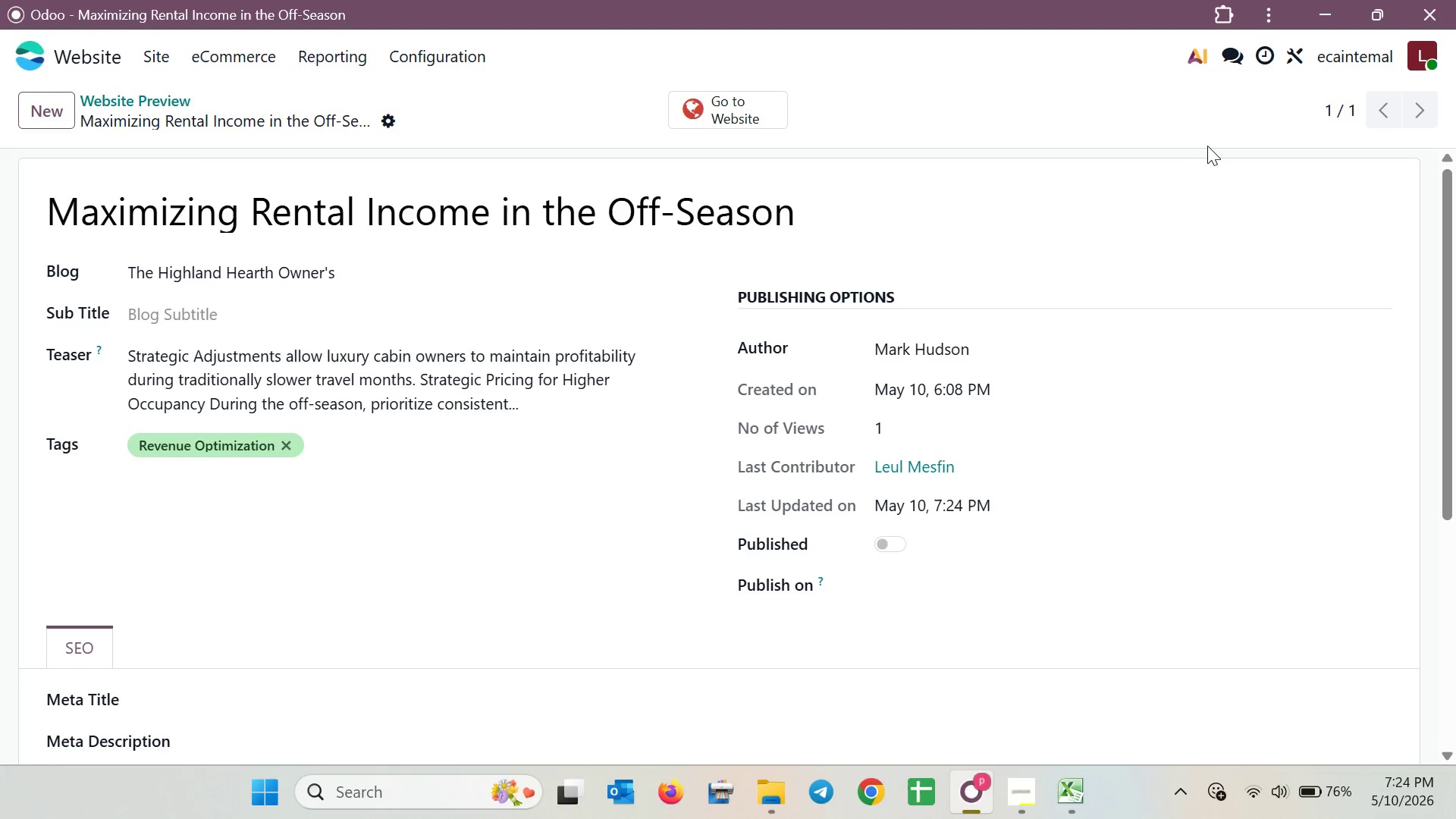 
left_click([184, 104])
 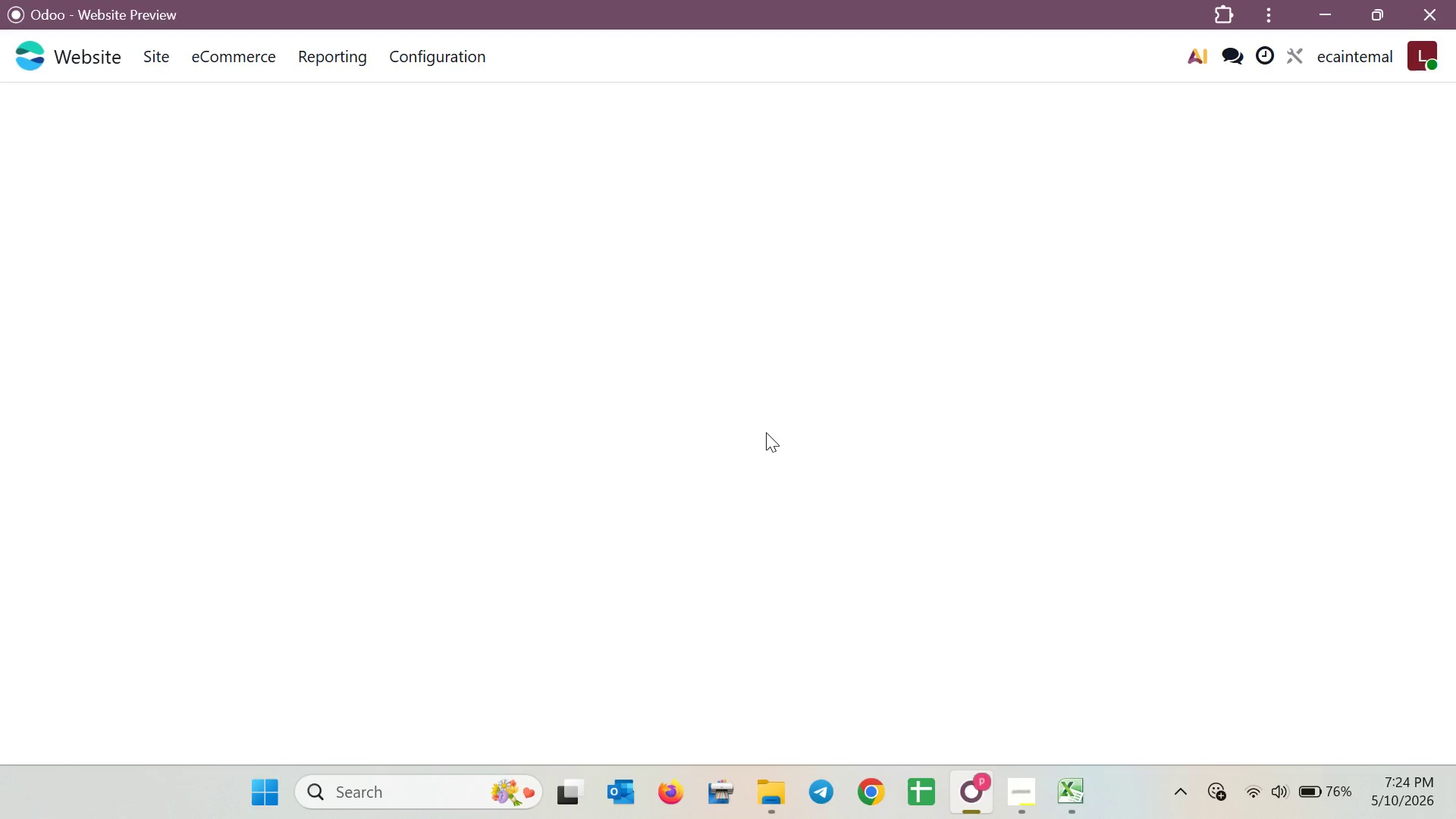 
scroll: coordinate [766, 448], scroll_direction: down, amount: 1.0
 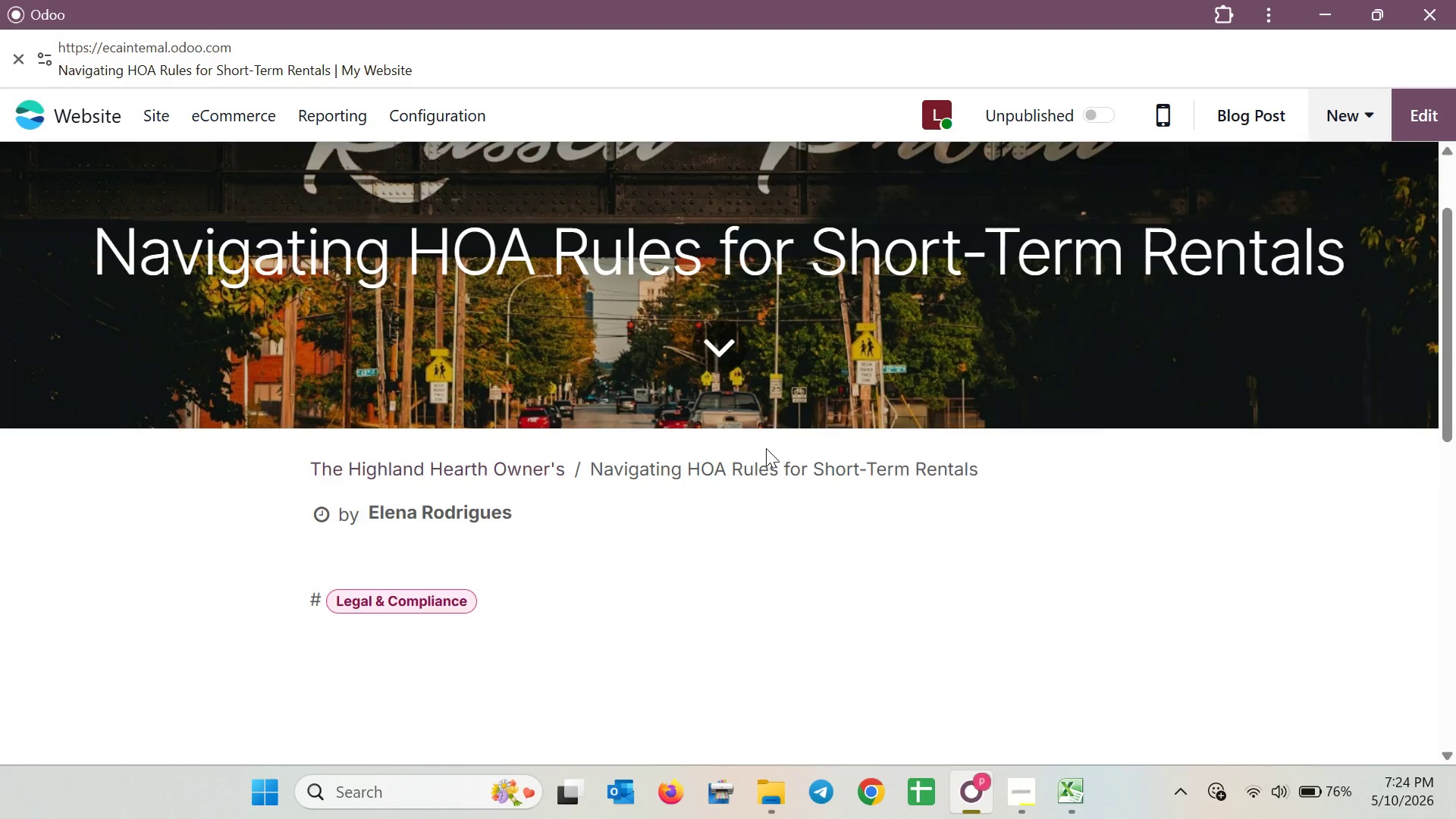 
scroll: coordinate [766, 448], scroll_direction: none, amount: 0.0
 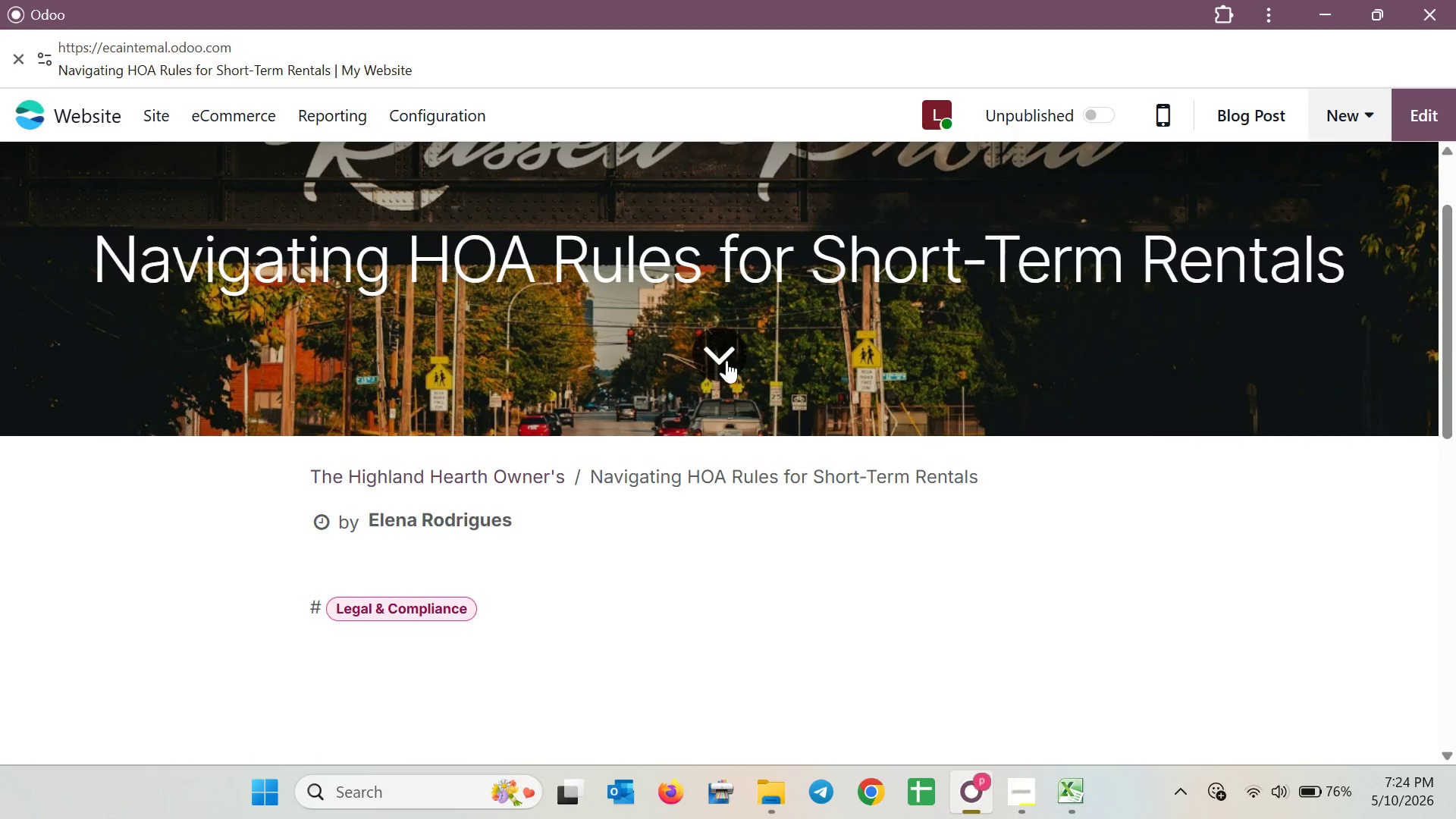 
left_click([723, 361])
 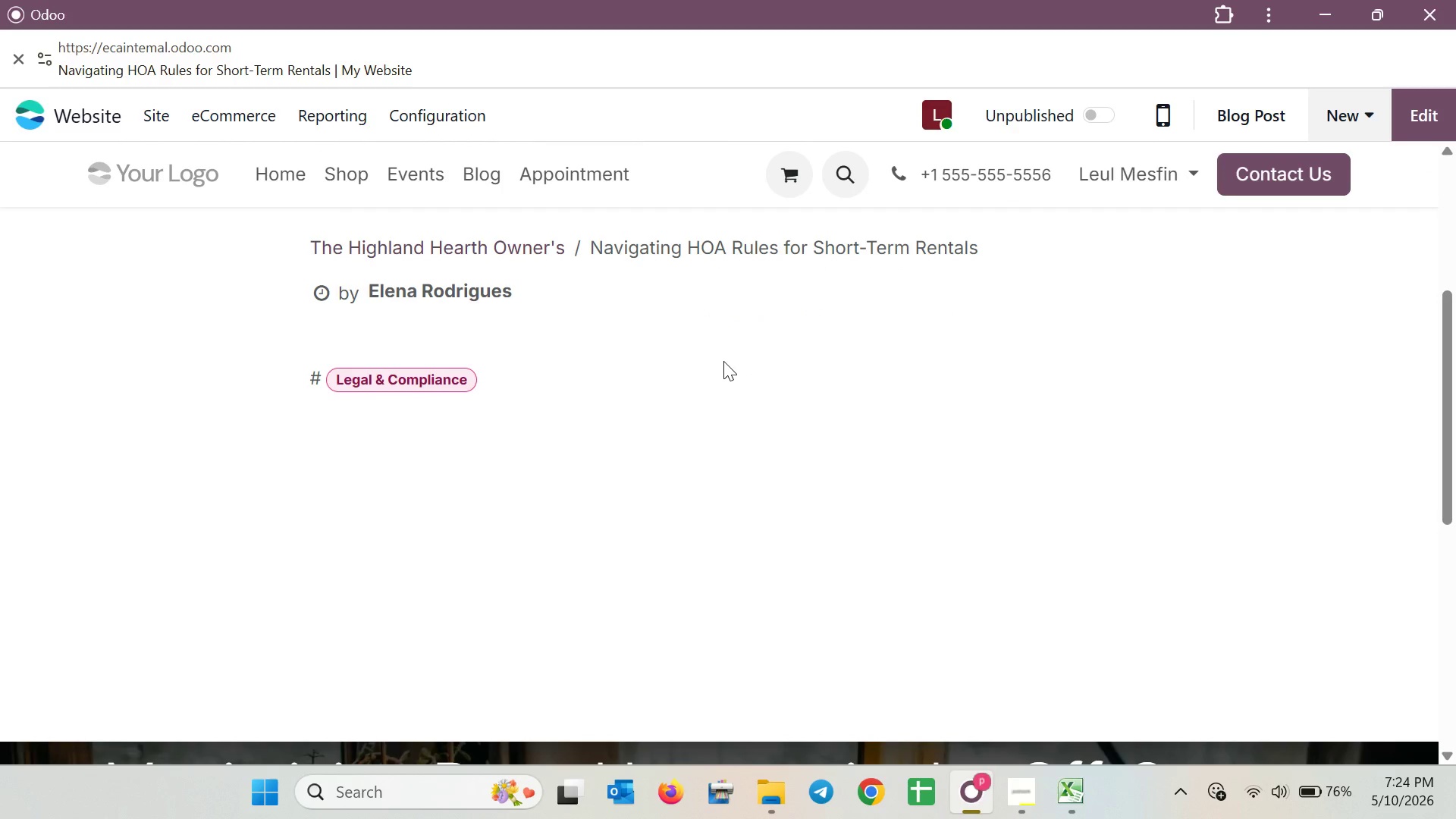 
scroll: coordinate [723, 391], scroll_direction: up, amount: 3.0
 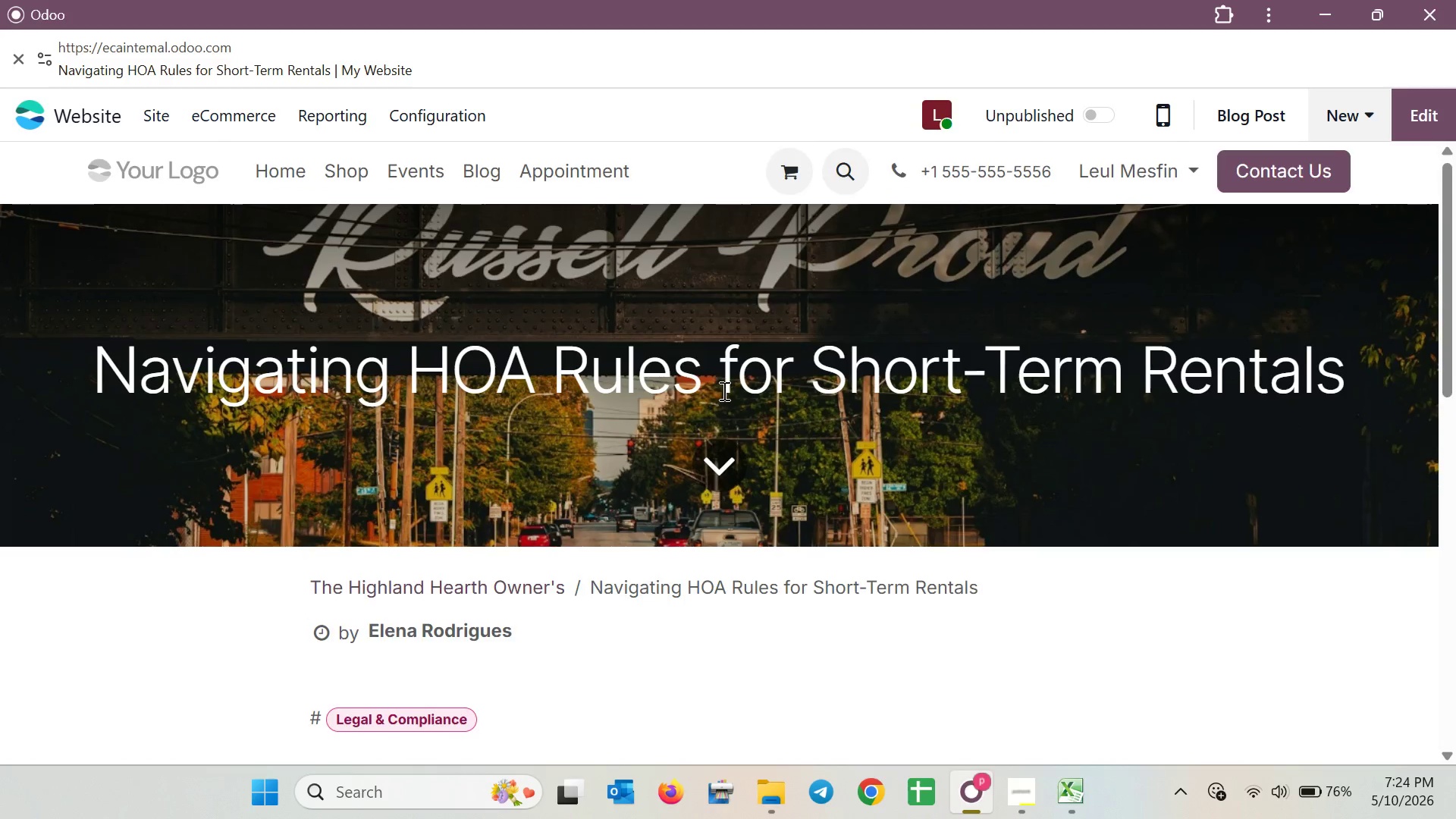 
scroll: coordinate [646, 448], scroll_direction: down, amount: 9.0
 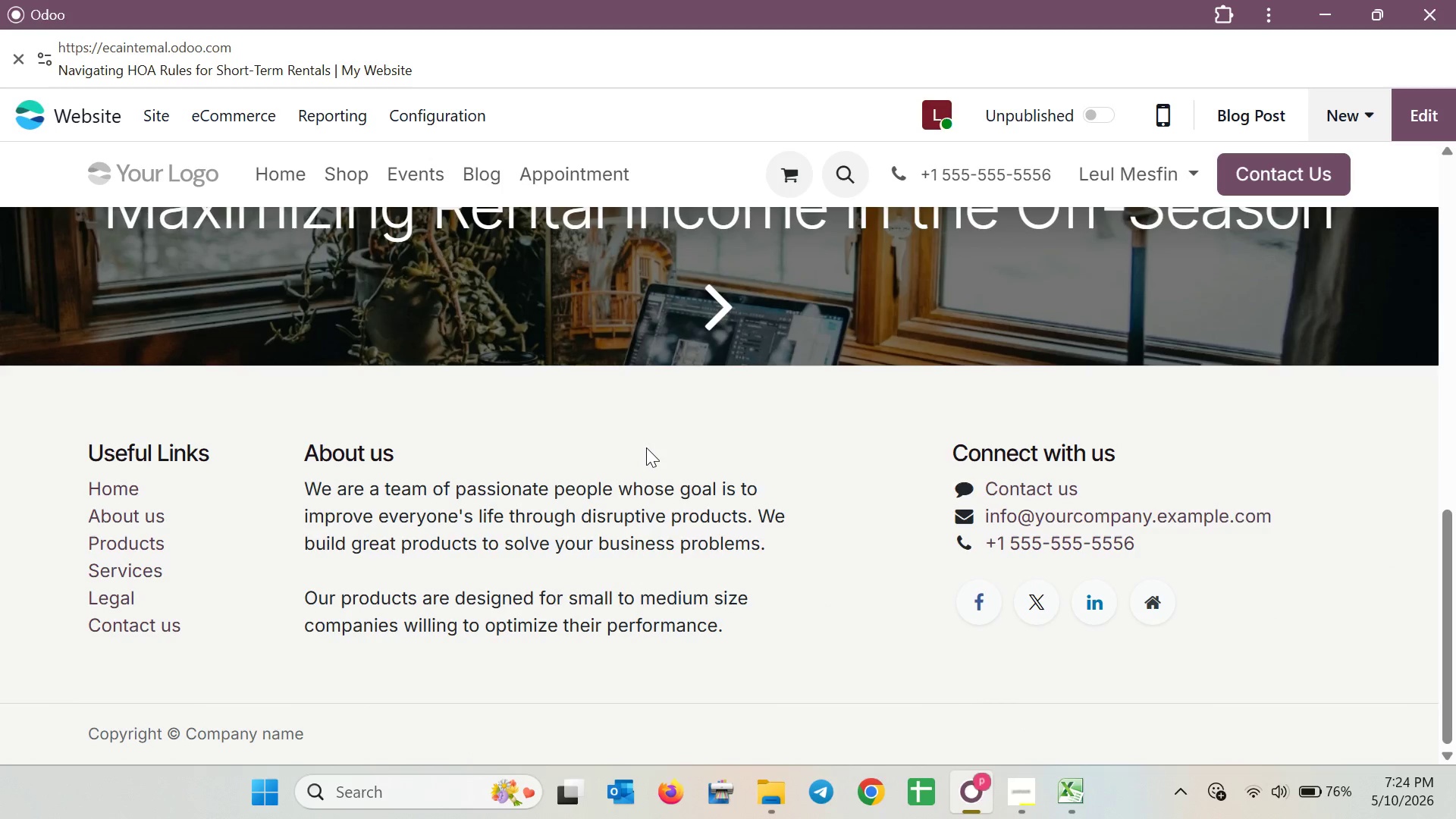 
scroll: coordinate [709, 398], scroll_direction: none, amount: 0.0
 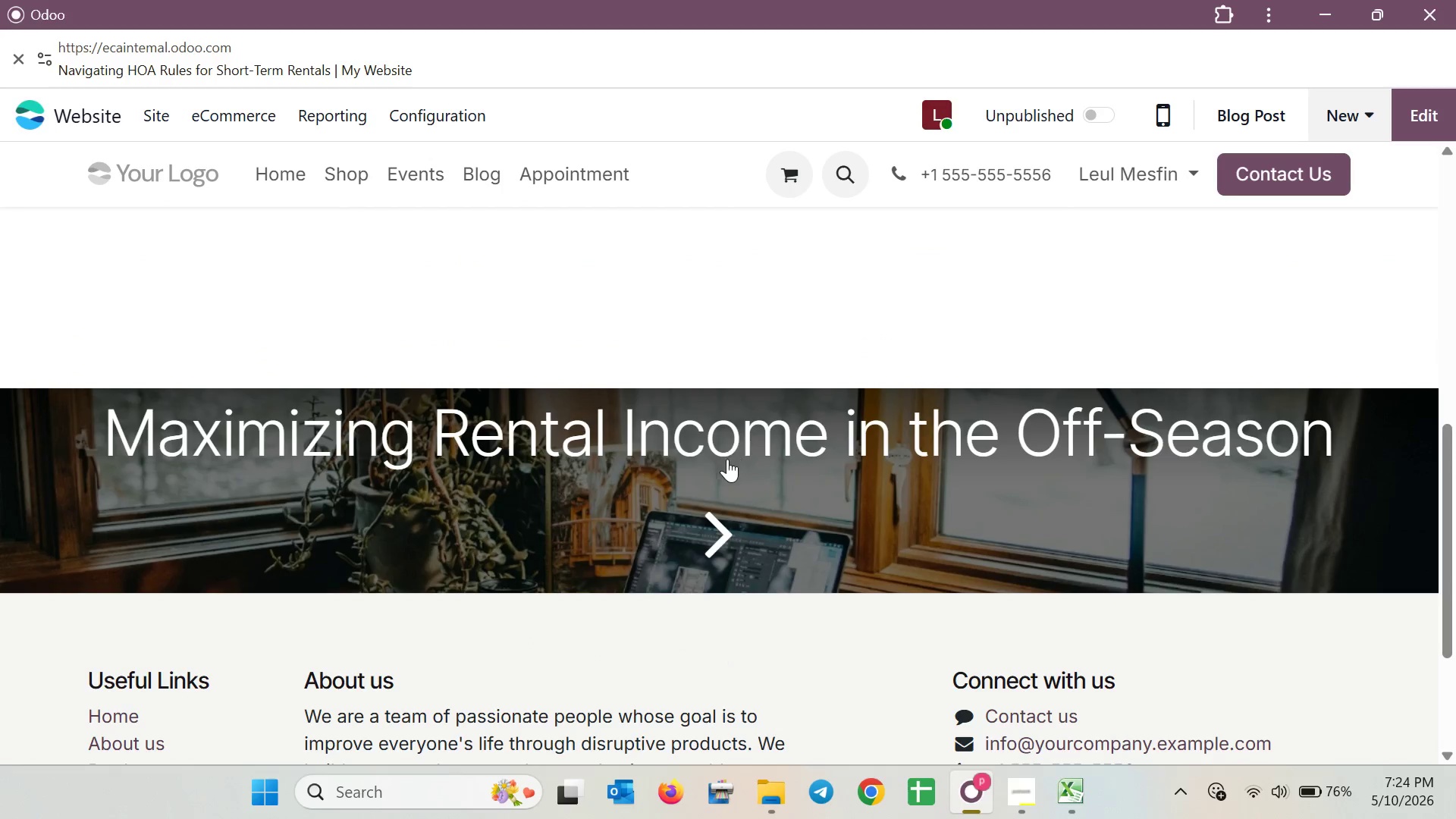 
left_click([704, 520])
 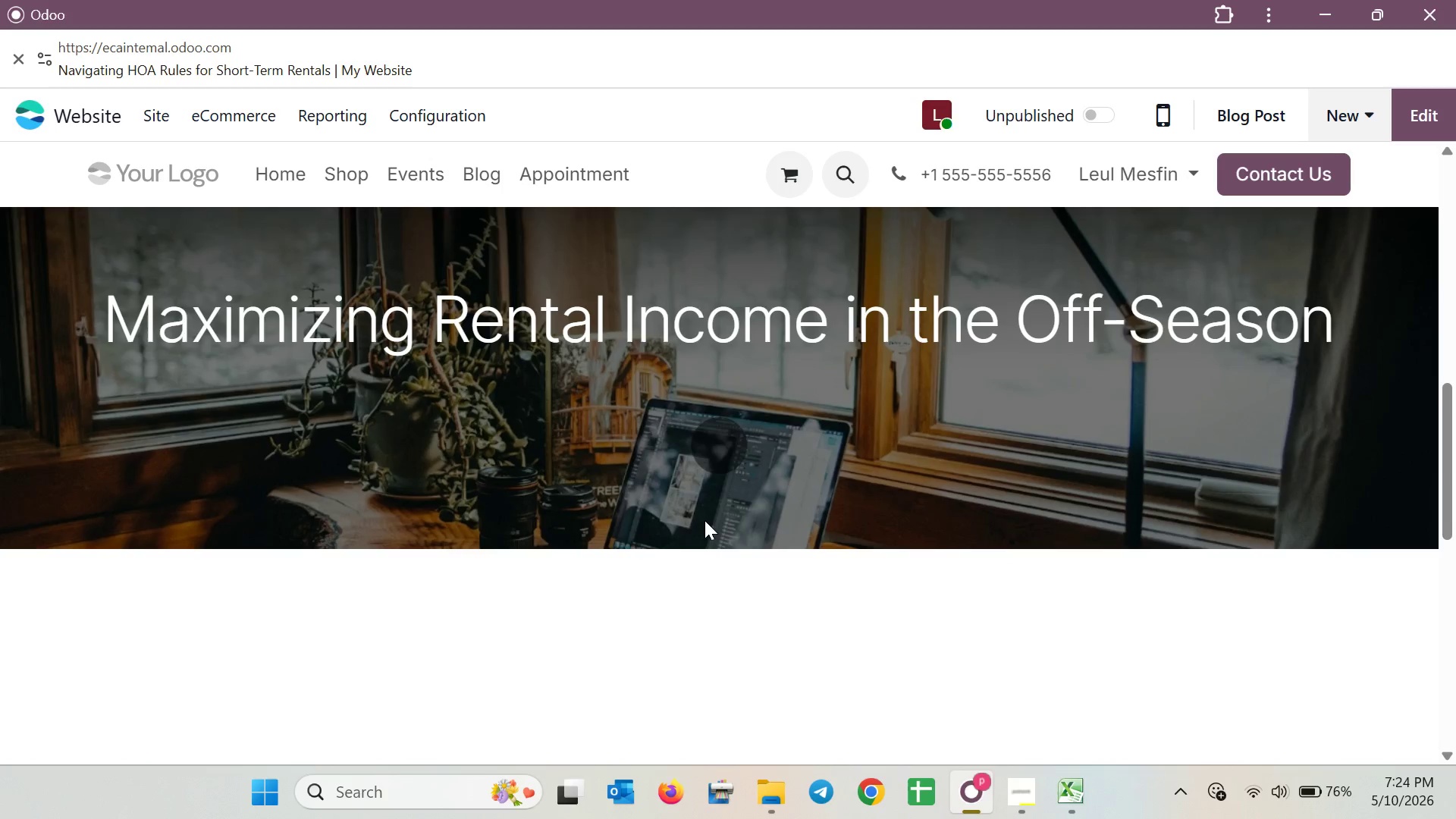 
scroll: coordinate [705, 504], scroll_direction: down, amount: 10.0
 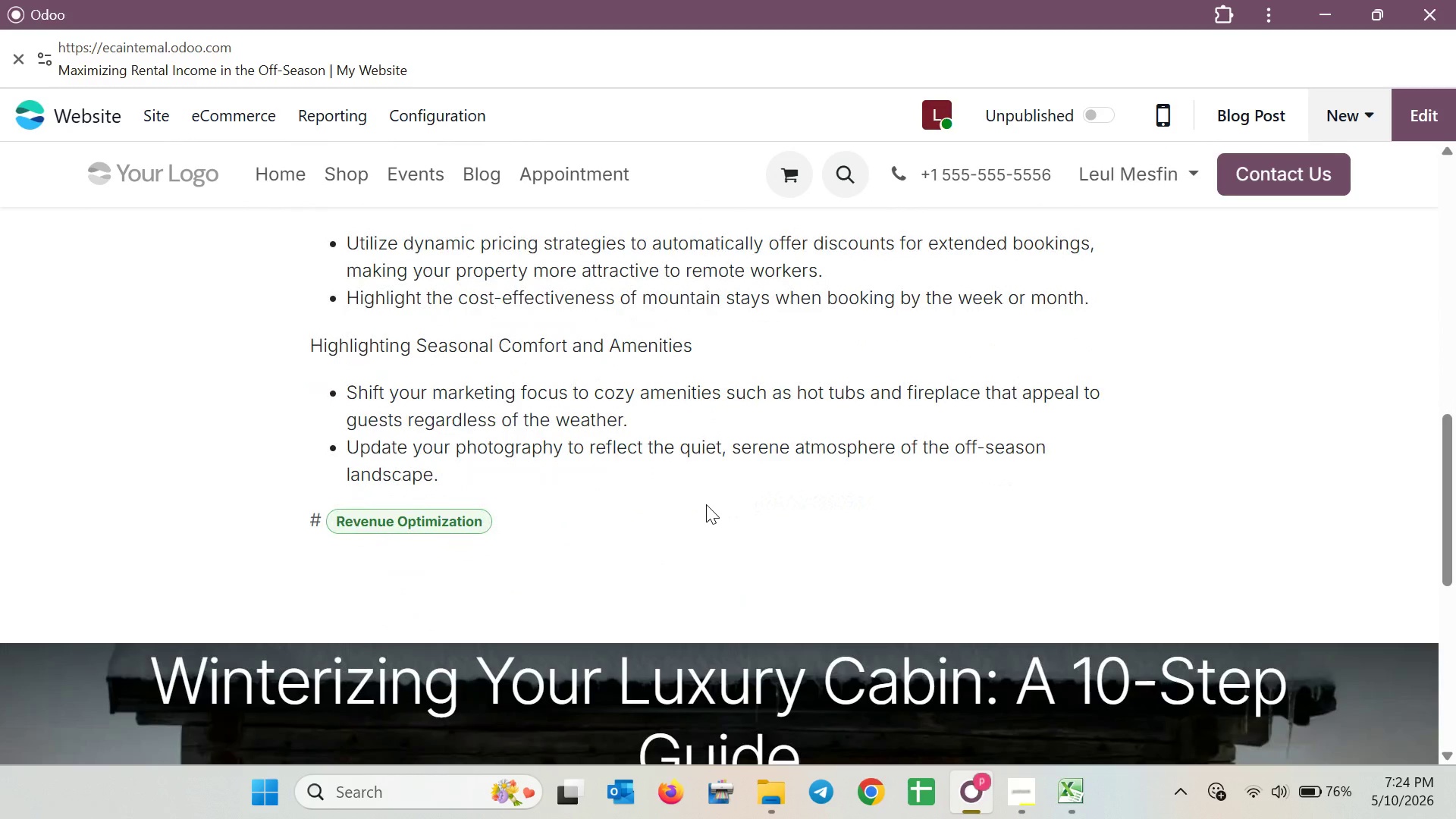 
scroll: coordinate [708, 504], scroll_direction: up, amount: 9.0
 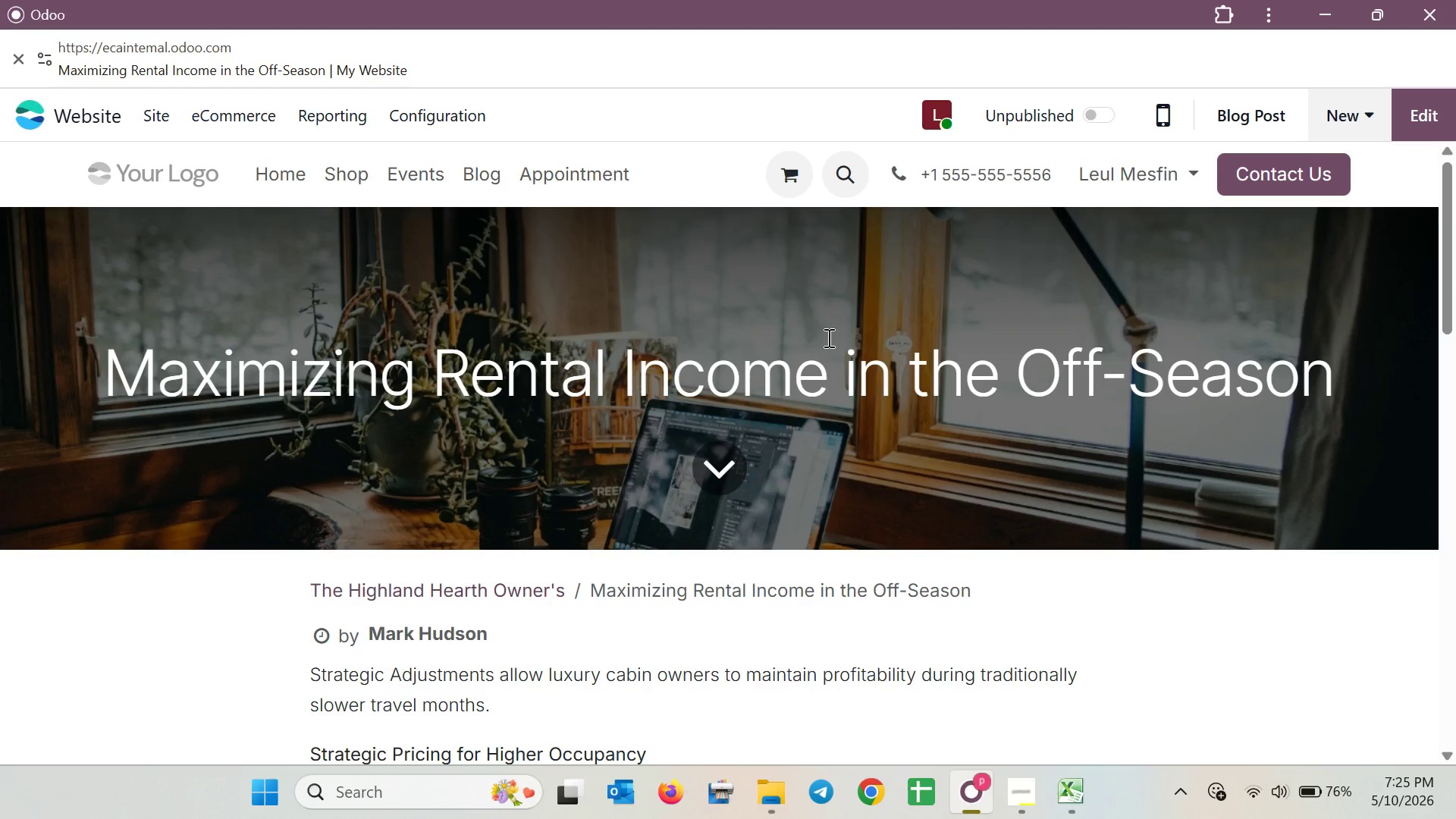 
wait(22.29)
 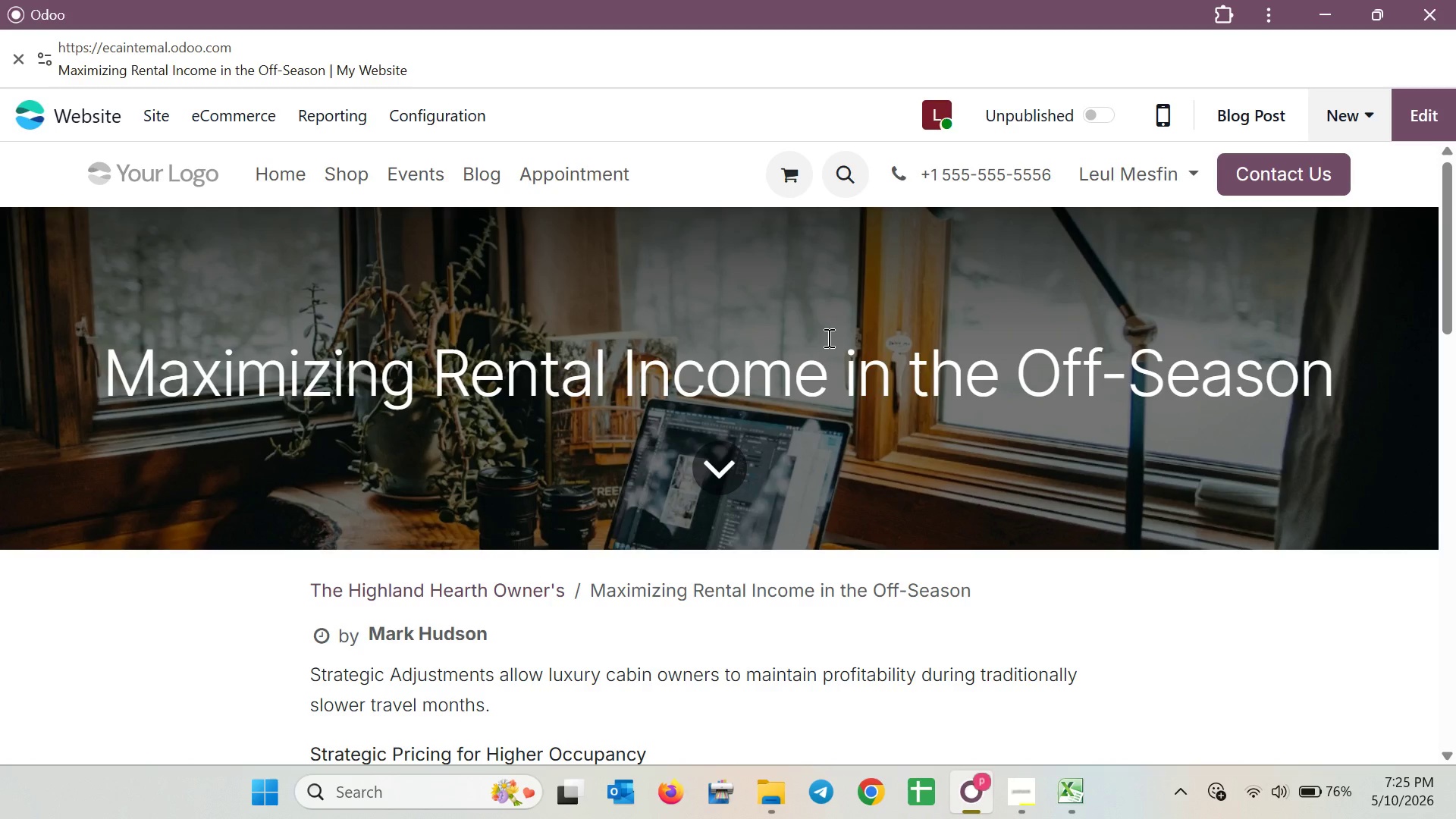 
scroll: coordinate [827, 337], scroll_direction: down, amount: 3.0
 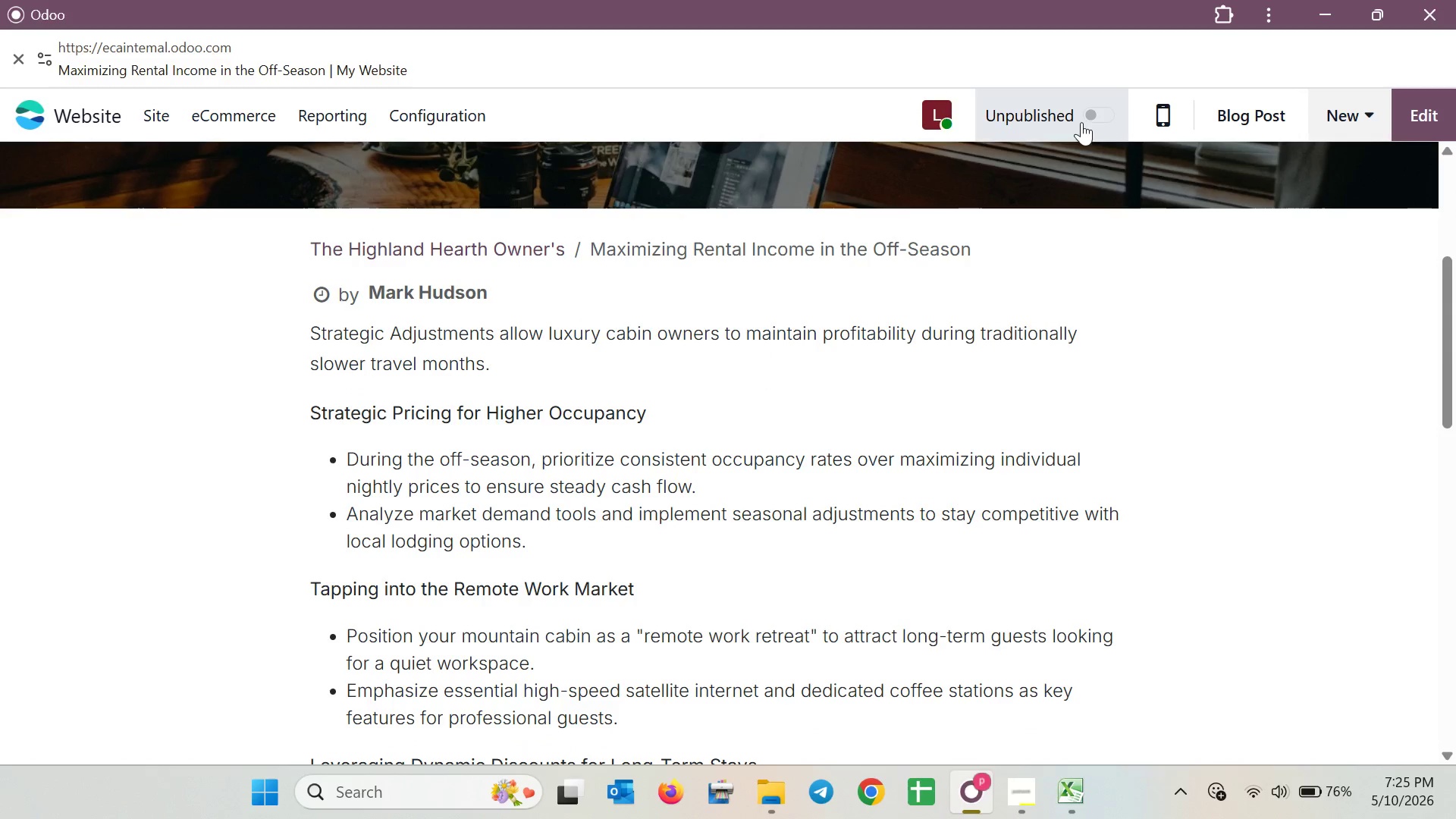 
left_click([1253, 118])
 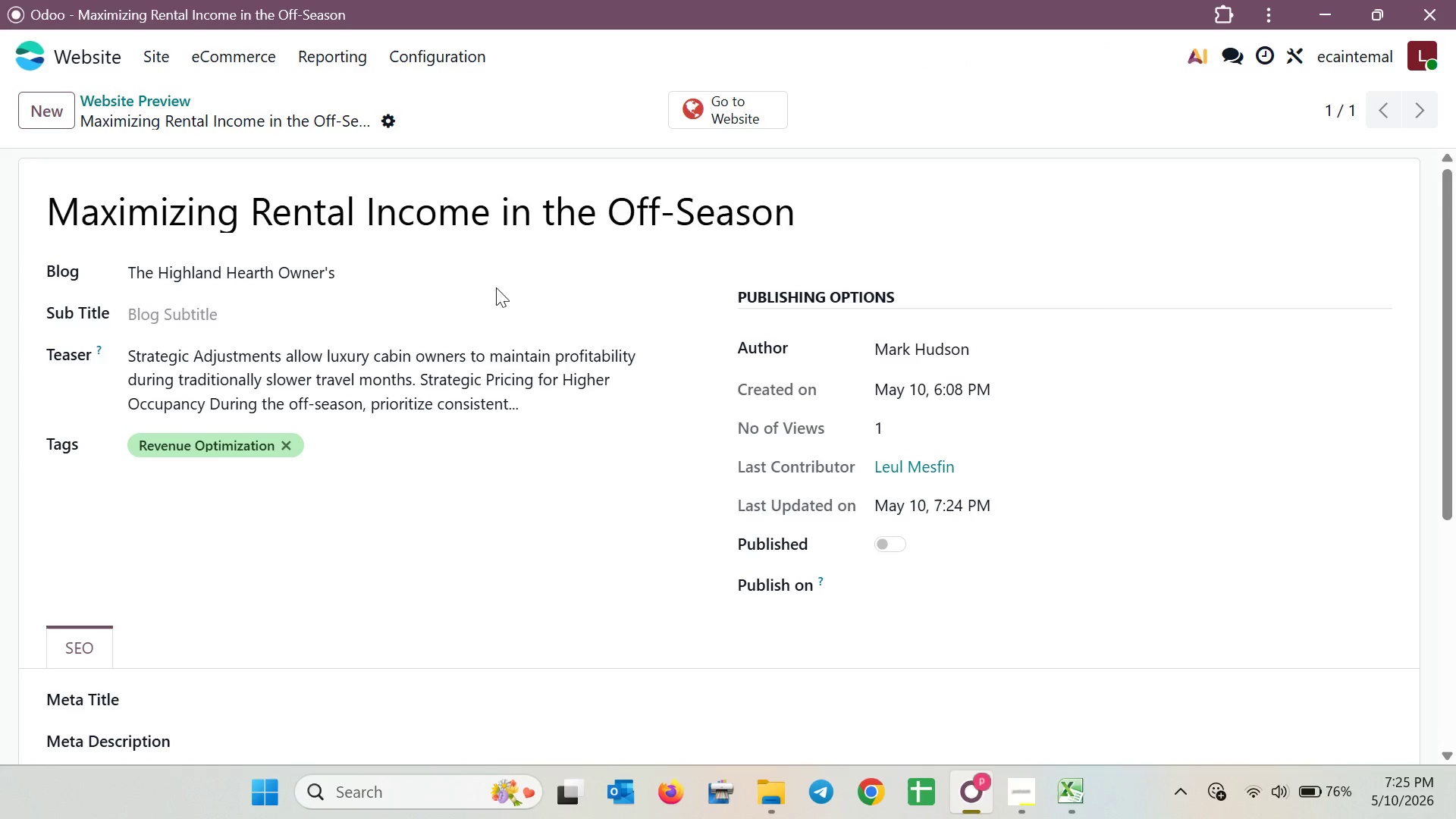 
scroll: coordinate [1181, 221], scroll_direction: up, amount: 3.0
 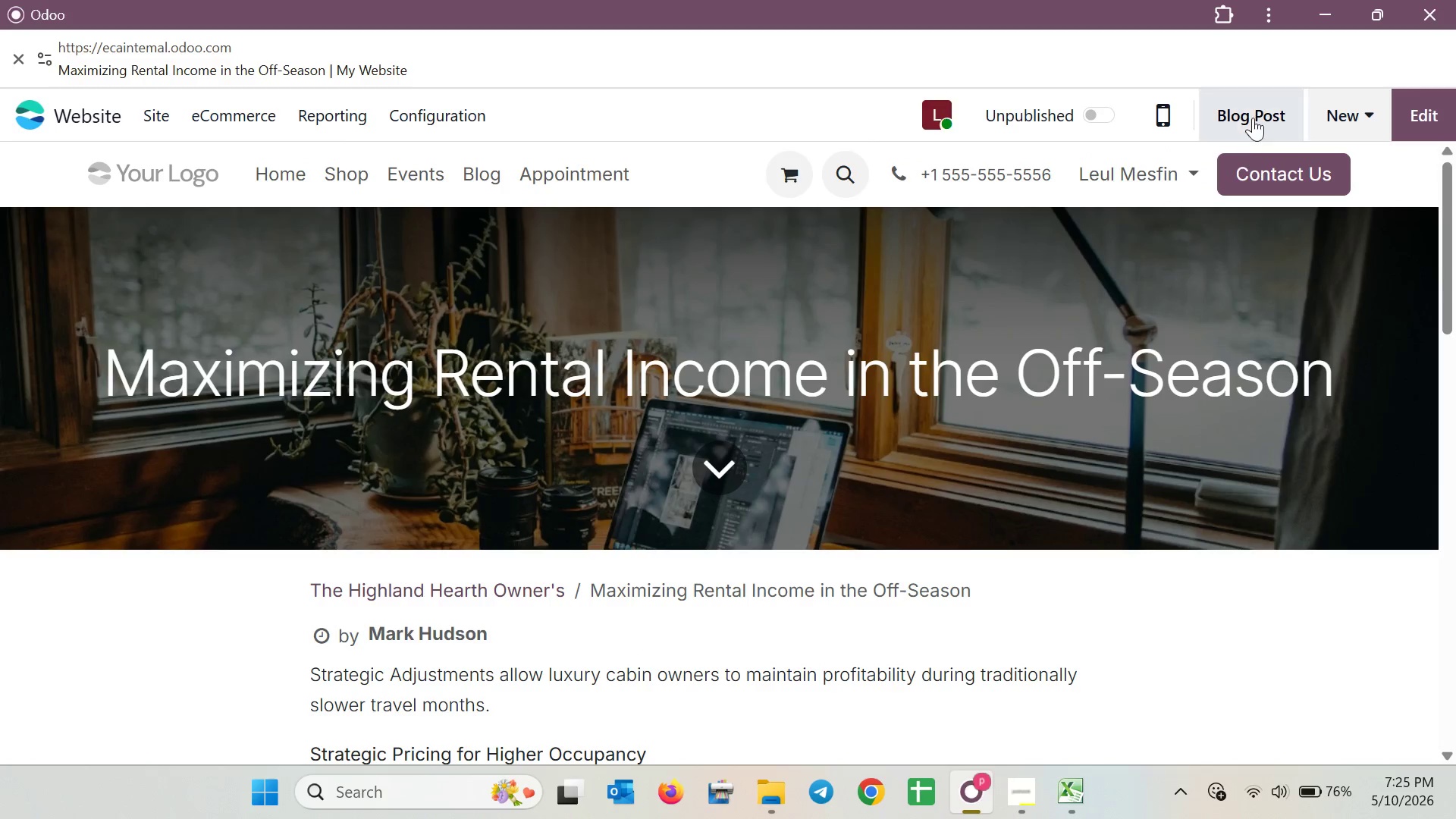 
left_click([146, 102])
 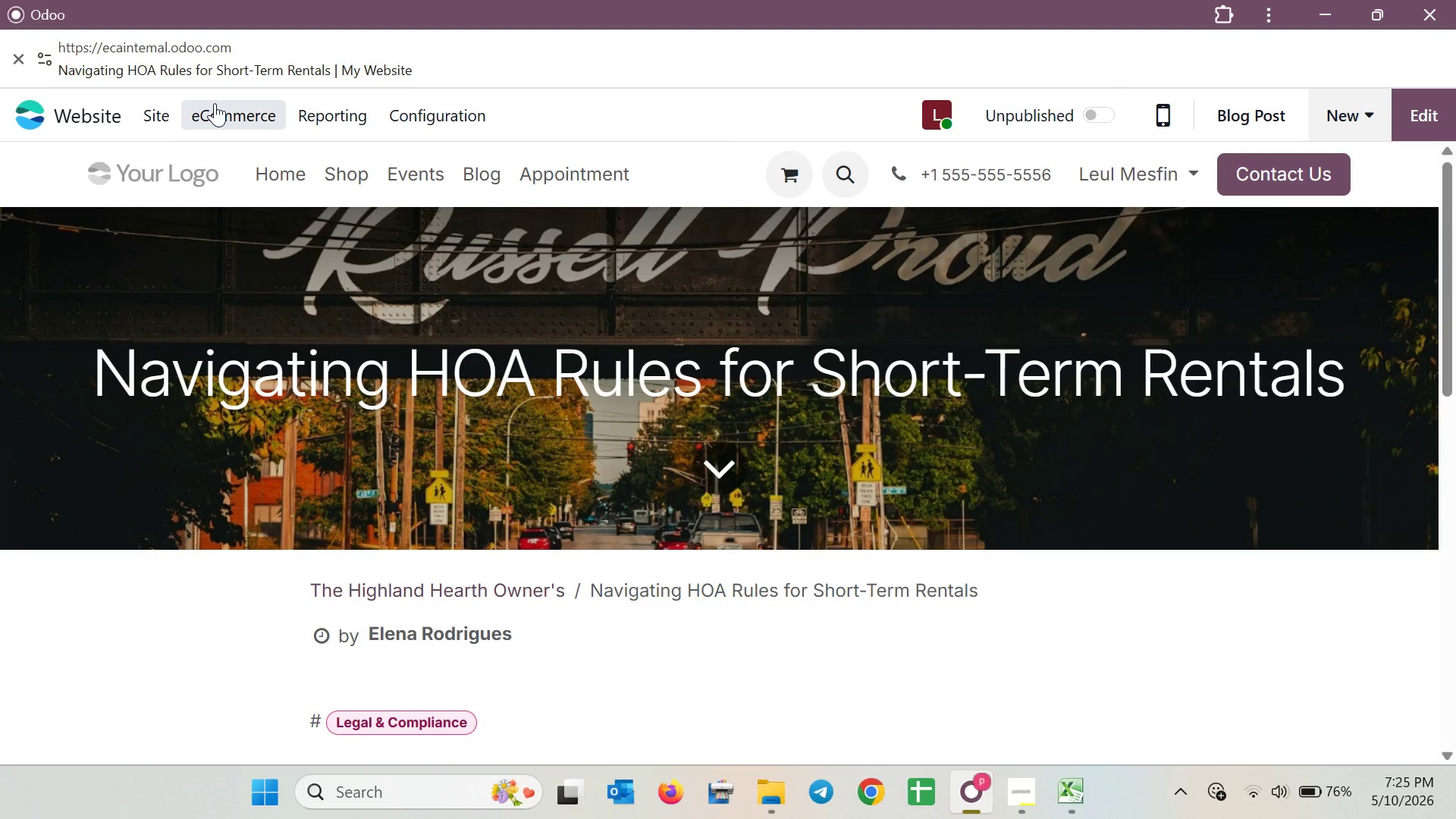 
wait(12.39)
 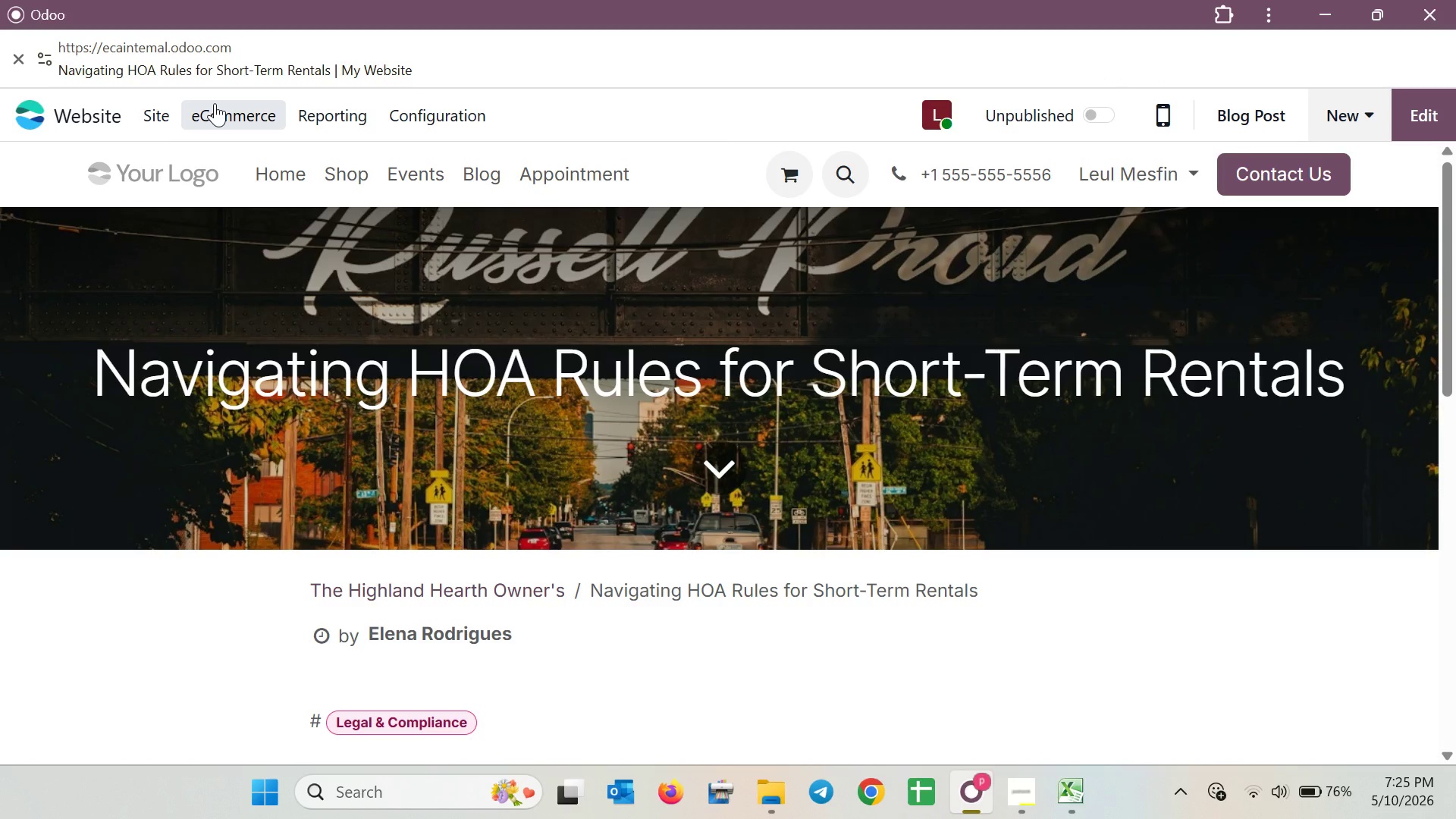 
left_click([154, 127])
 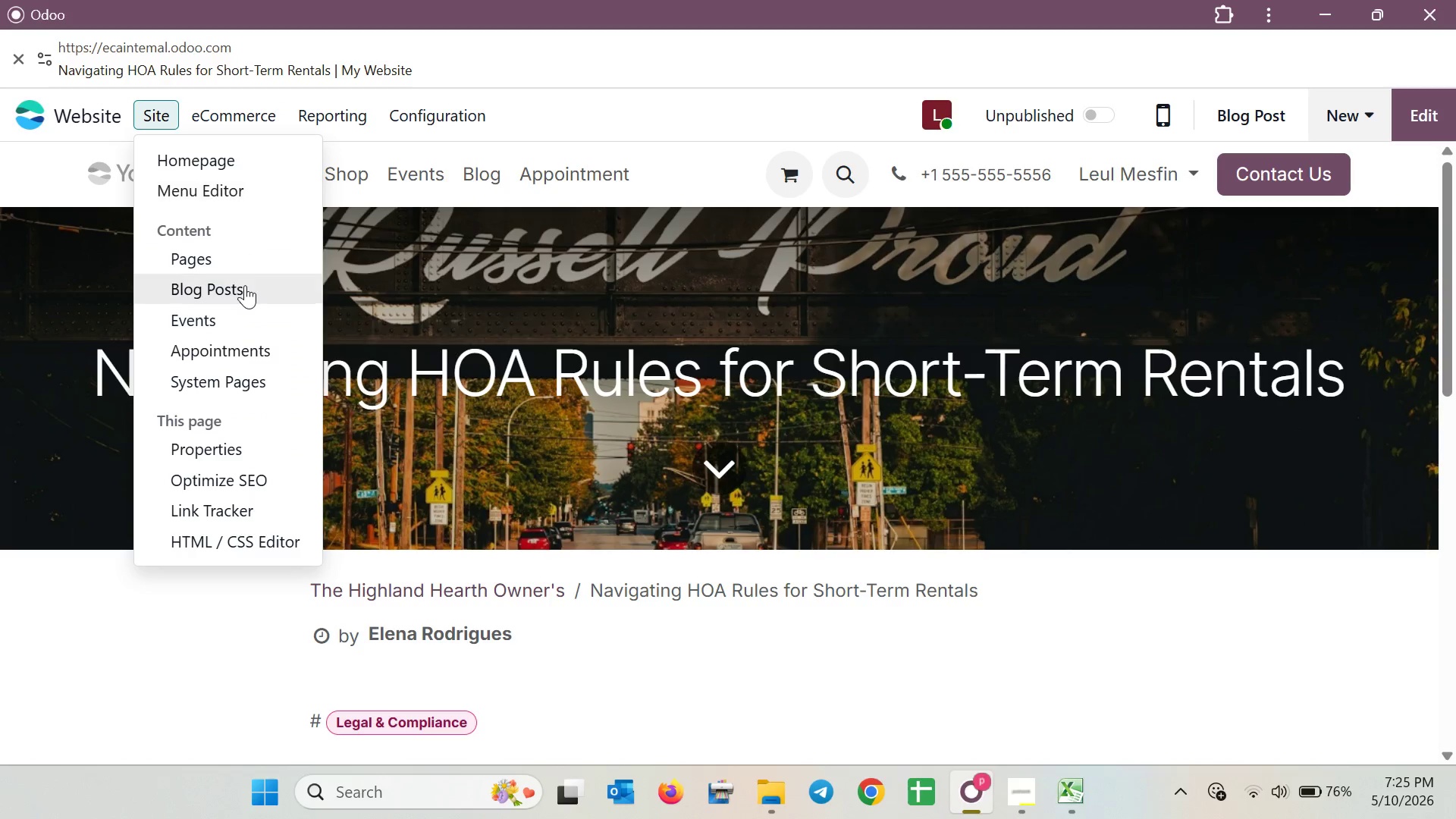 
left_click([245, 285])
 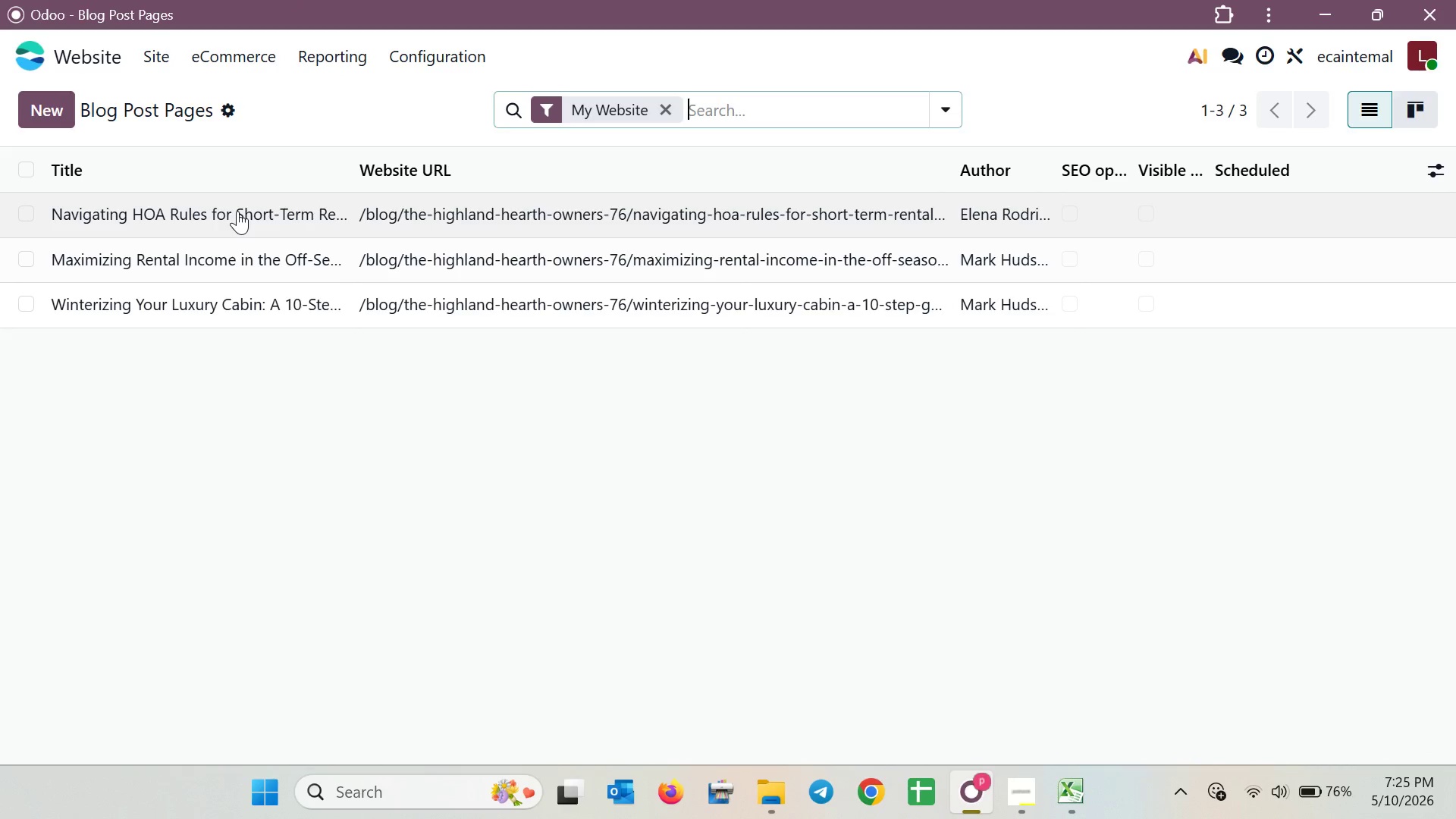 
wait(6.61)
 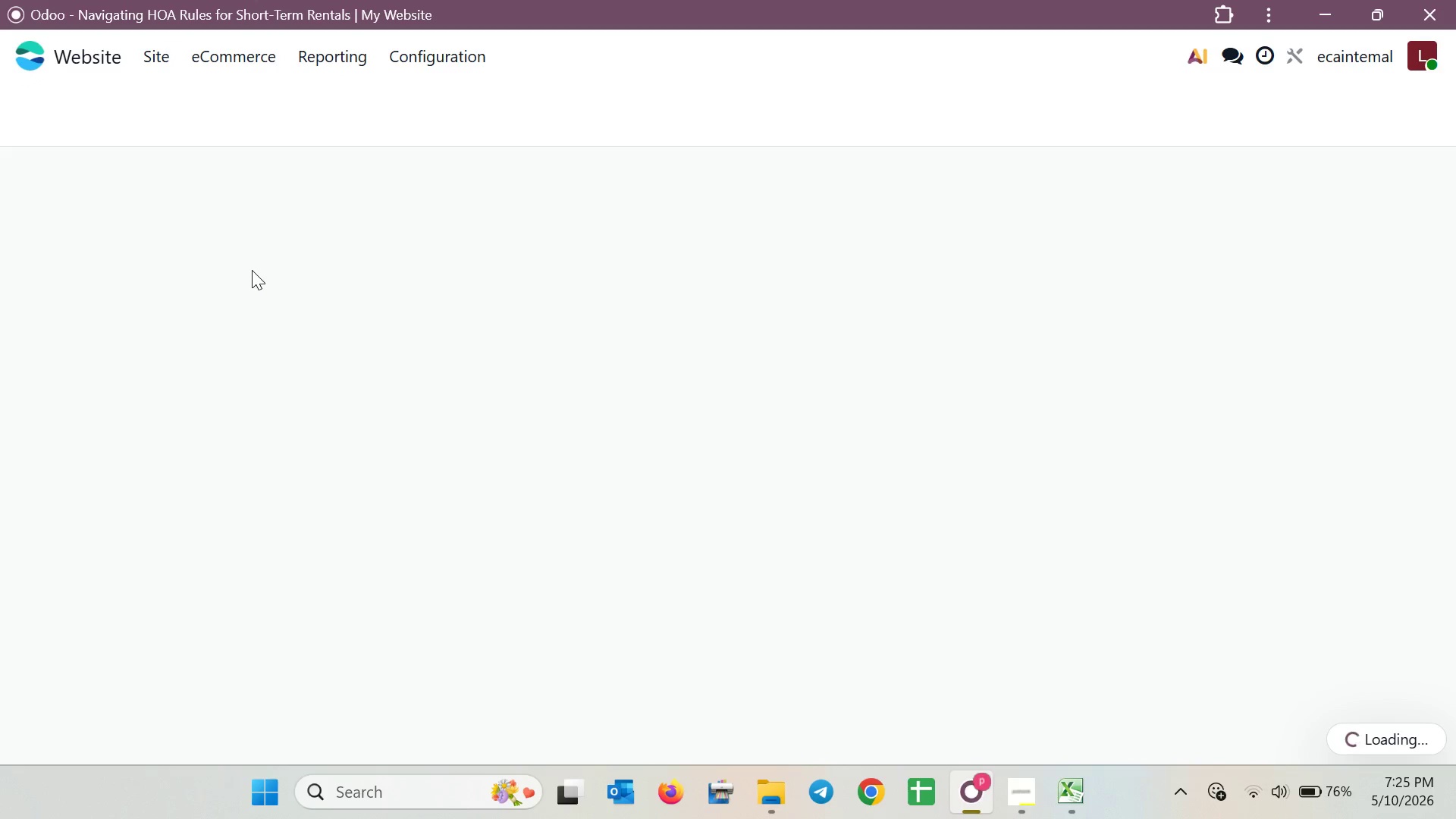 
left_click([237, 211])
 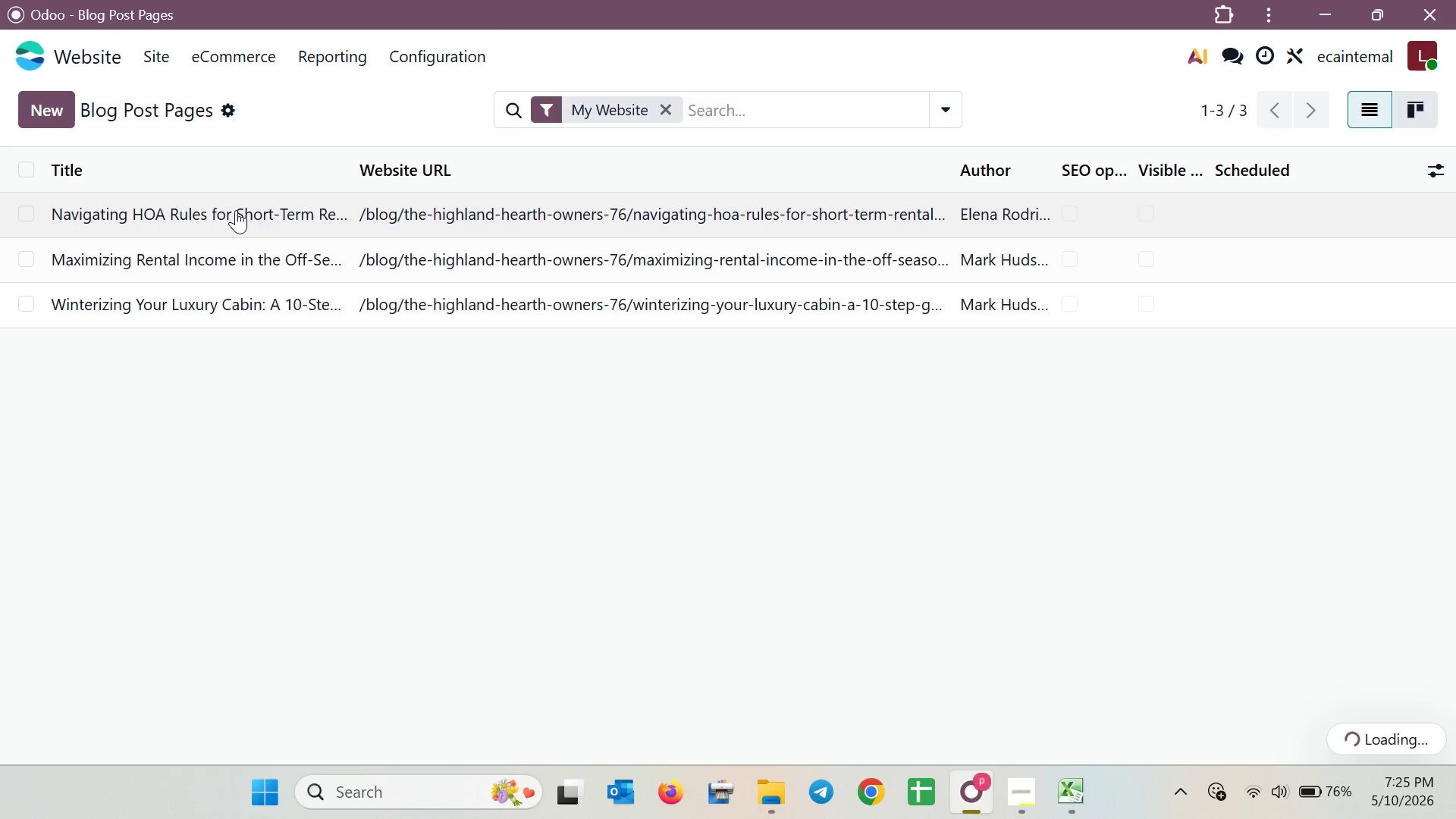 
wait(8.27)
 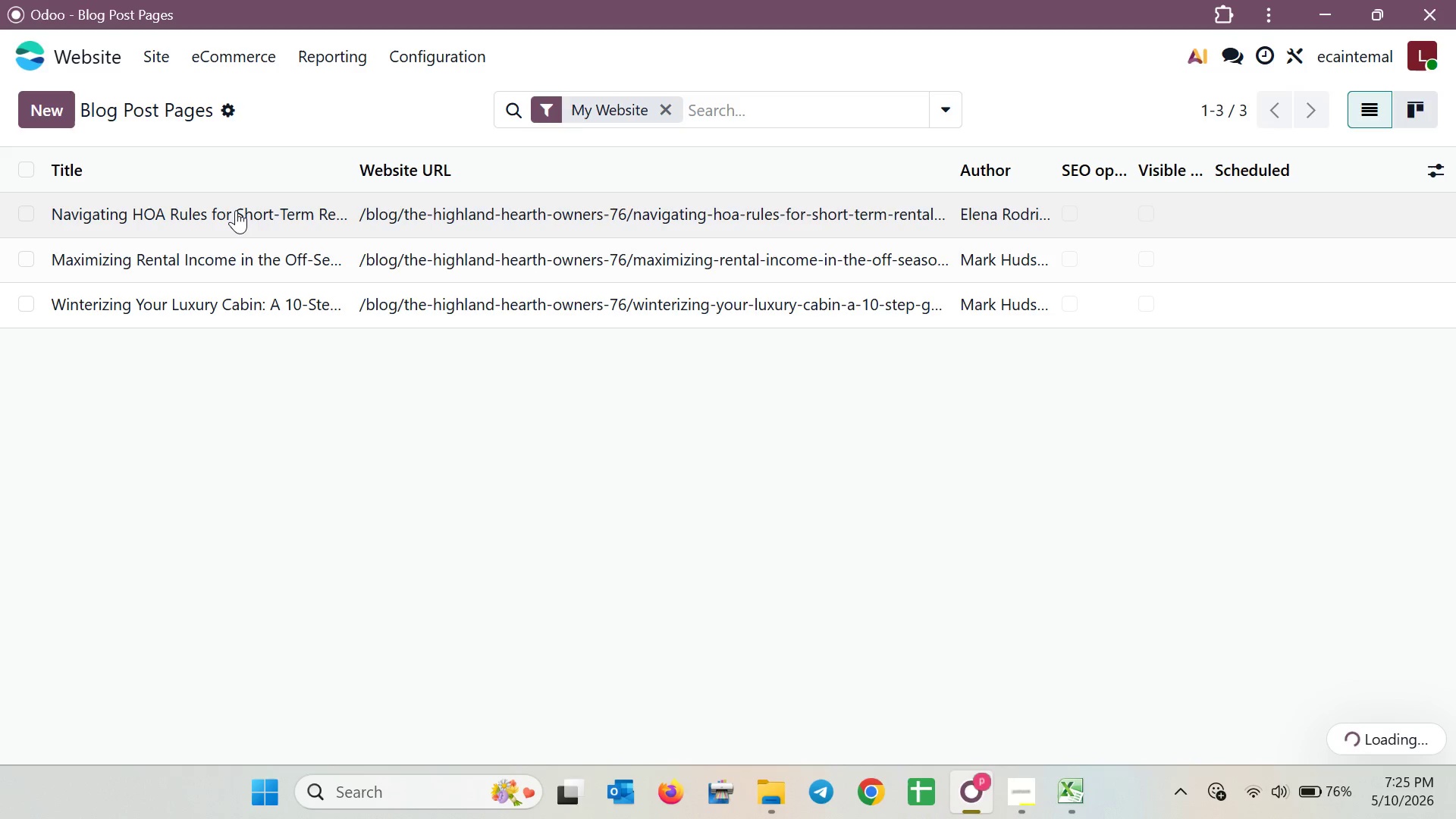 
scroll: coordinate [501, 329], scroll_direction: down, amount: 1.0
 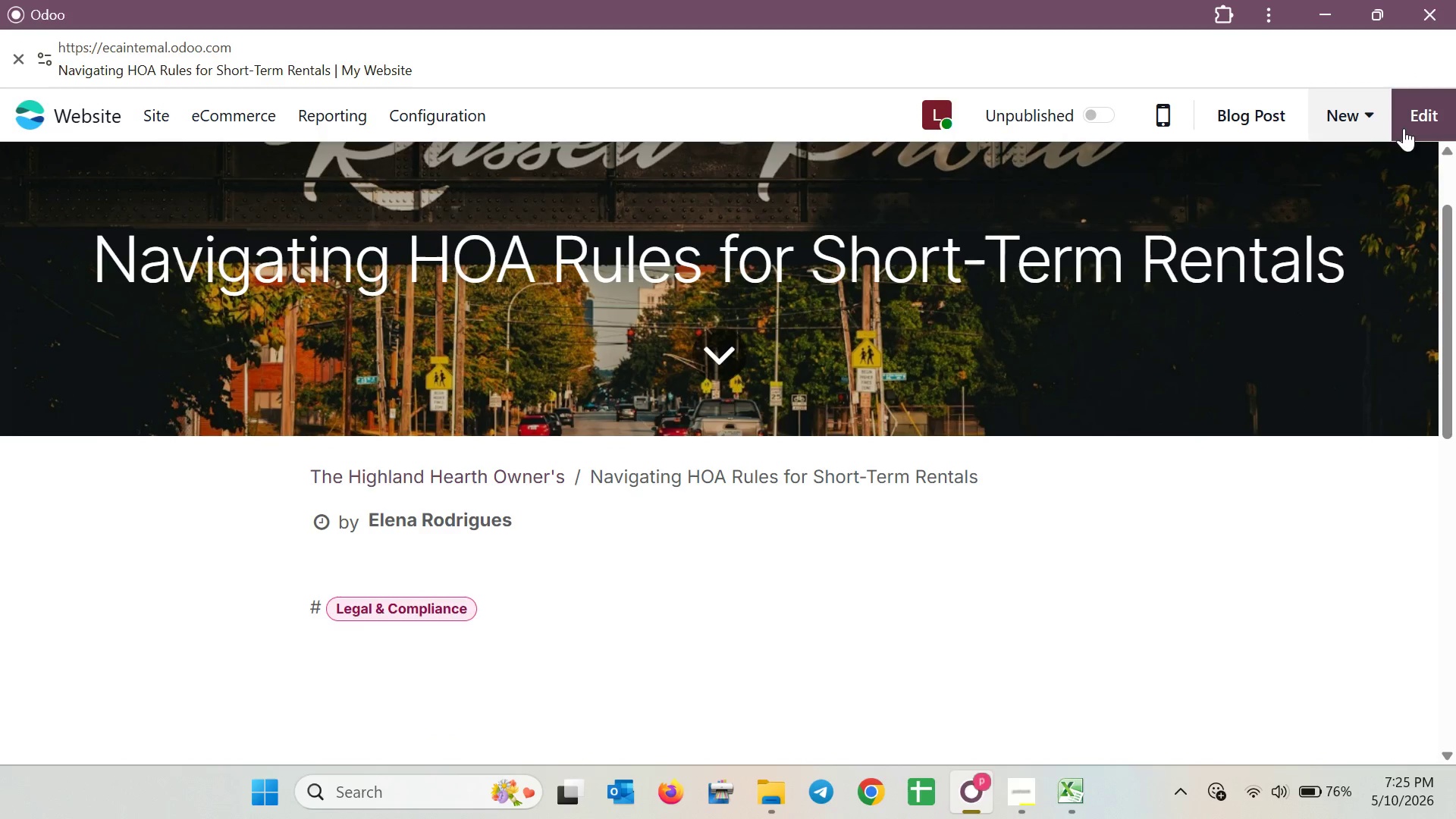 
left_click([1284, 126])
 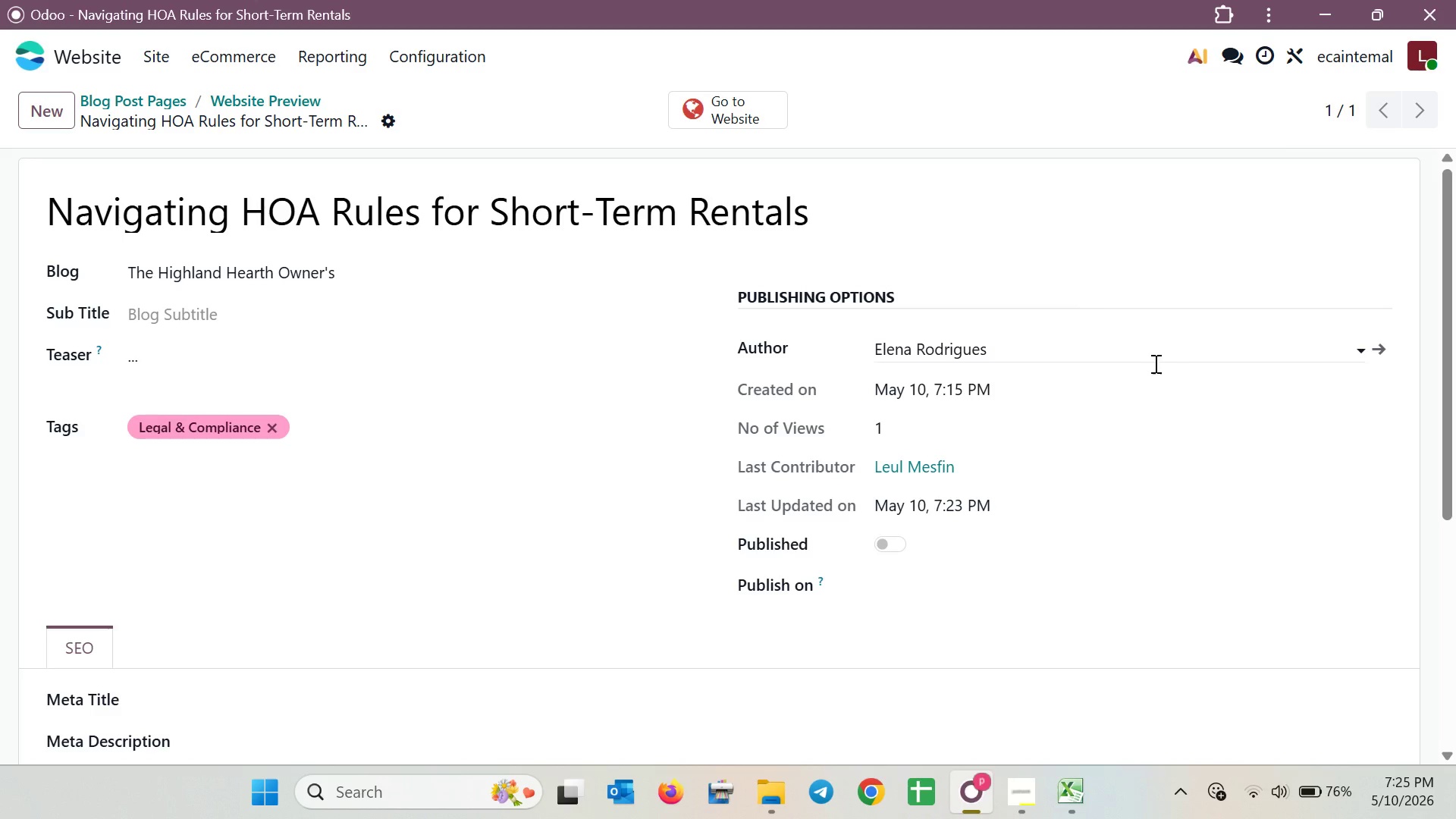 
scroll: coordinate [943, 446], scroll_direction: down, amount: 3.0
 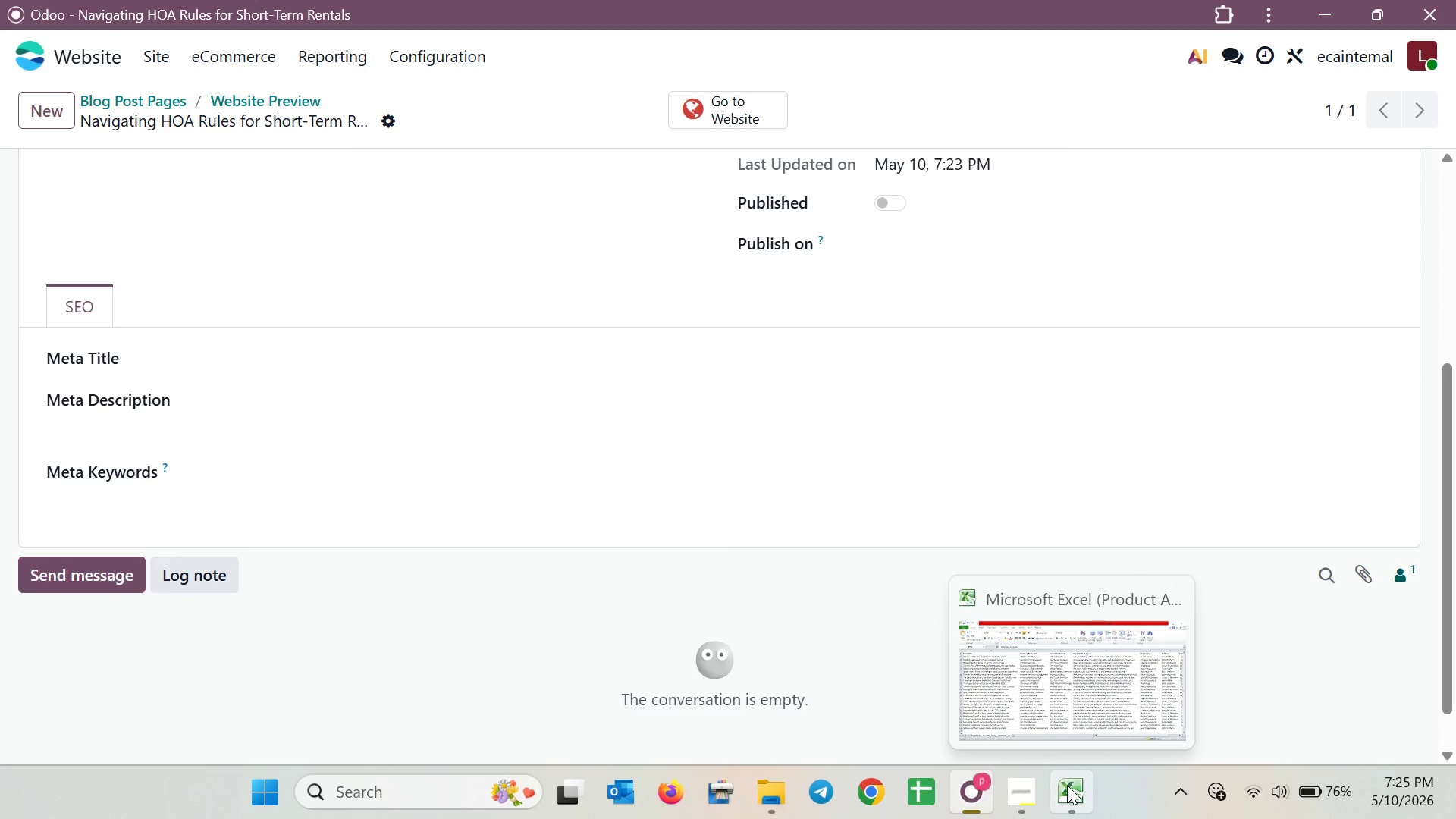 
left_click([1067, 785])
 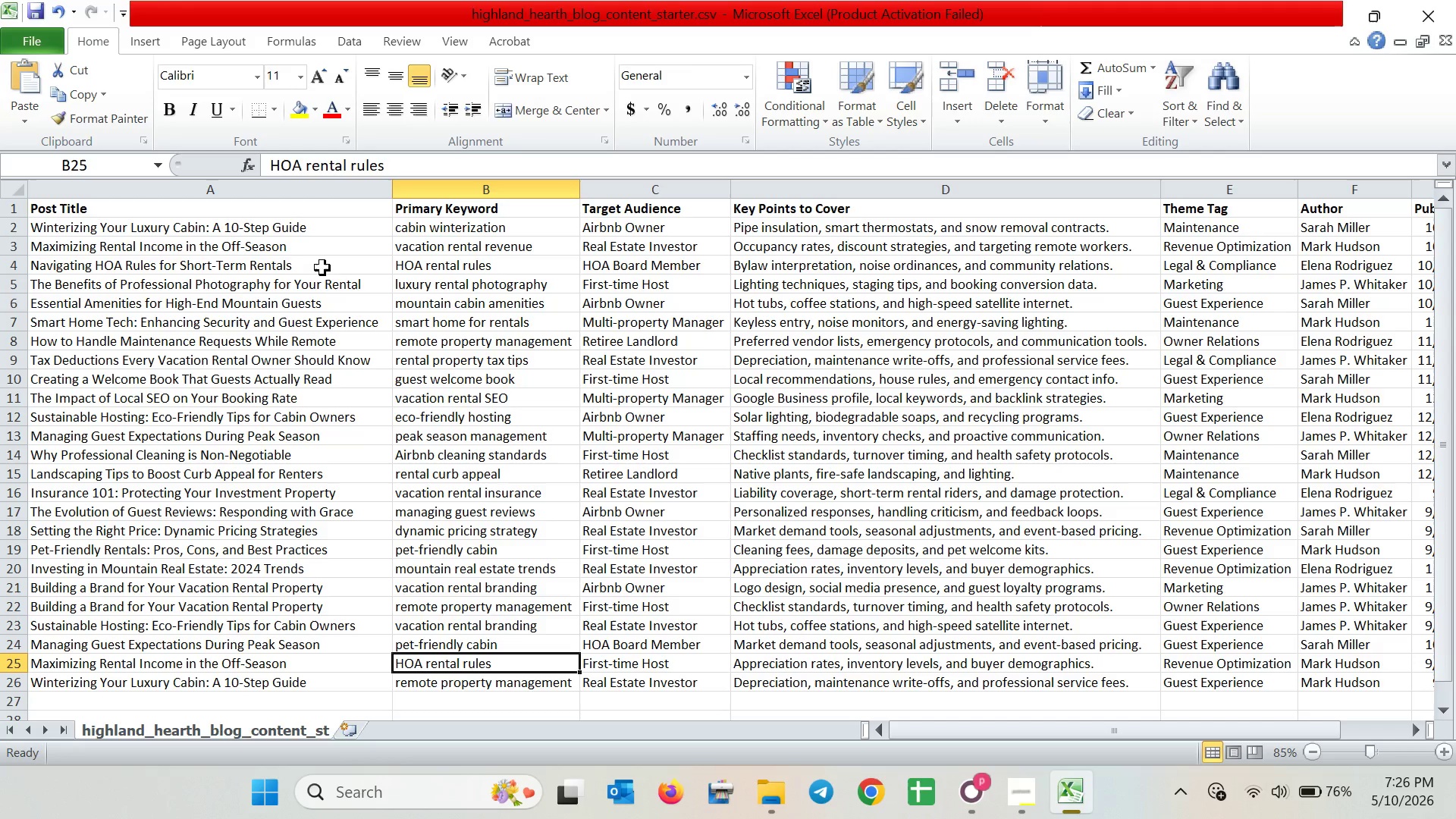 
wait(5.55)
 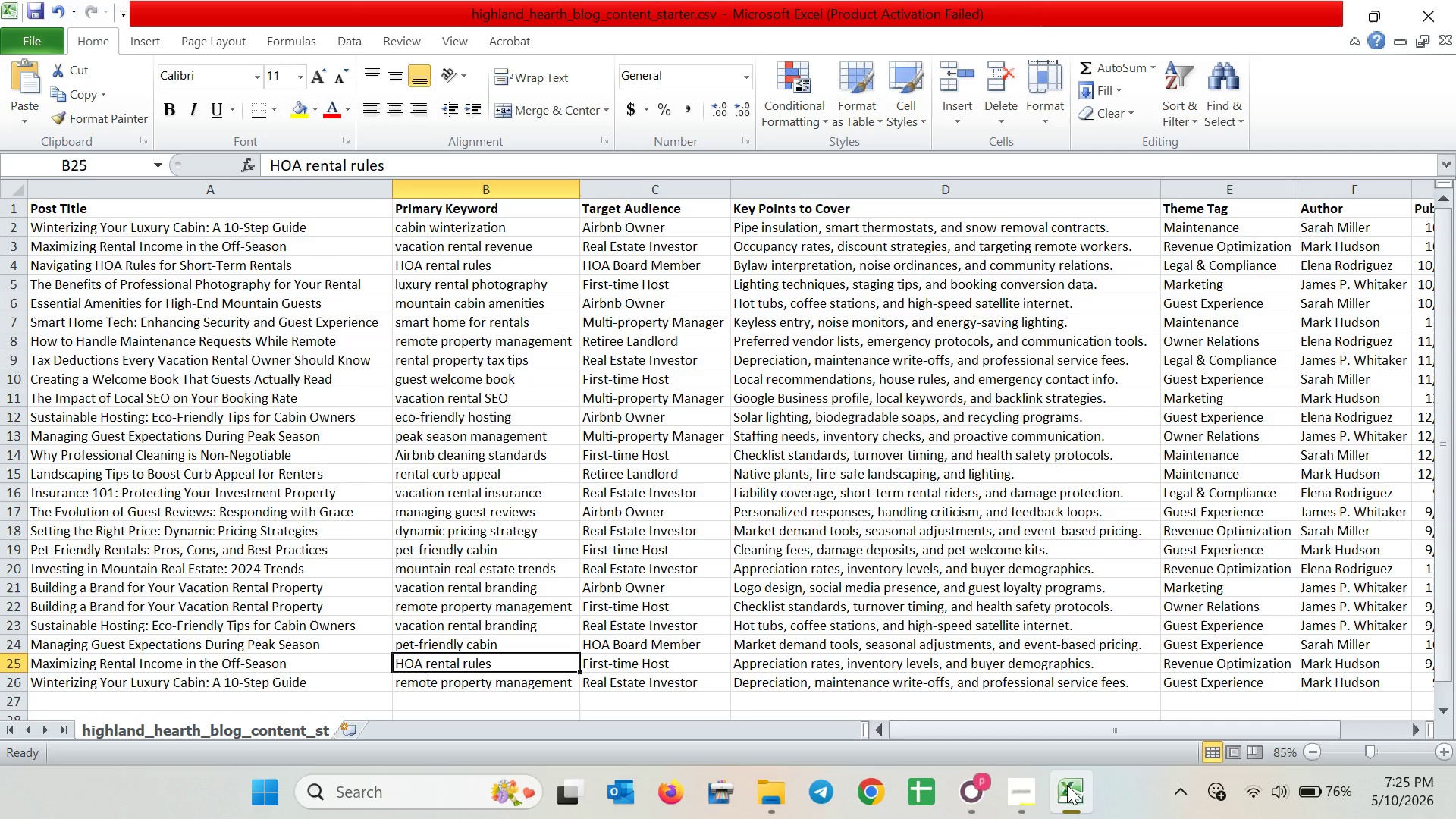 
left_click([1395, 262])
 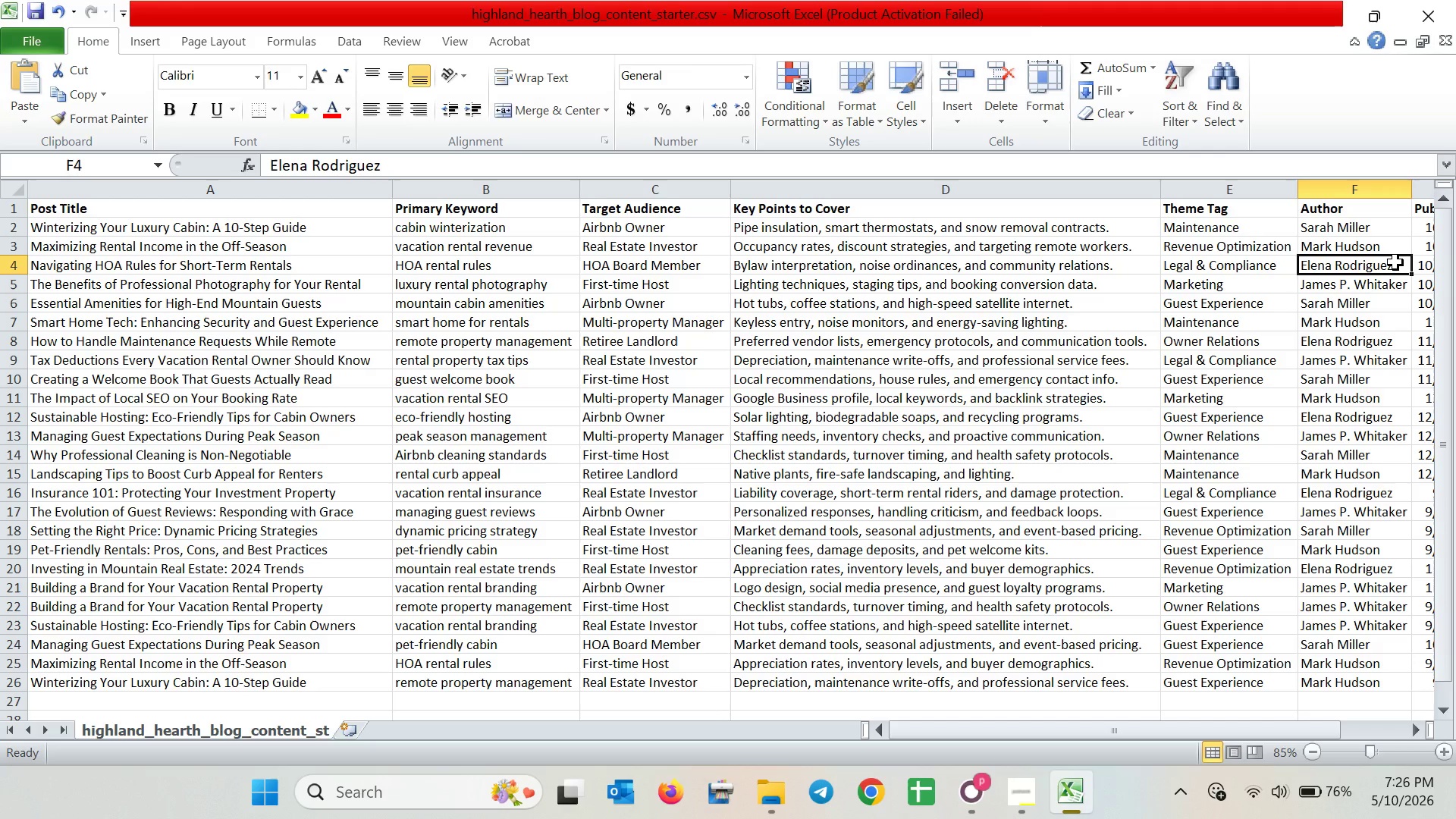 
wait(5.39)
 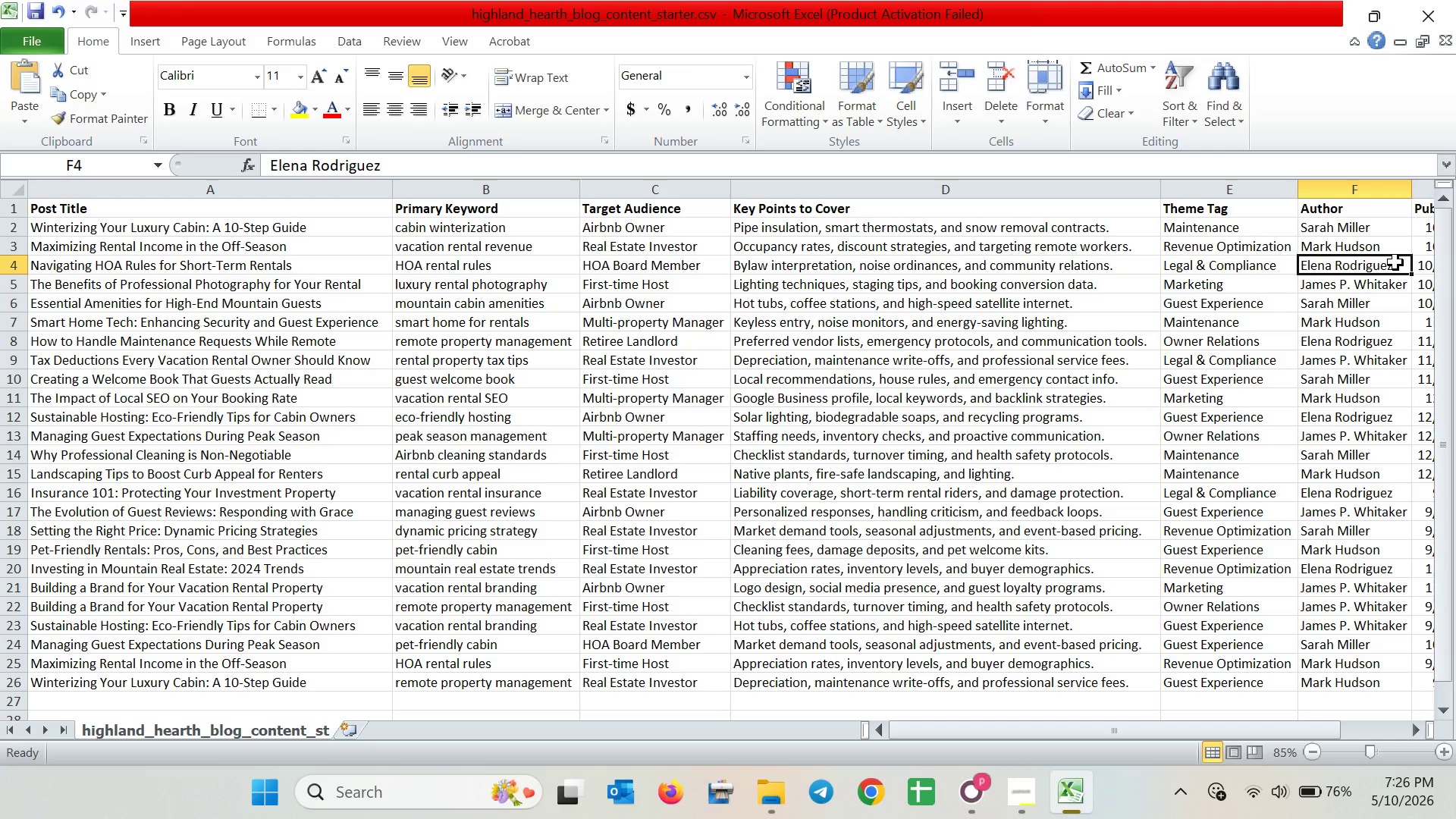 
left_click([488, 271])
 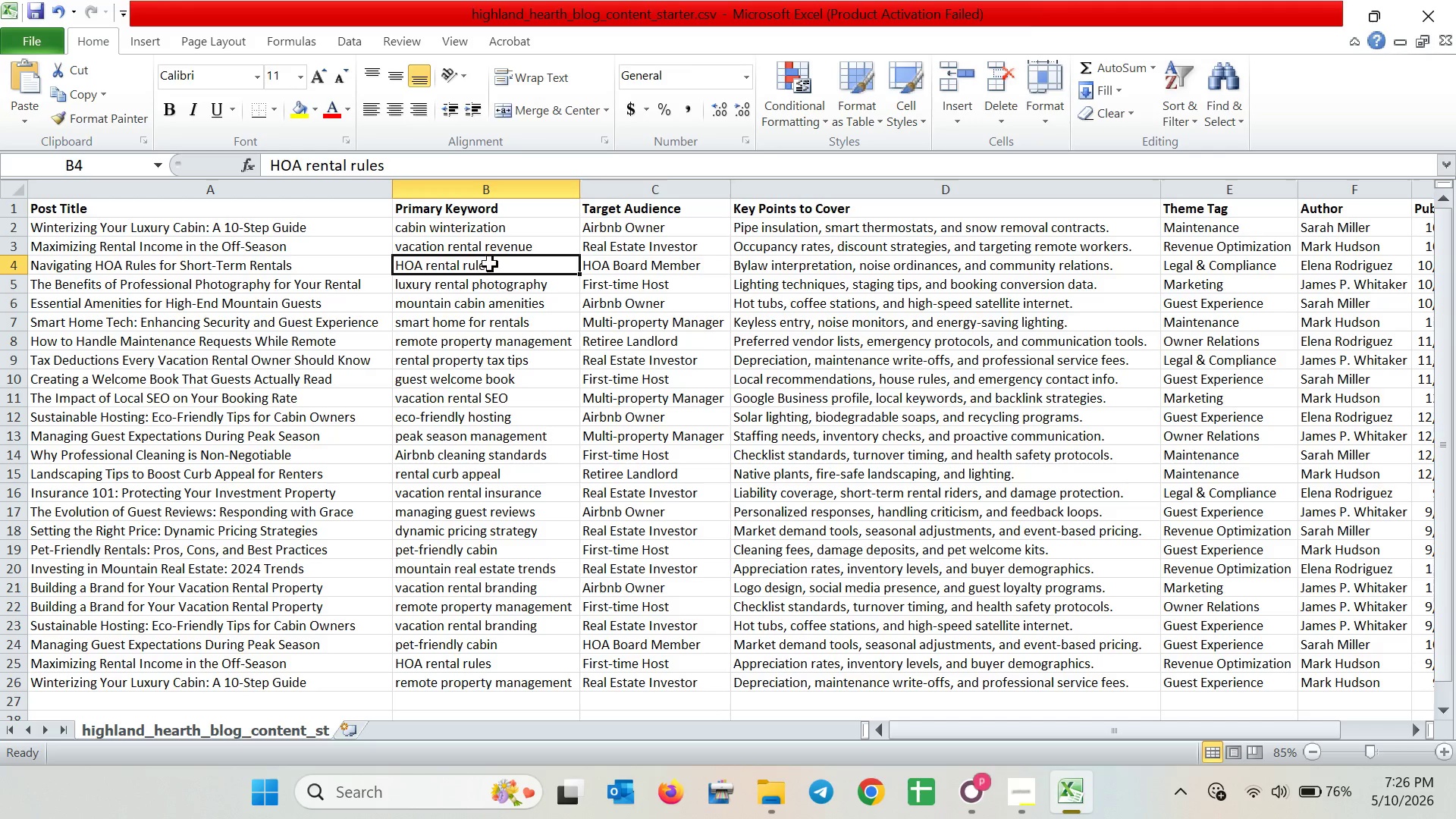 
right_click([490, 264])
 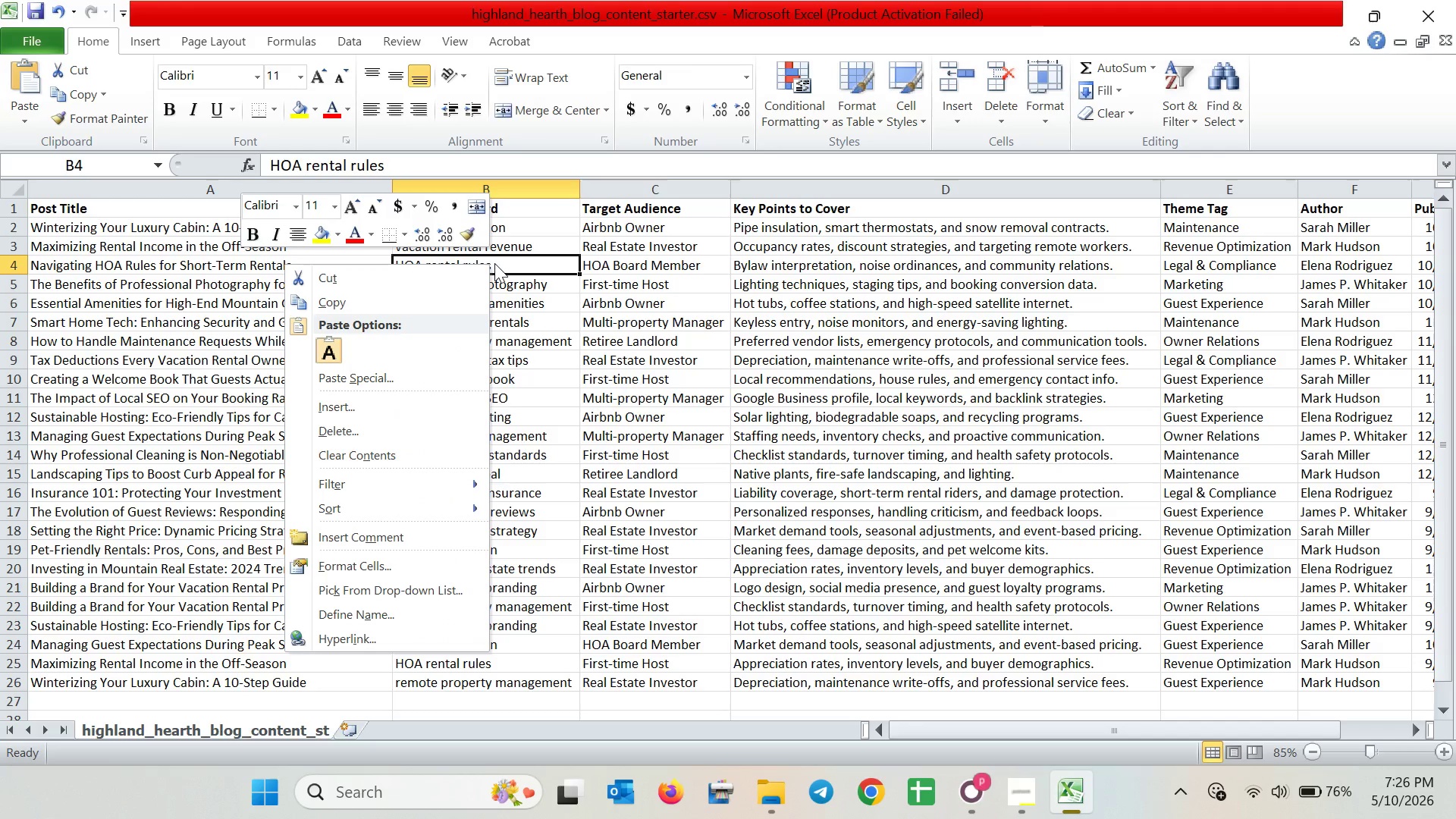 
left_click([496, 263])
 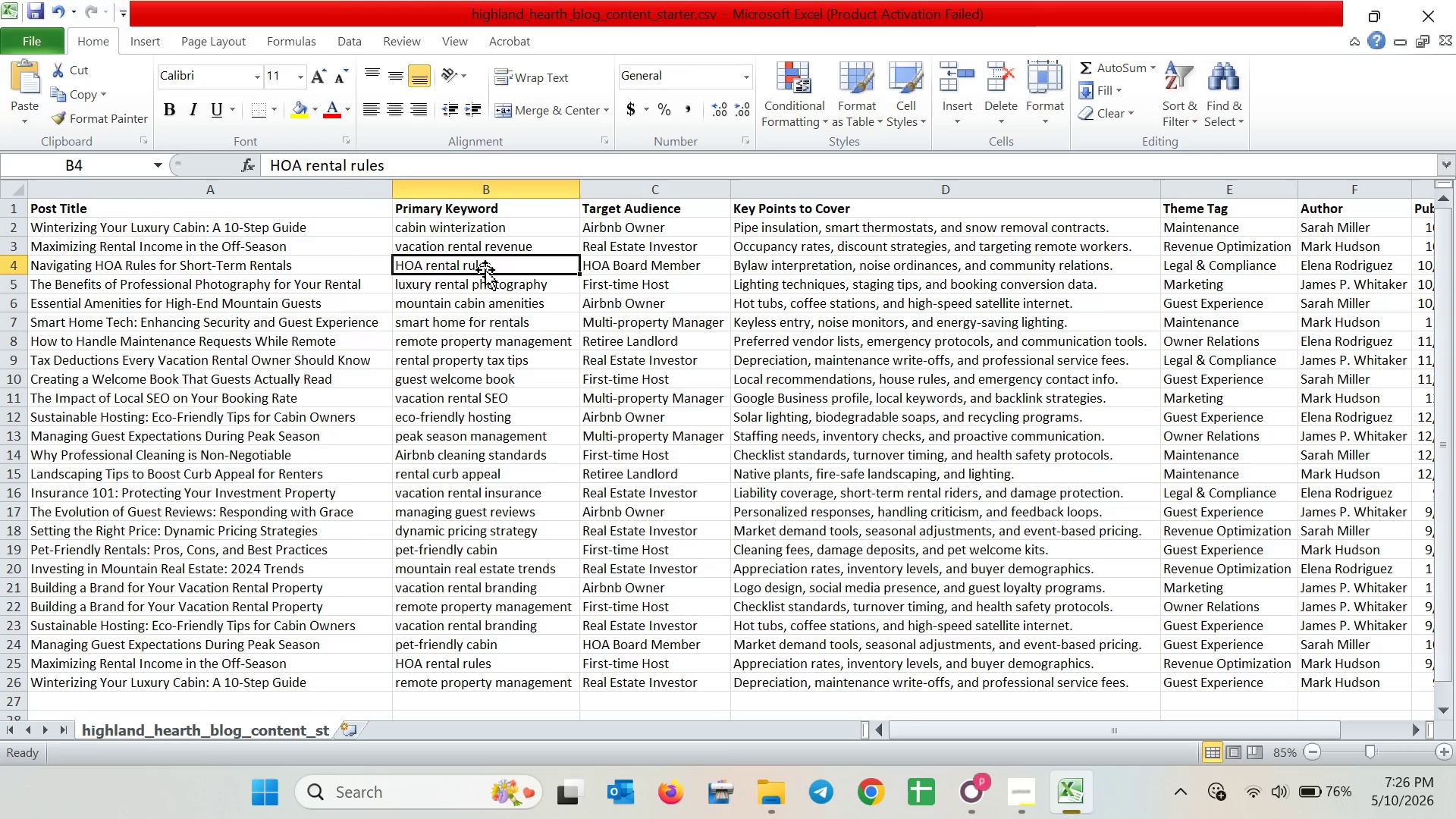 
left_click([485, 270])
 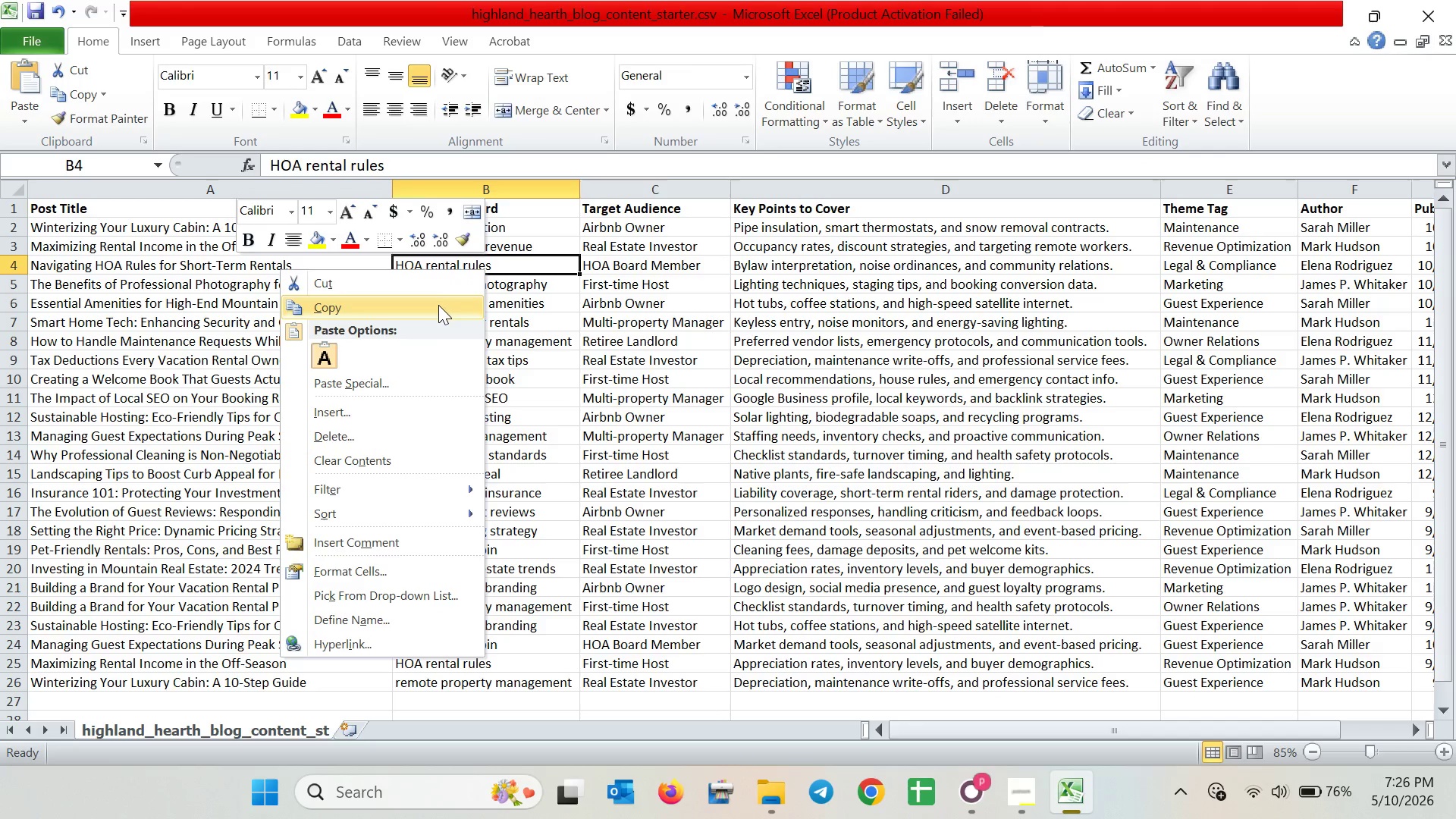 
left_click([438, 305])
 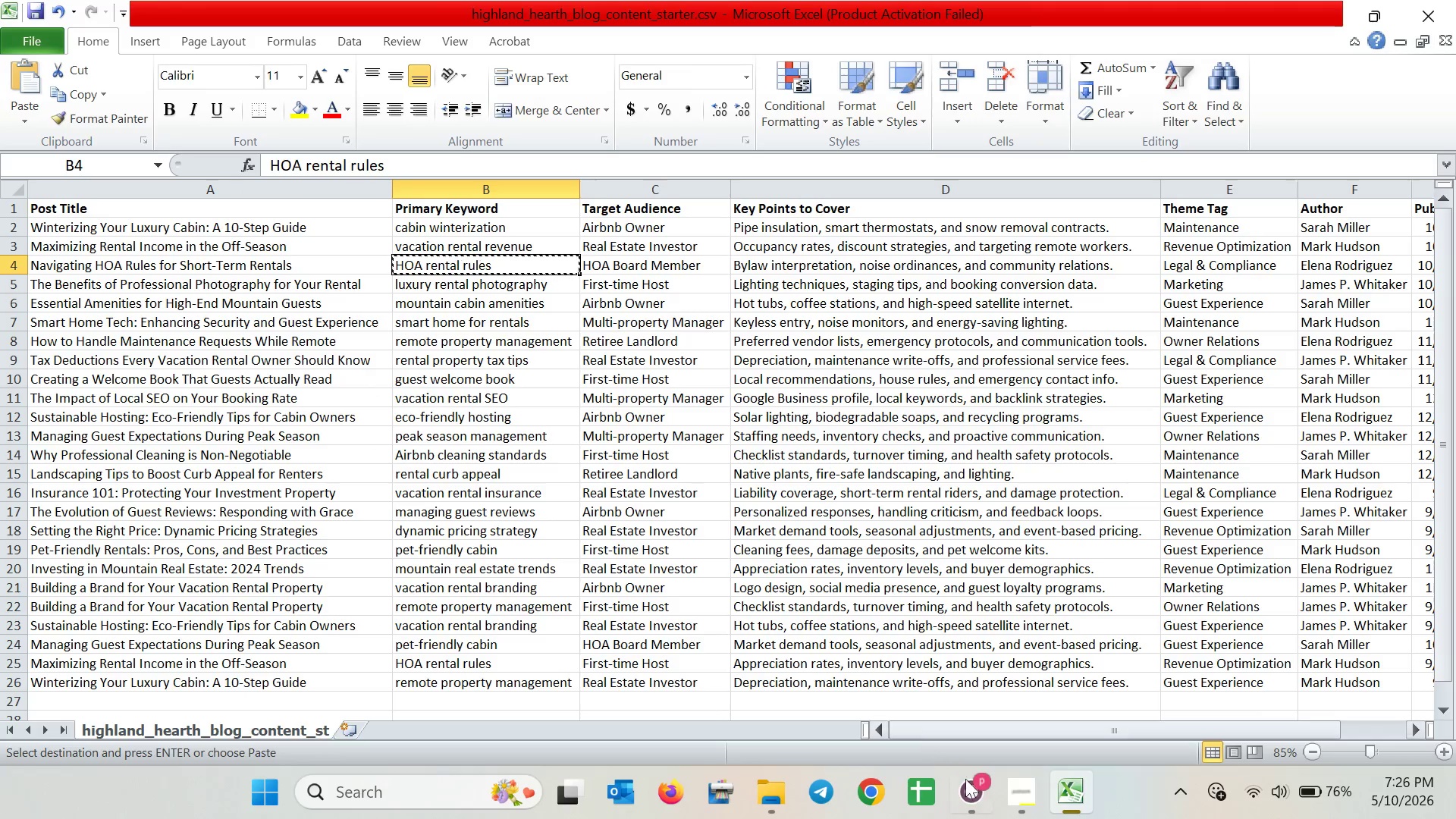 
left_click([975, 787])
 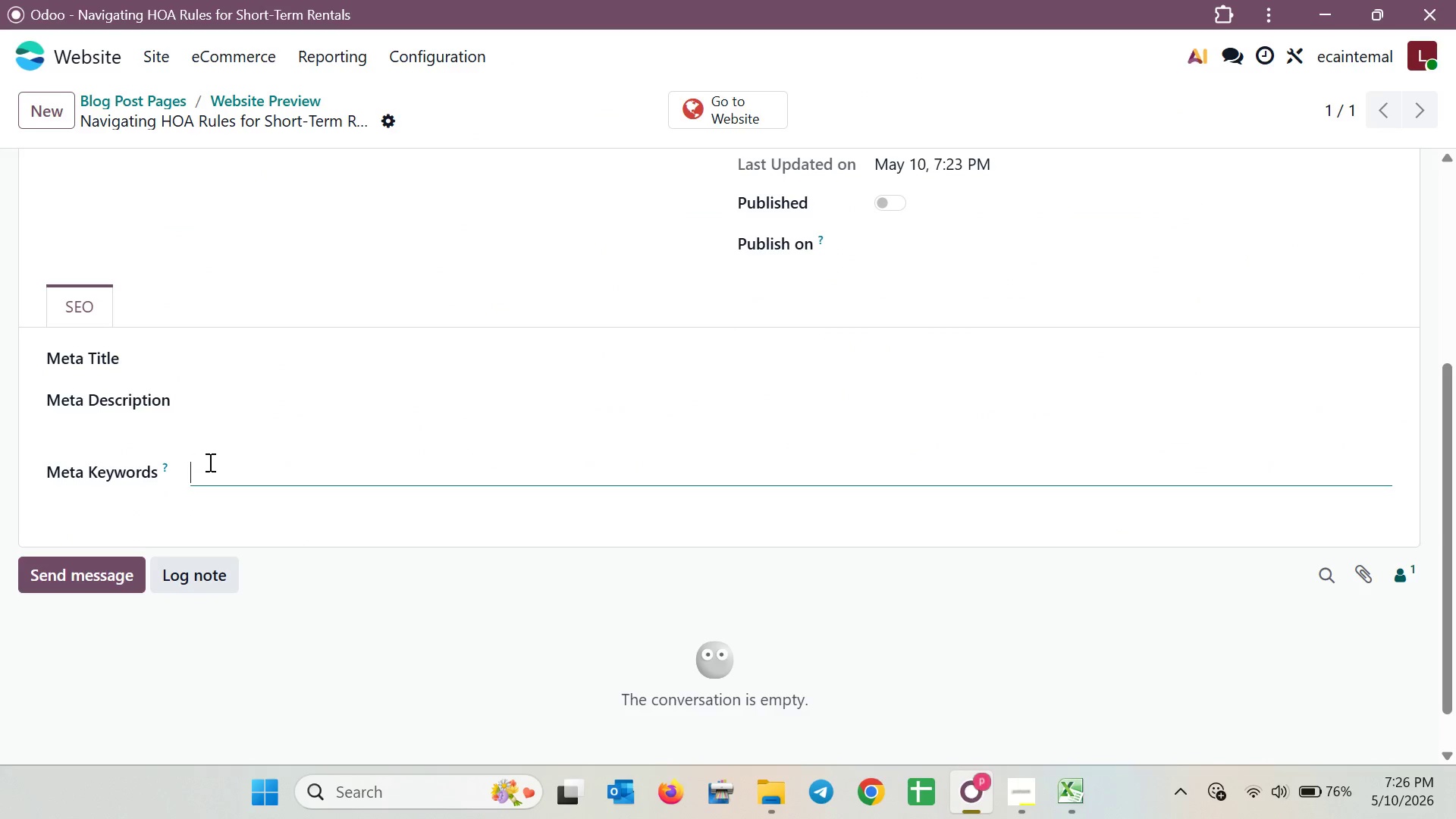 
key(Control+ControlLeft)
 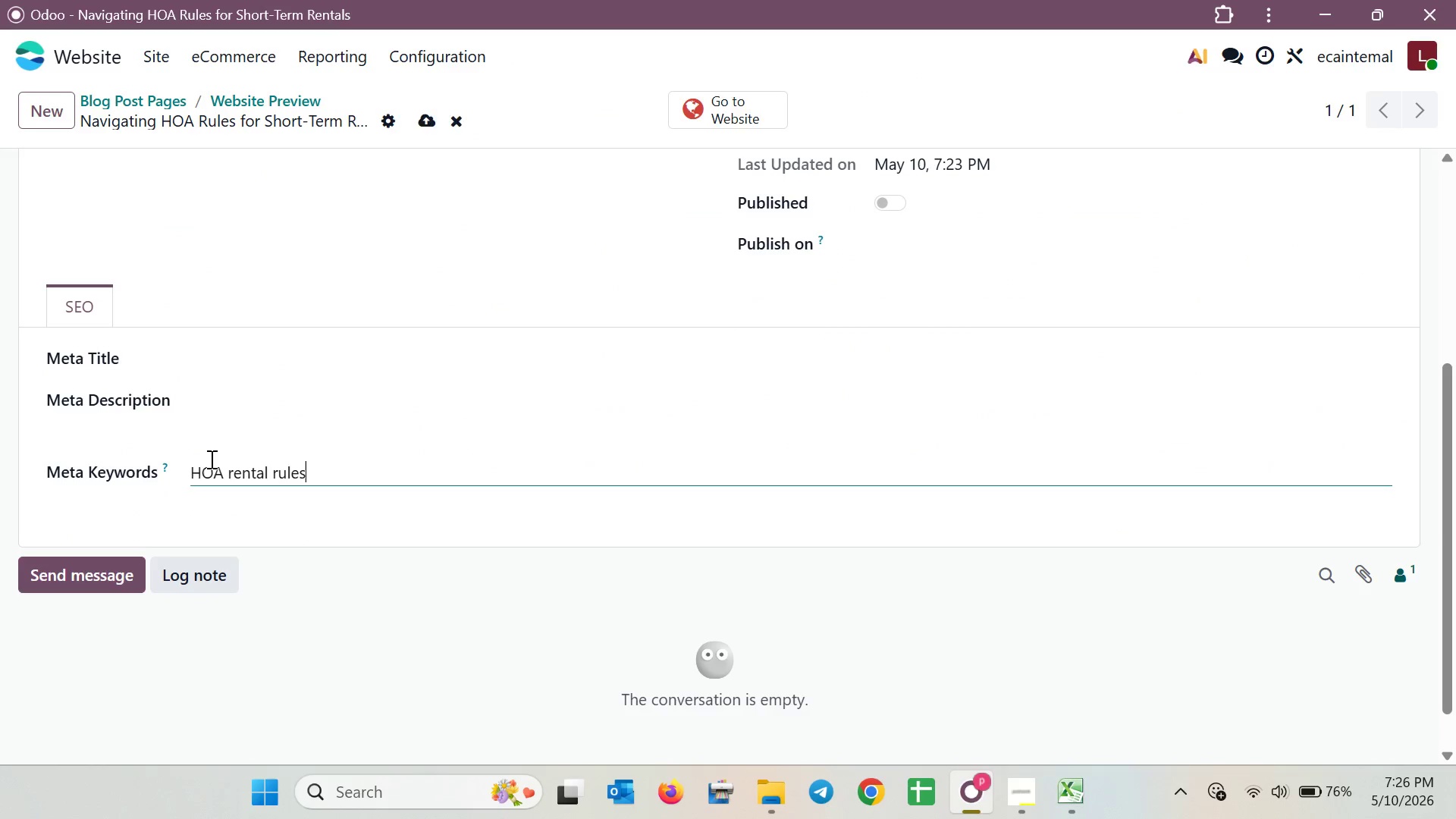 
key(Control+V)
 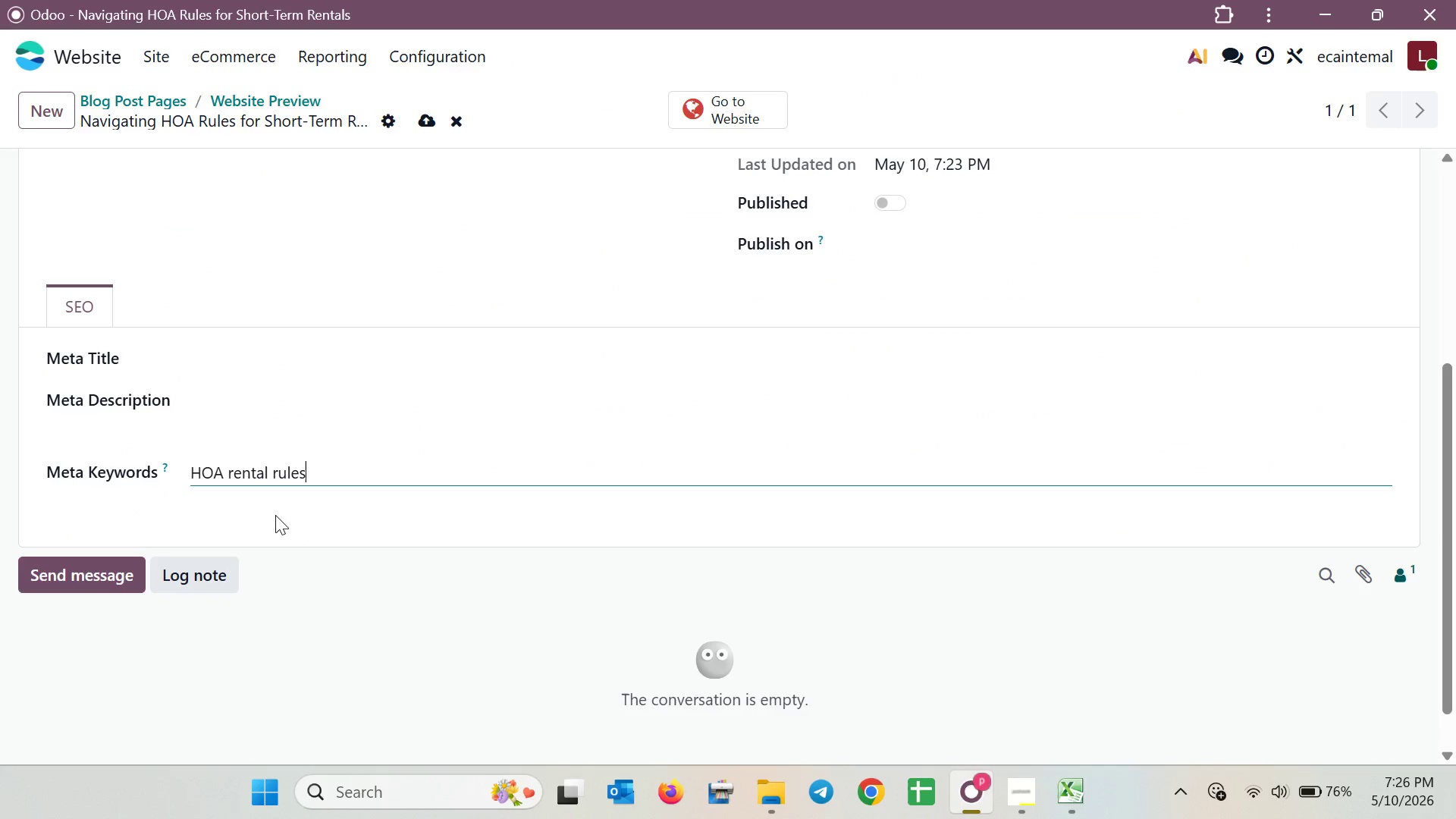 
scroll: coordinate [315, 510], scroll_direction: up, amount: 3.0
 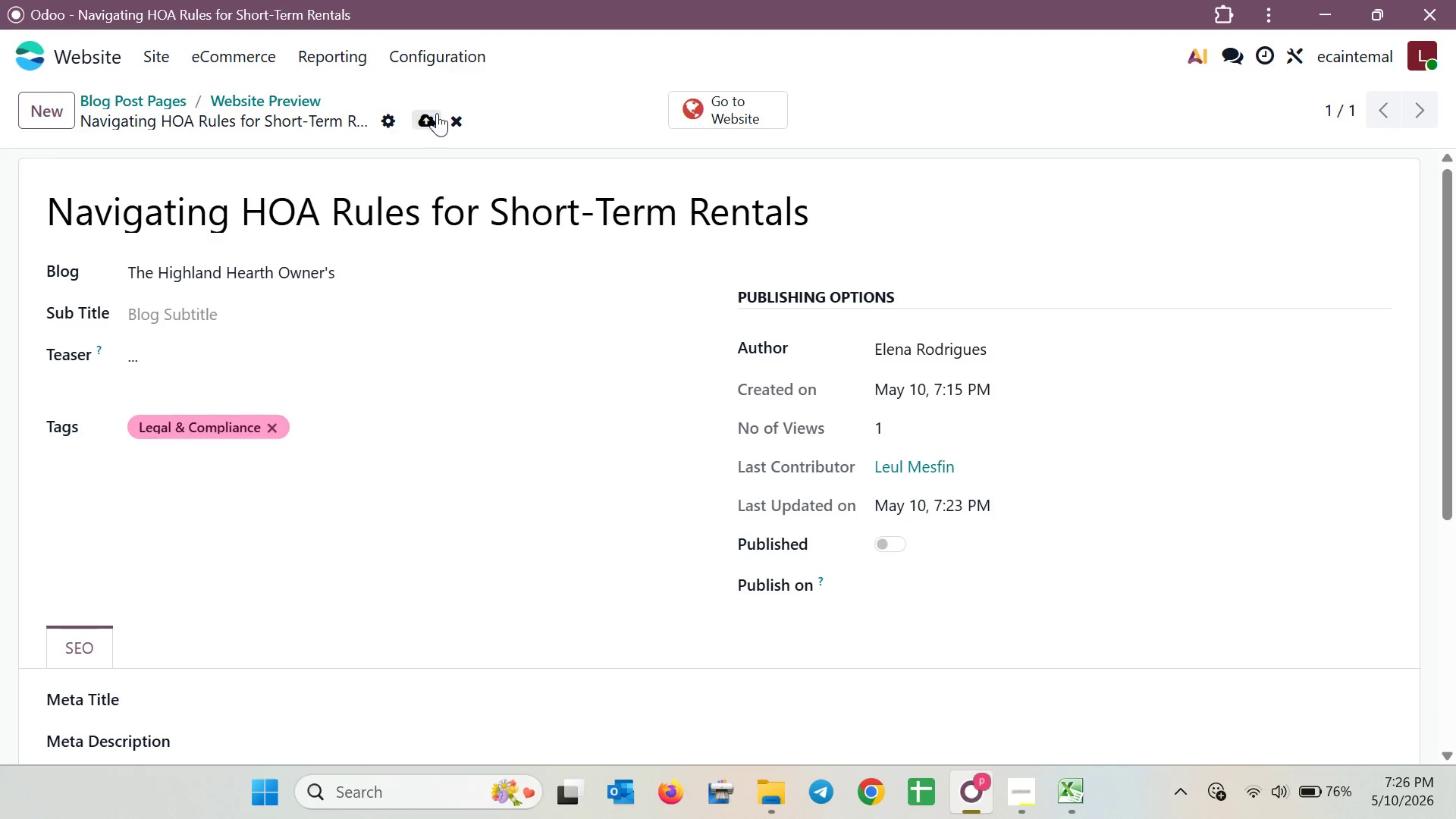 
left_click([438, 118])
 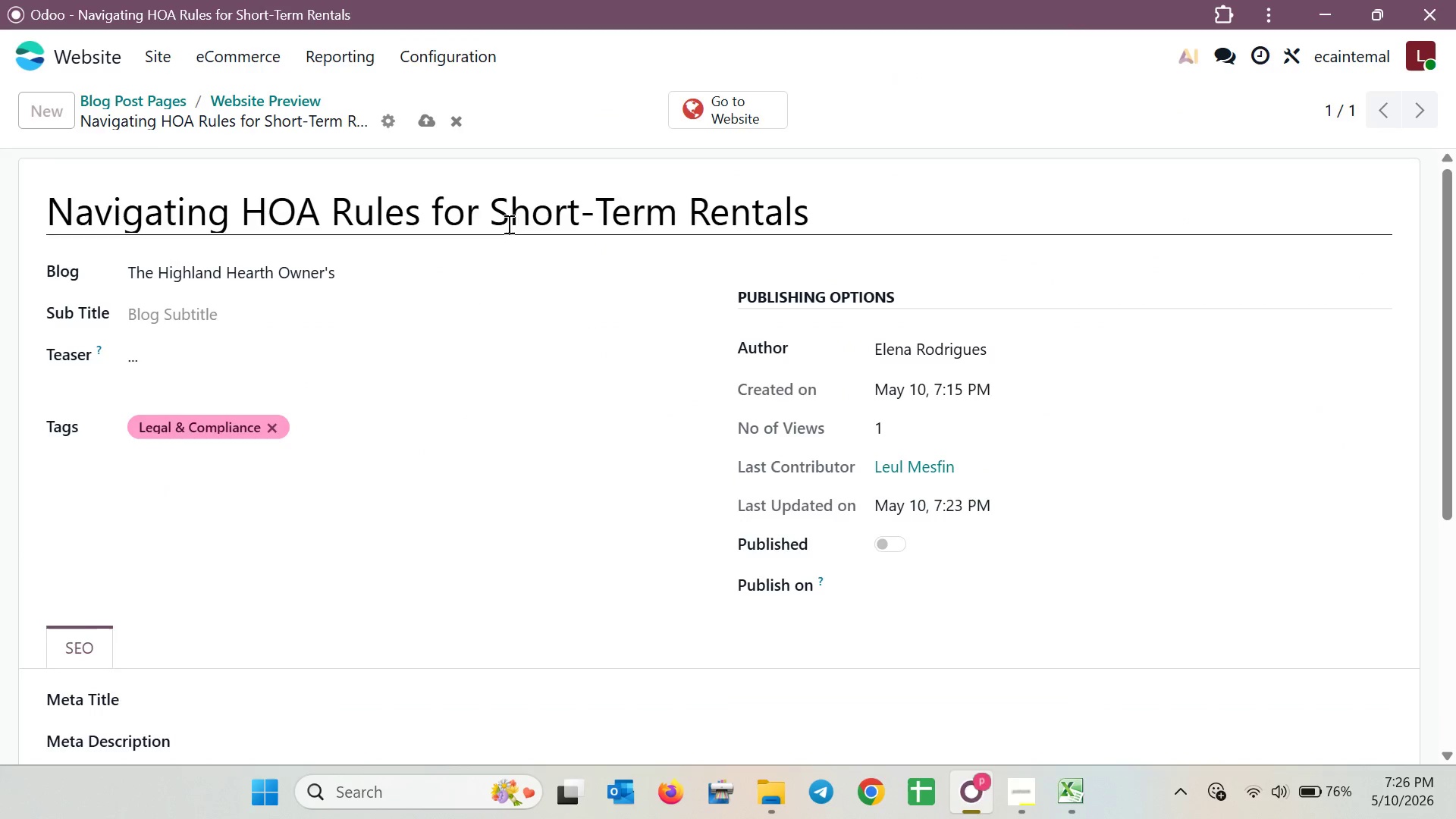 
scroll: coordinate [605, 302], scroll_direction: down, amount: 3.0
 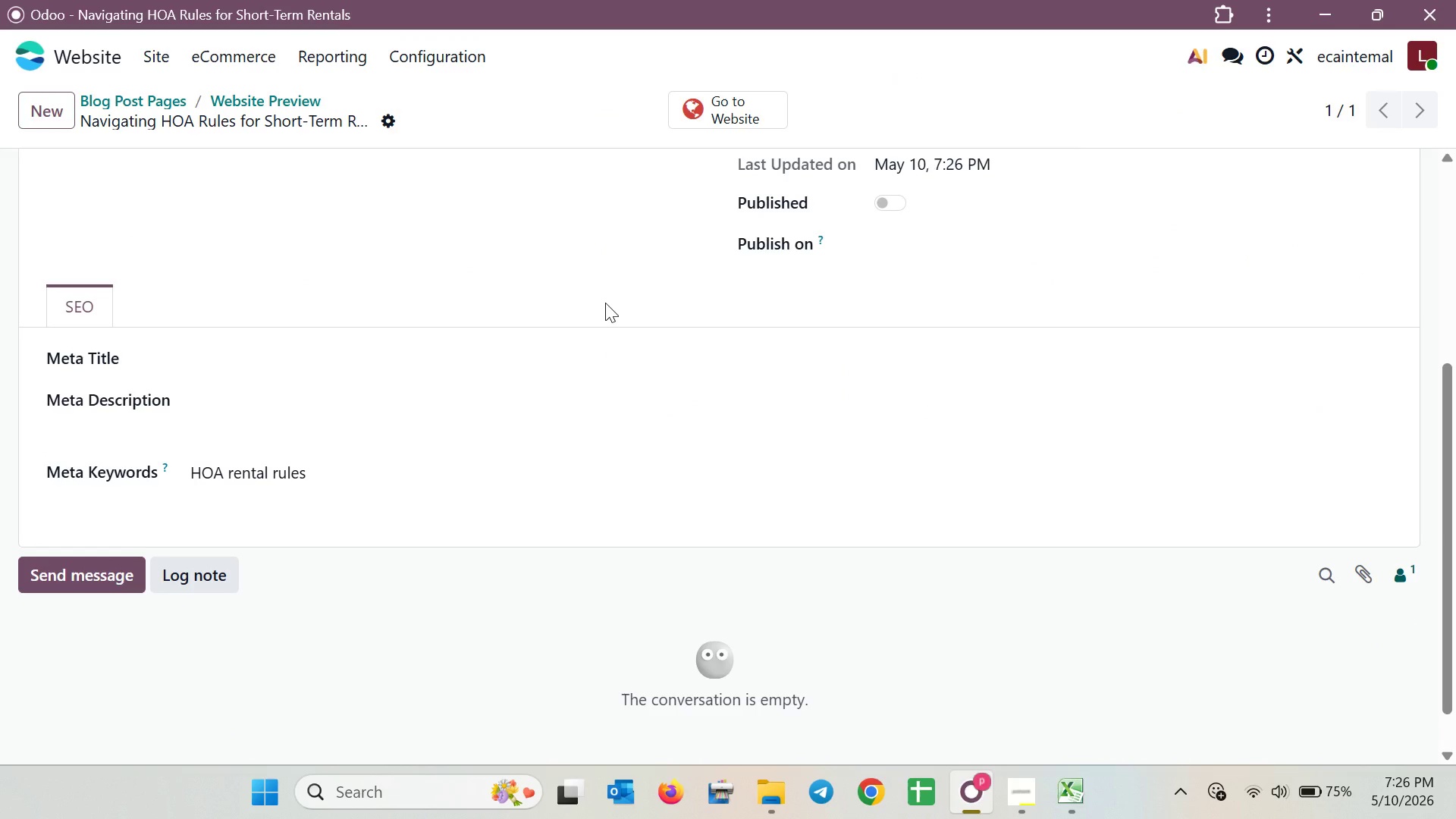 
scroll: coordinate [605, 303], scroll_direction: up, amount: 4.0
 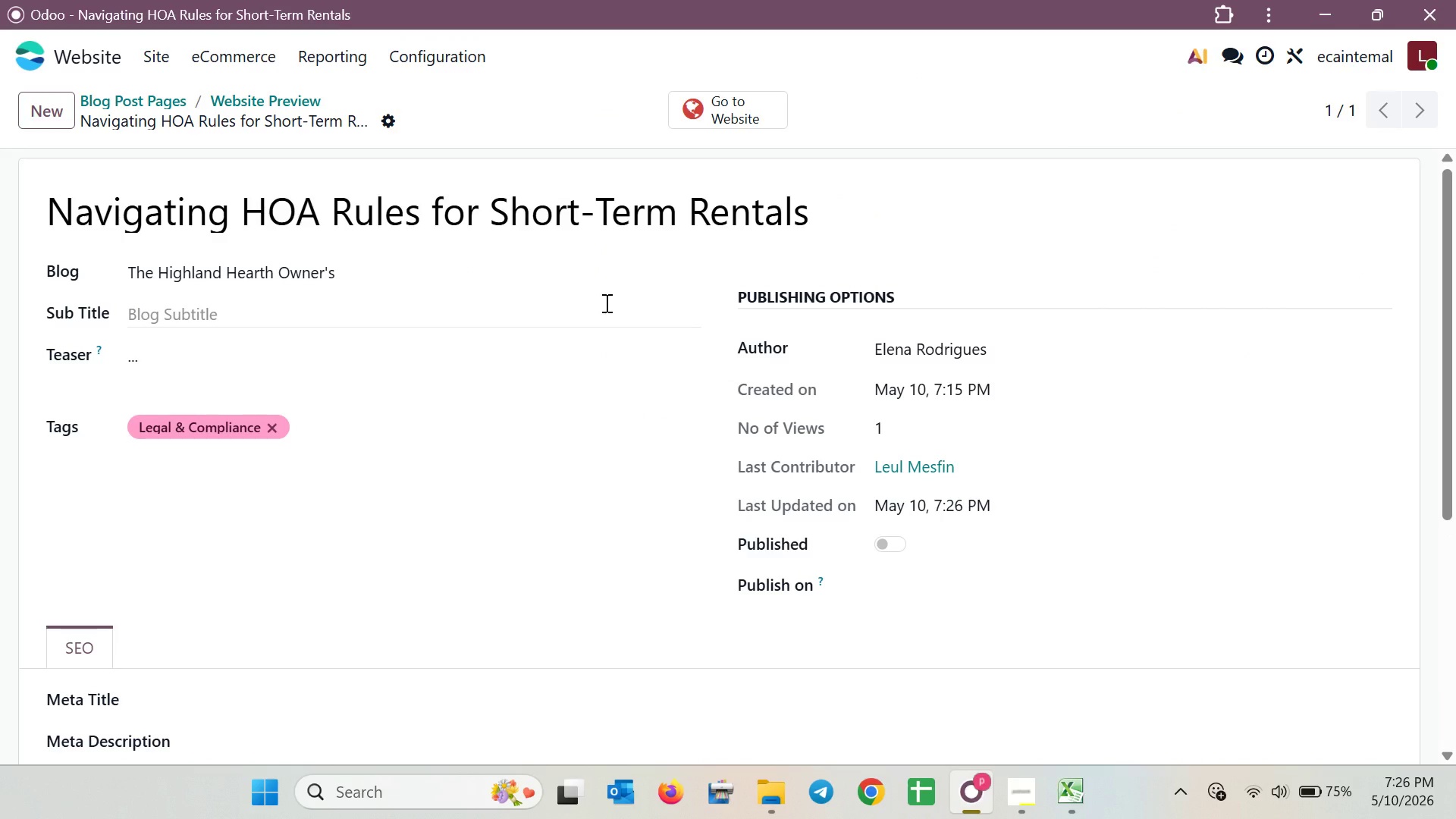 
scroll: coordinate [605, 303], scroll_direction: down, amount: 1.0
 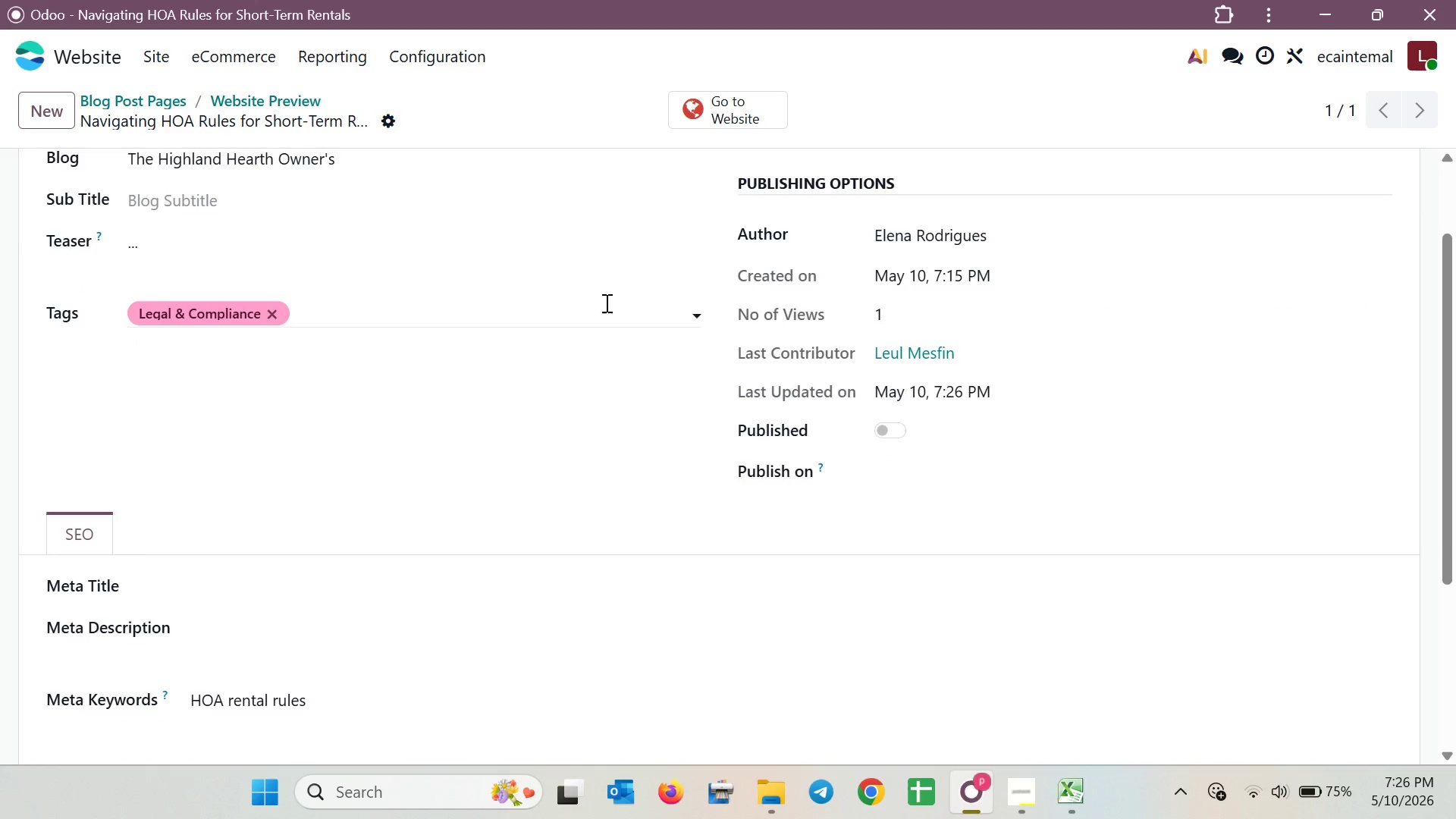 
scroll: coordinate [605, 303], scroll_direction: up, amount: 1.0
 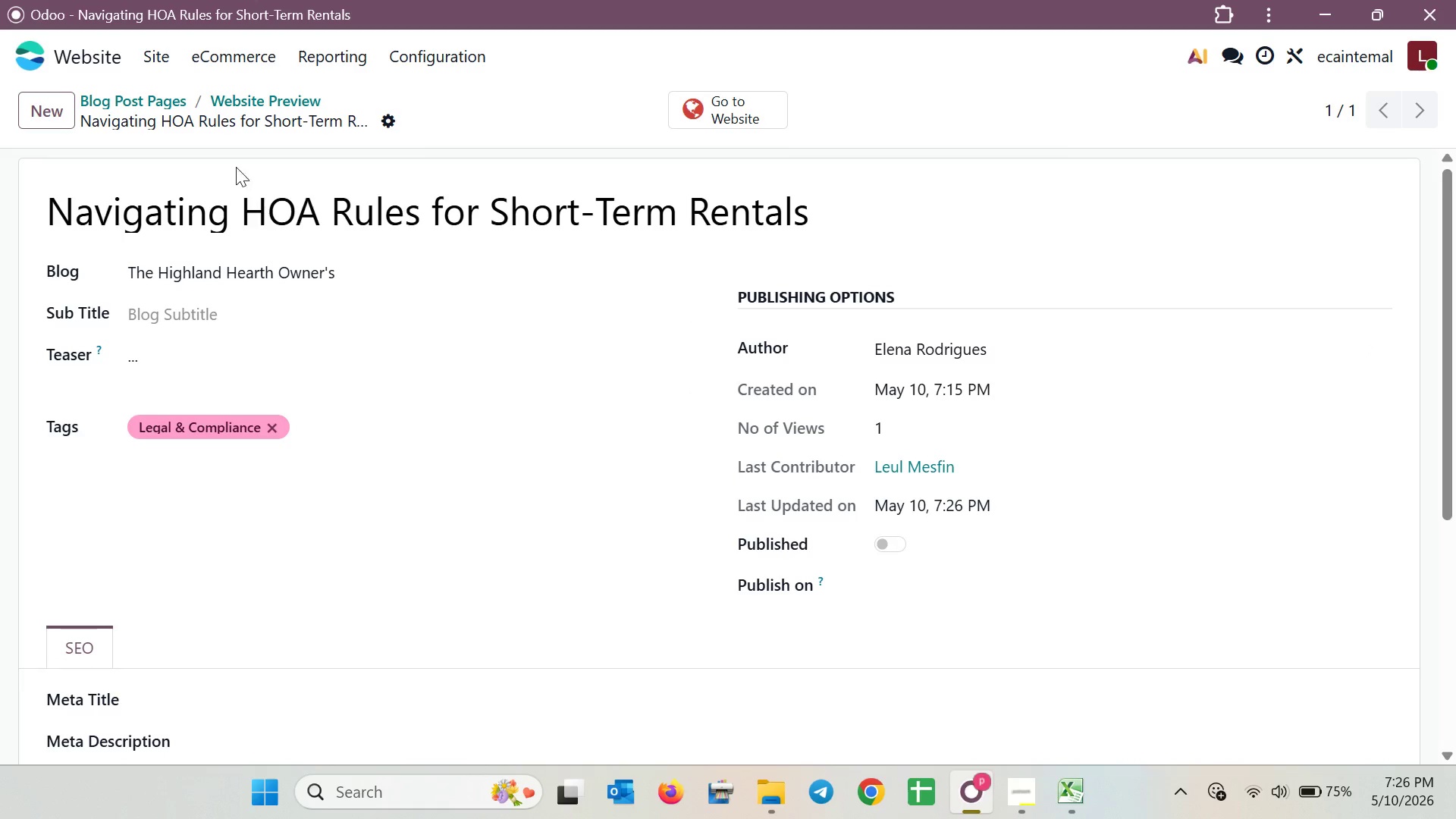 
left_click([266, 93])
 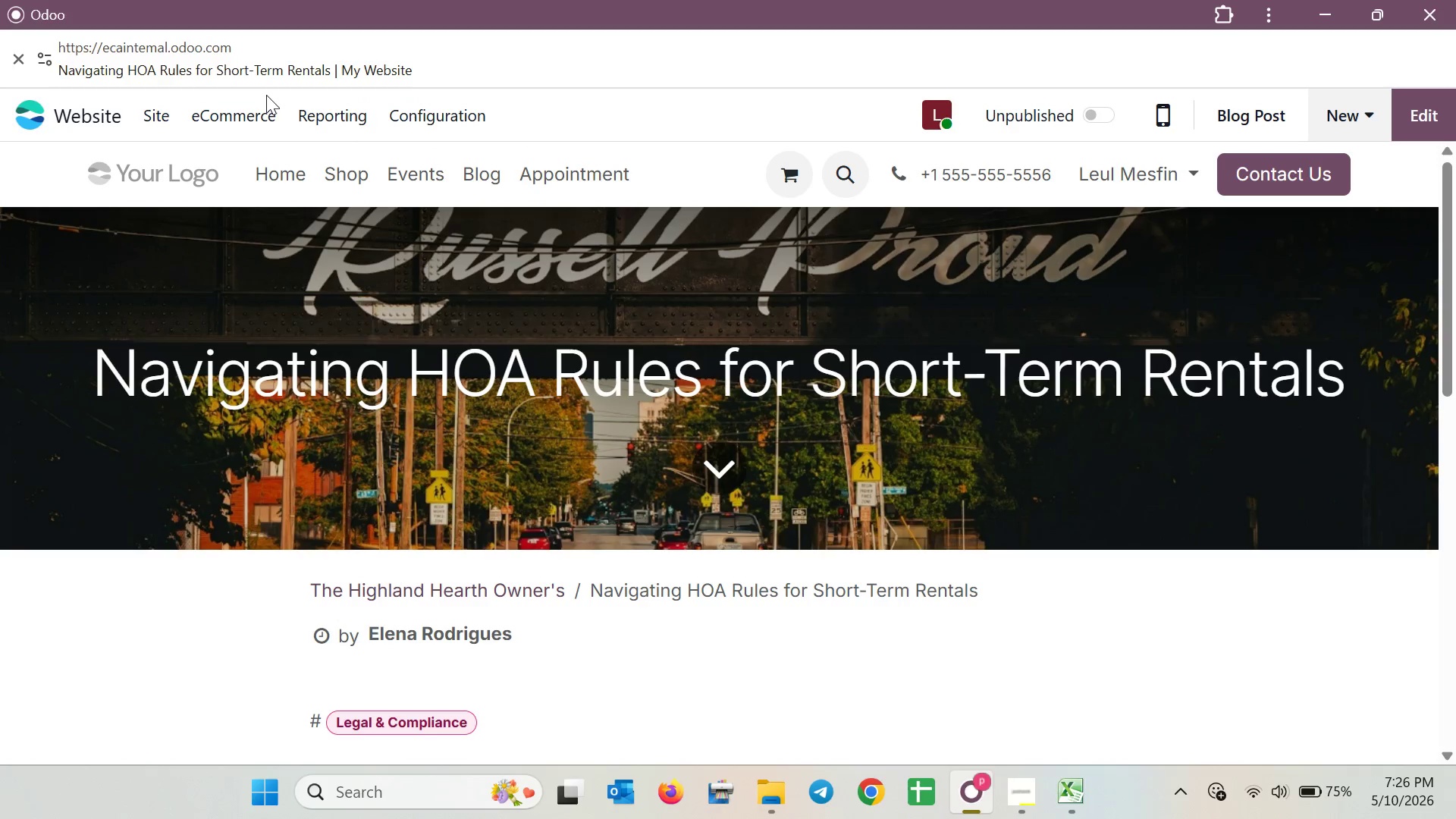 
left_click([162, 115])
 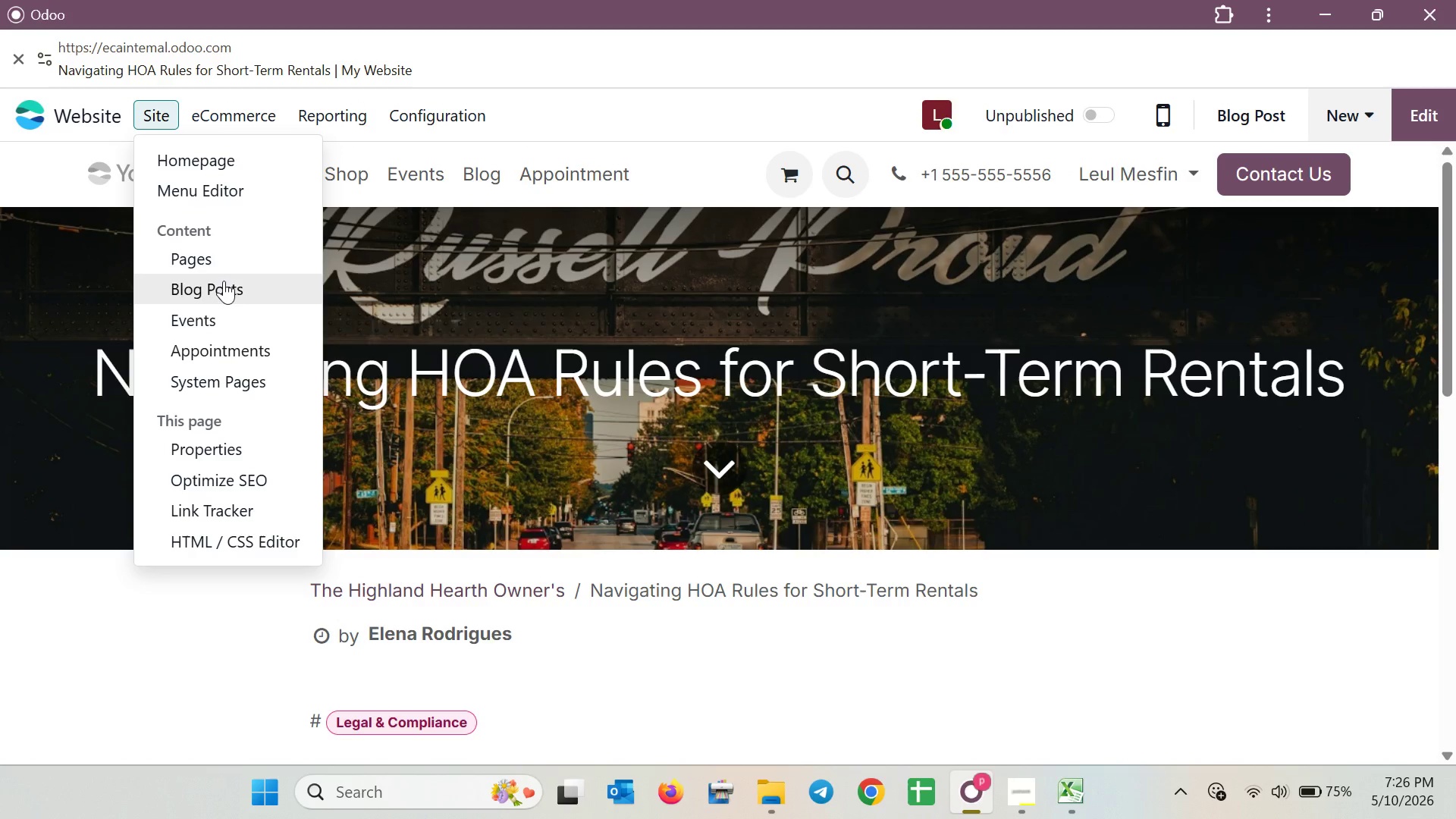 
left_click([224, 281])
 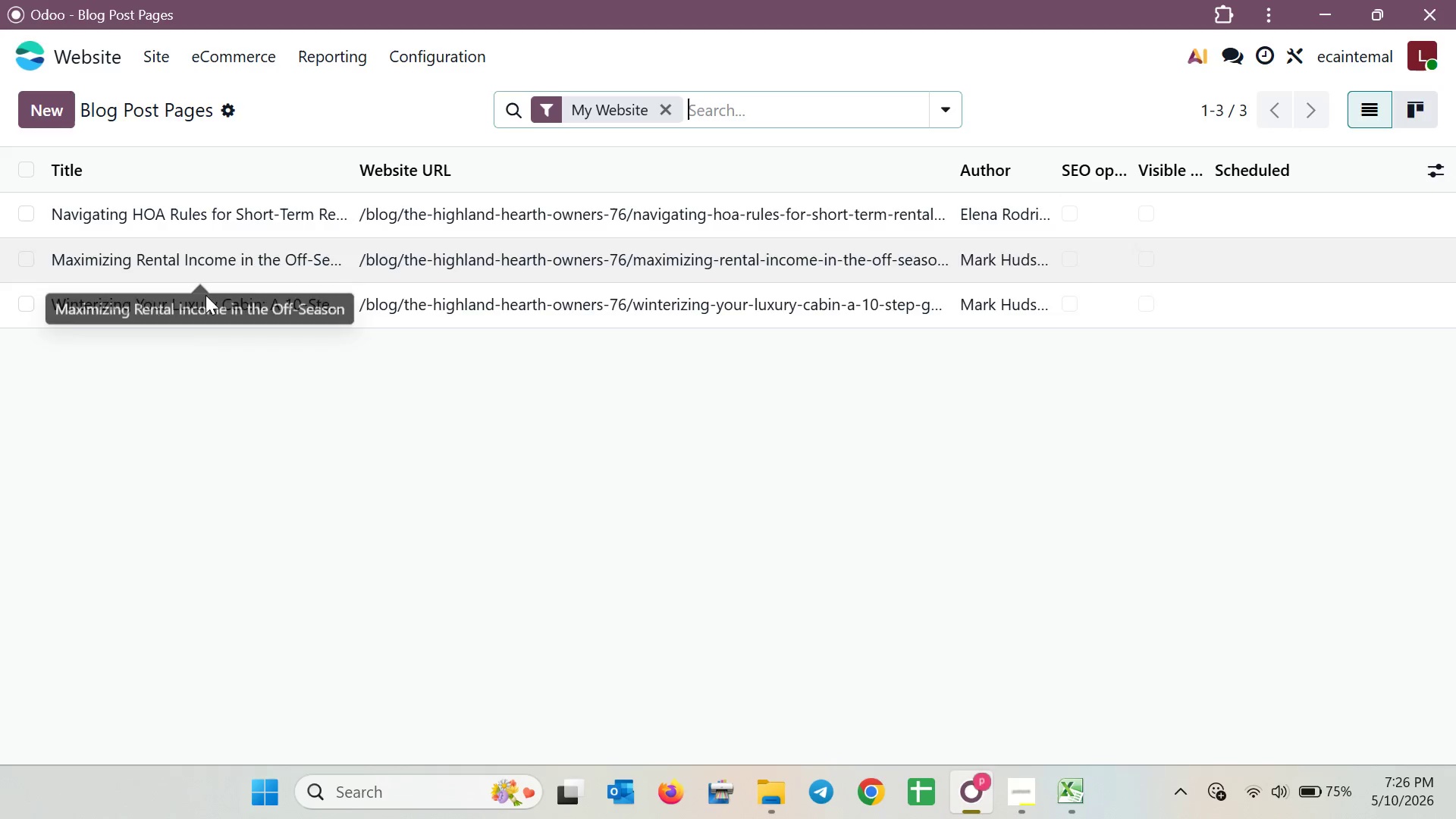 
left_click([206, 302])
 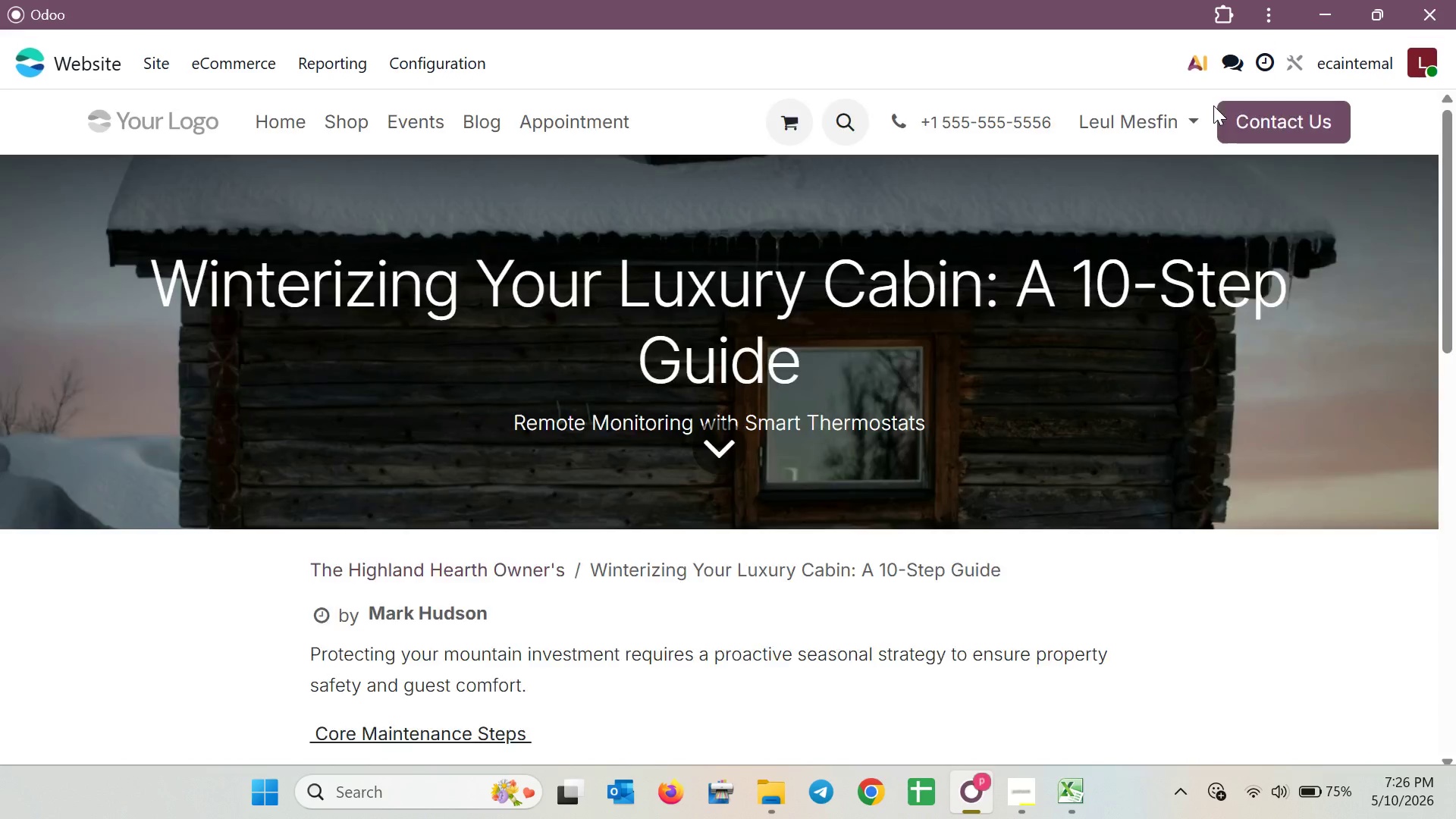 
wait(6.78)
 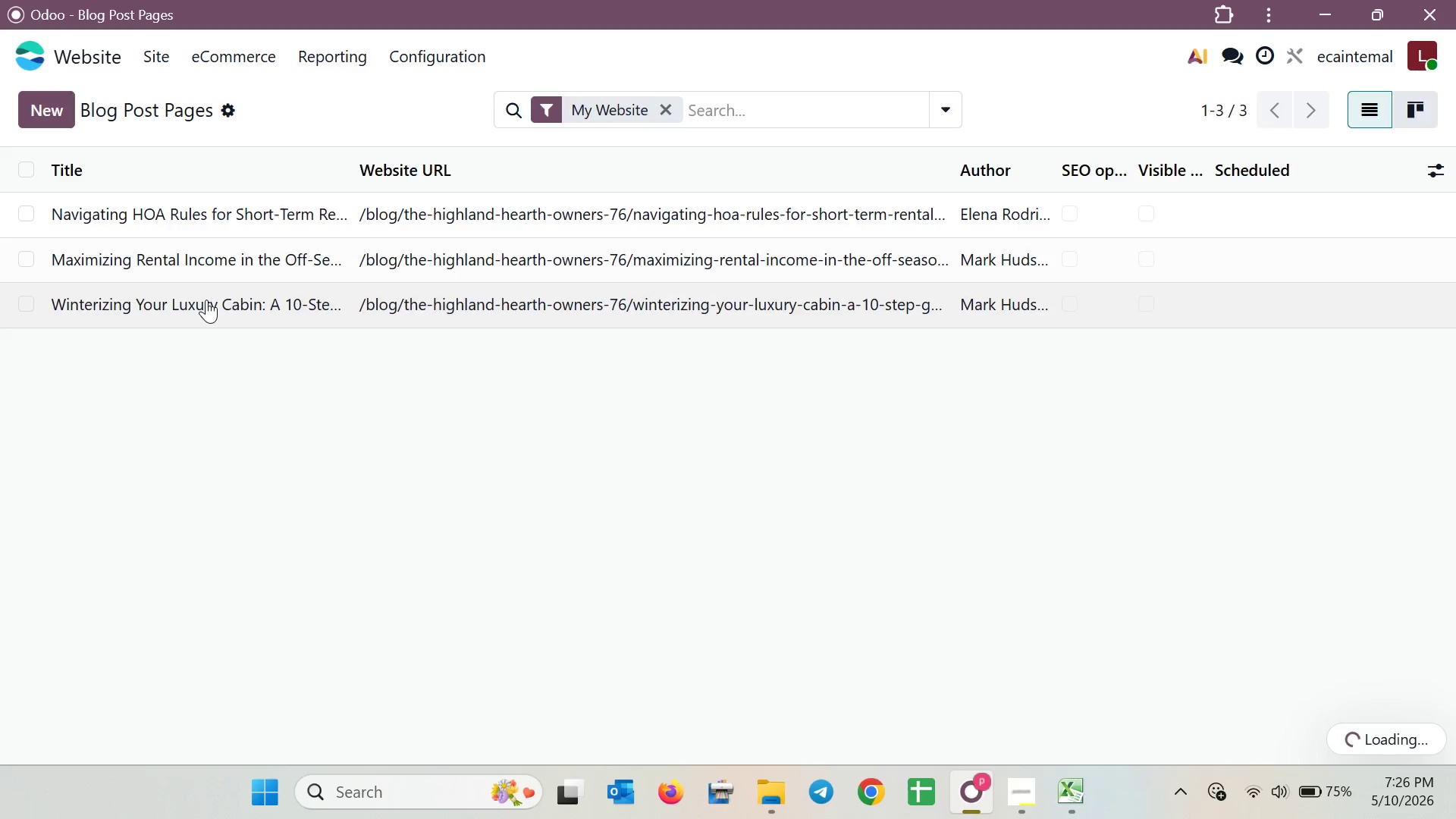 
left_click([1254, 121])
 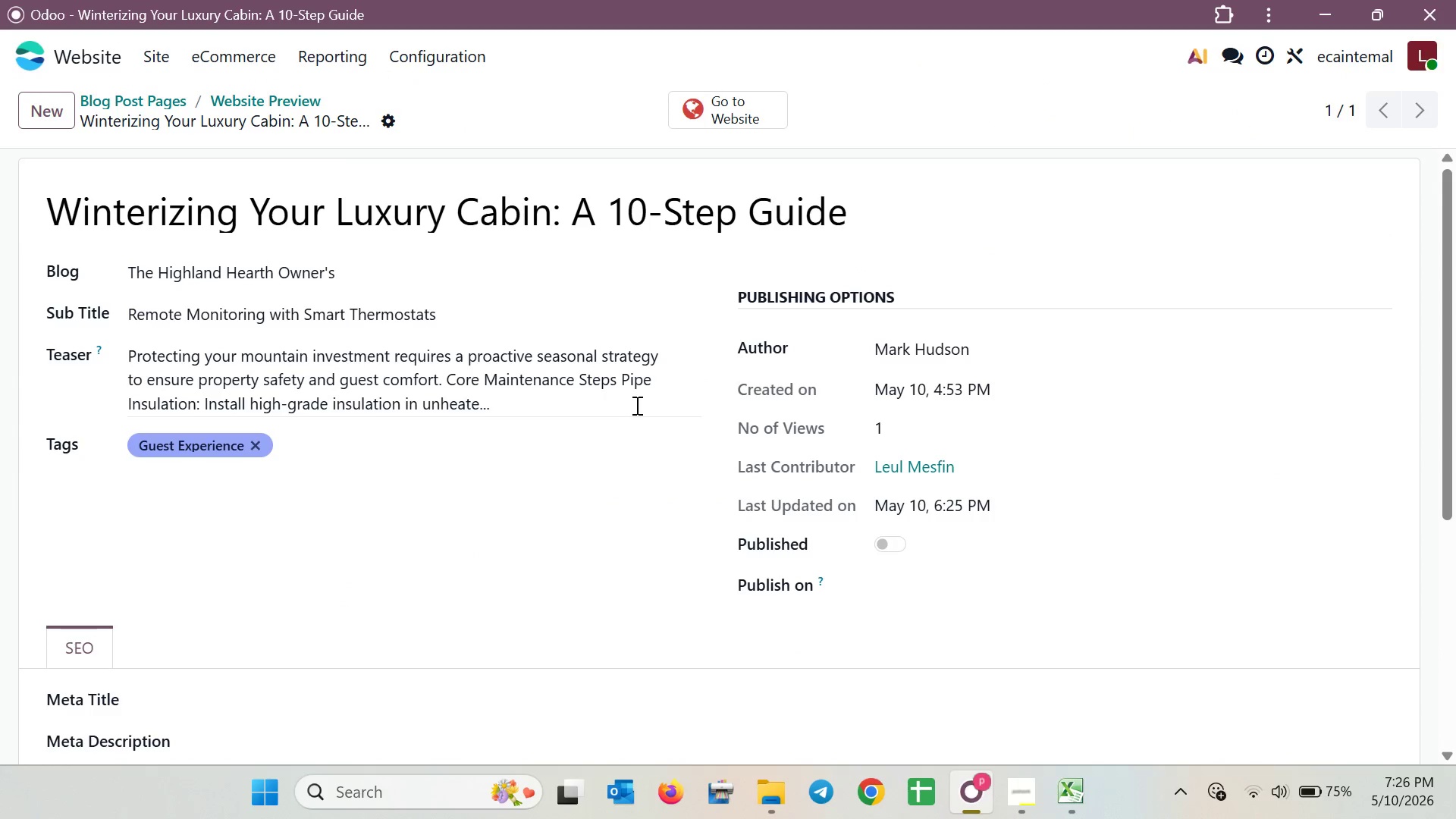 
scroll: coordinate [623, 384], scroll_direction: down, amount: 5.0
 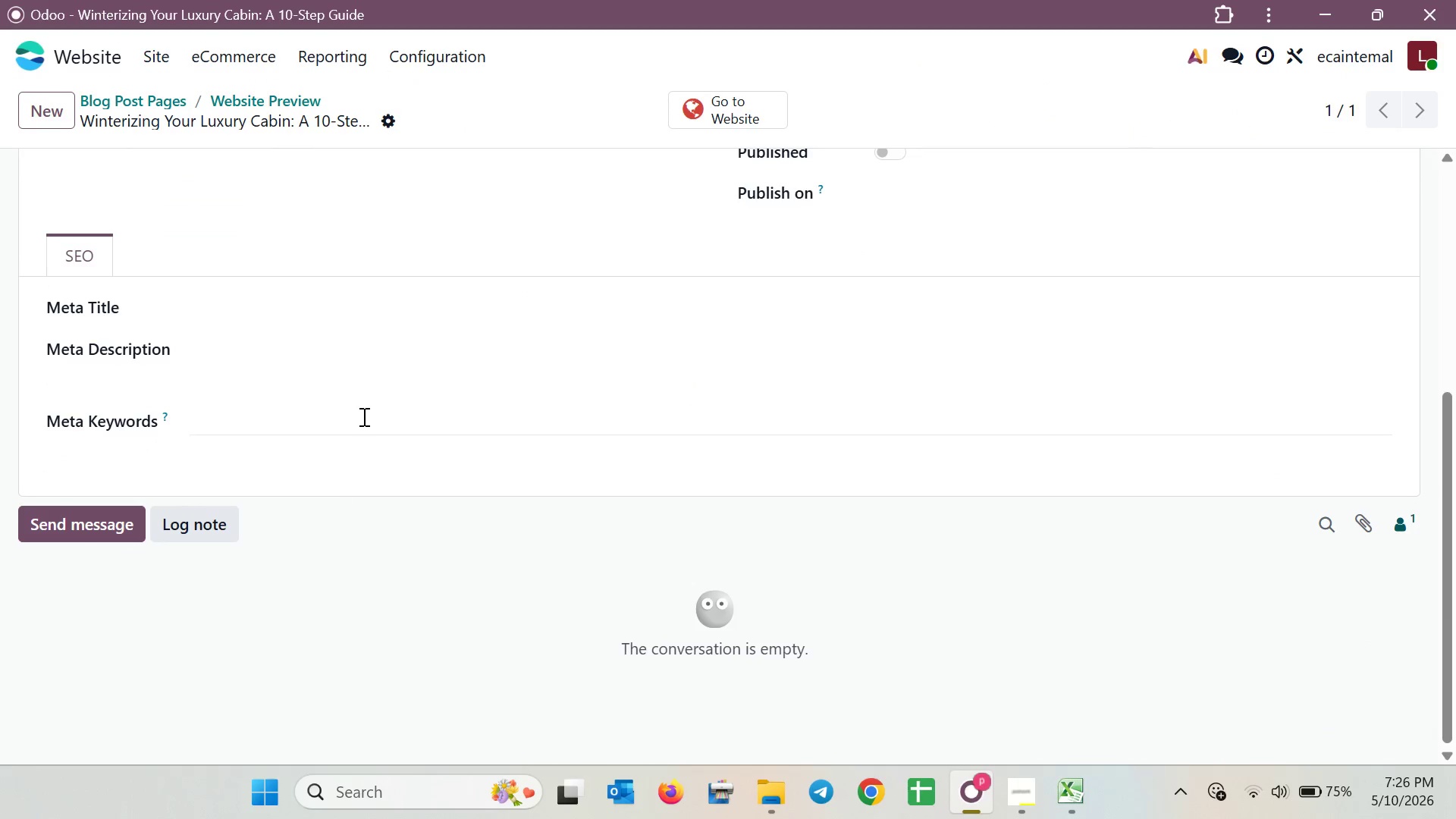 
left_click([353, 410])
 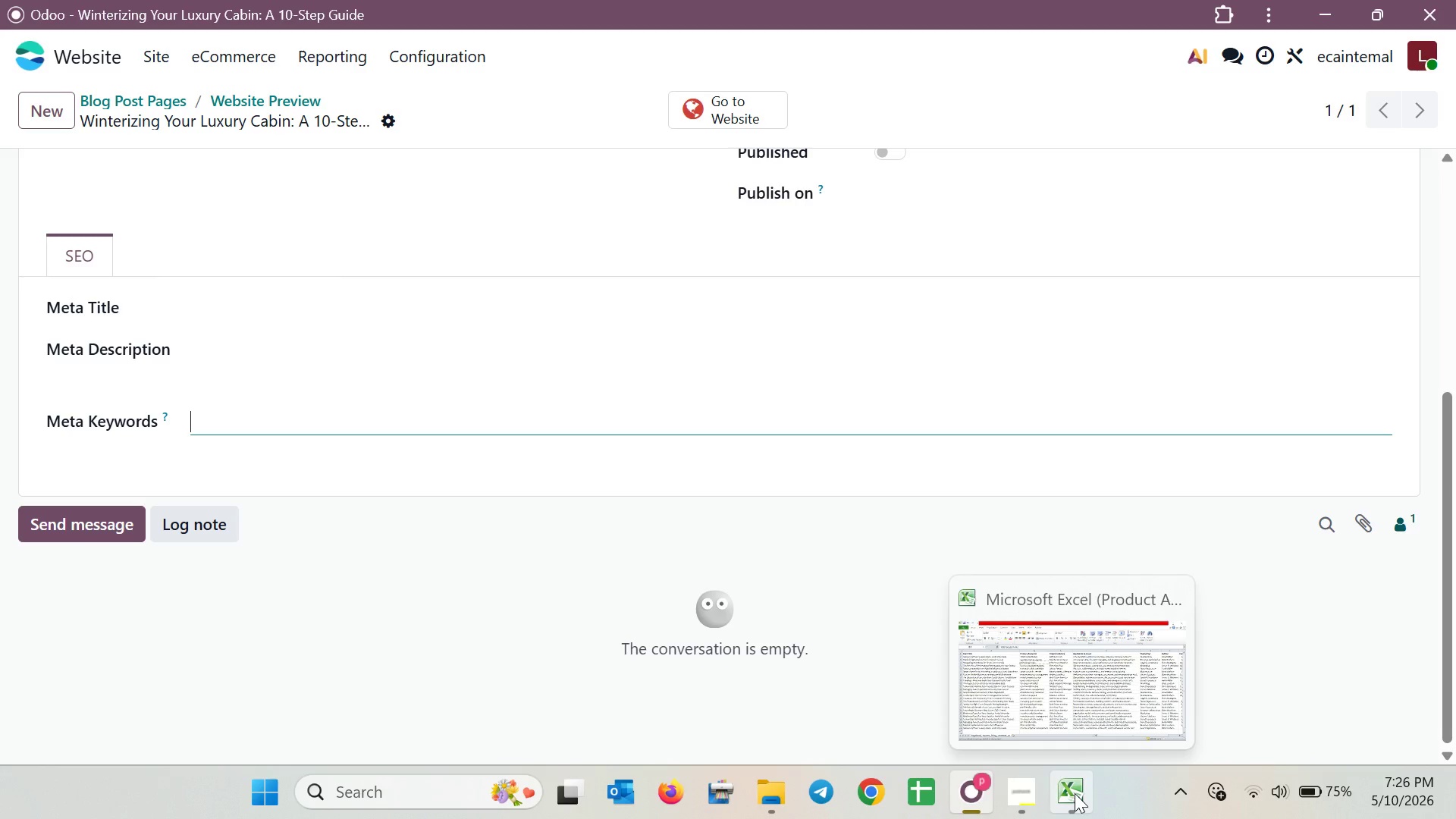 
left_click([1075, 793])
 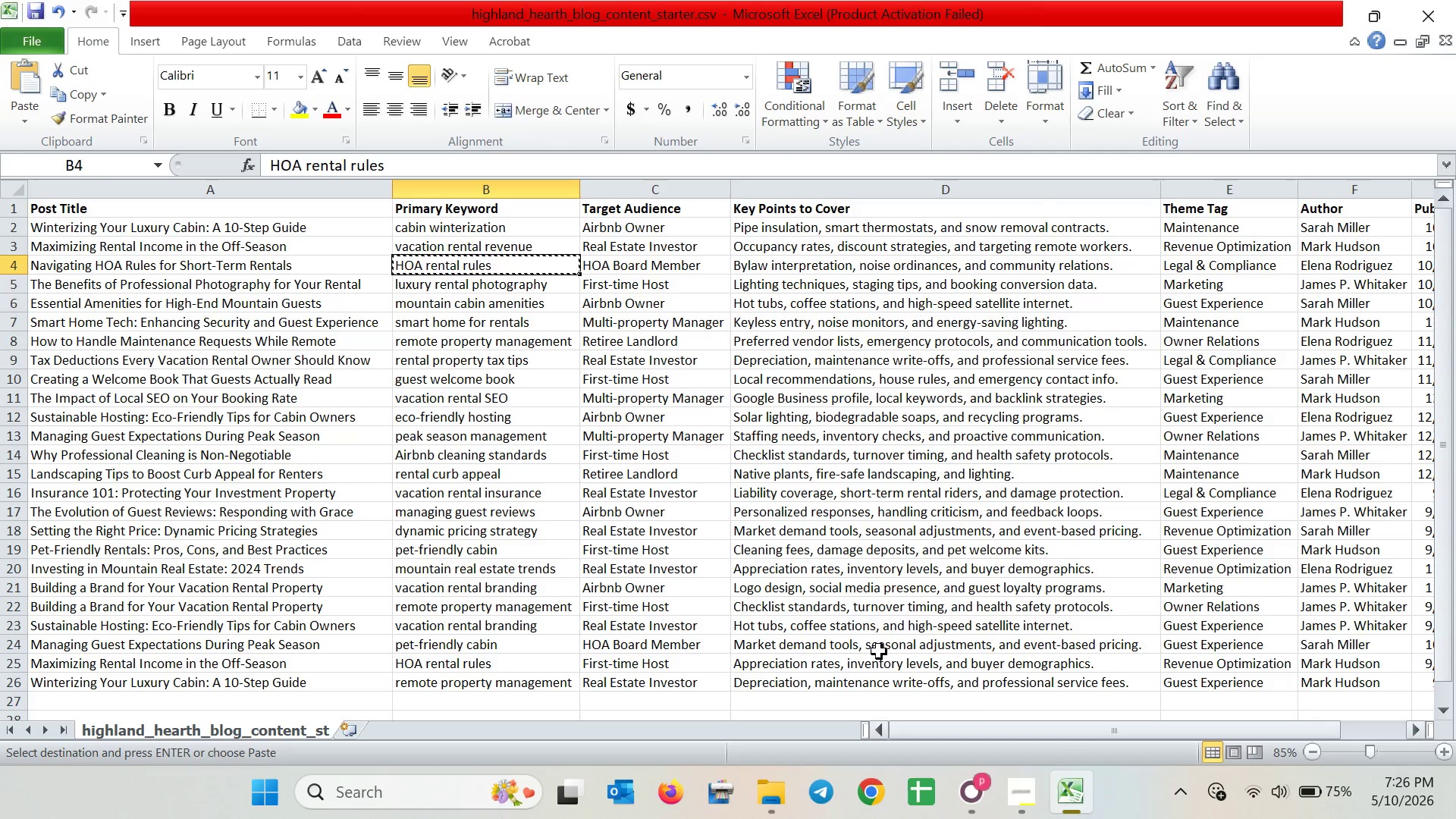 
scroll: coordinate [874, 650], scroll_direction: down, amount: 2.0
 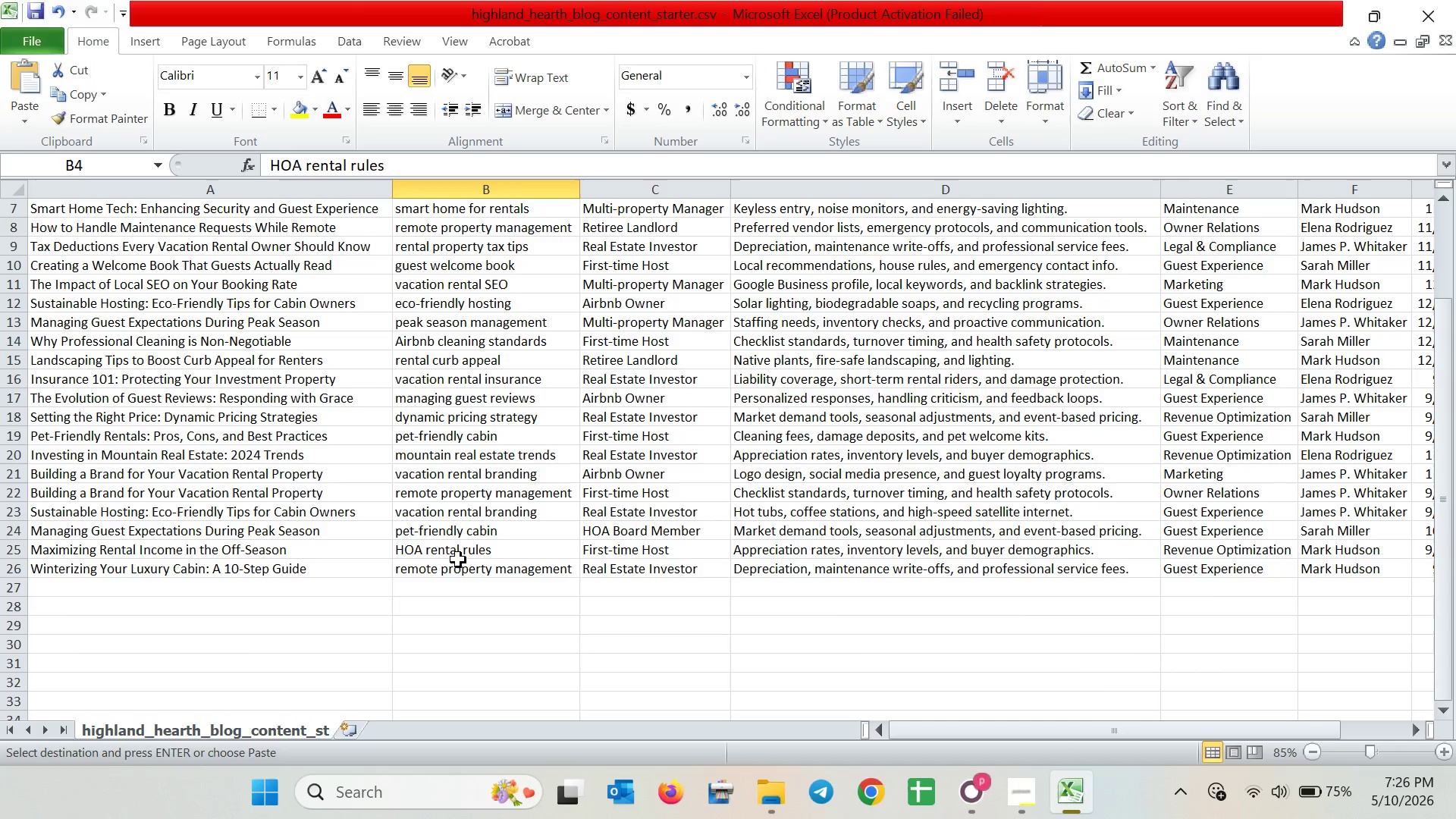 
left_click([475, 570])
 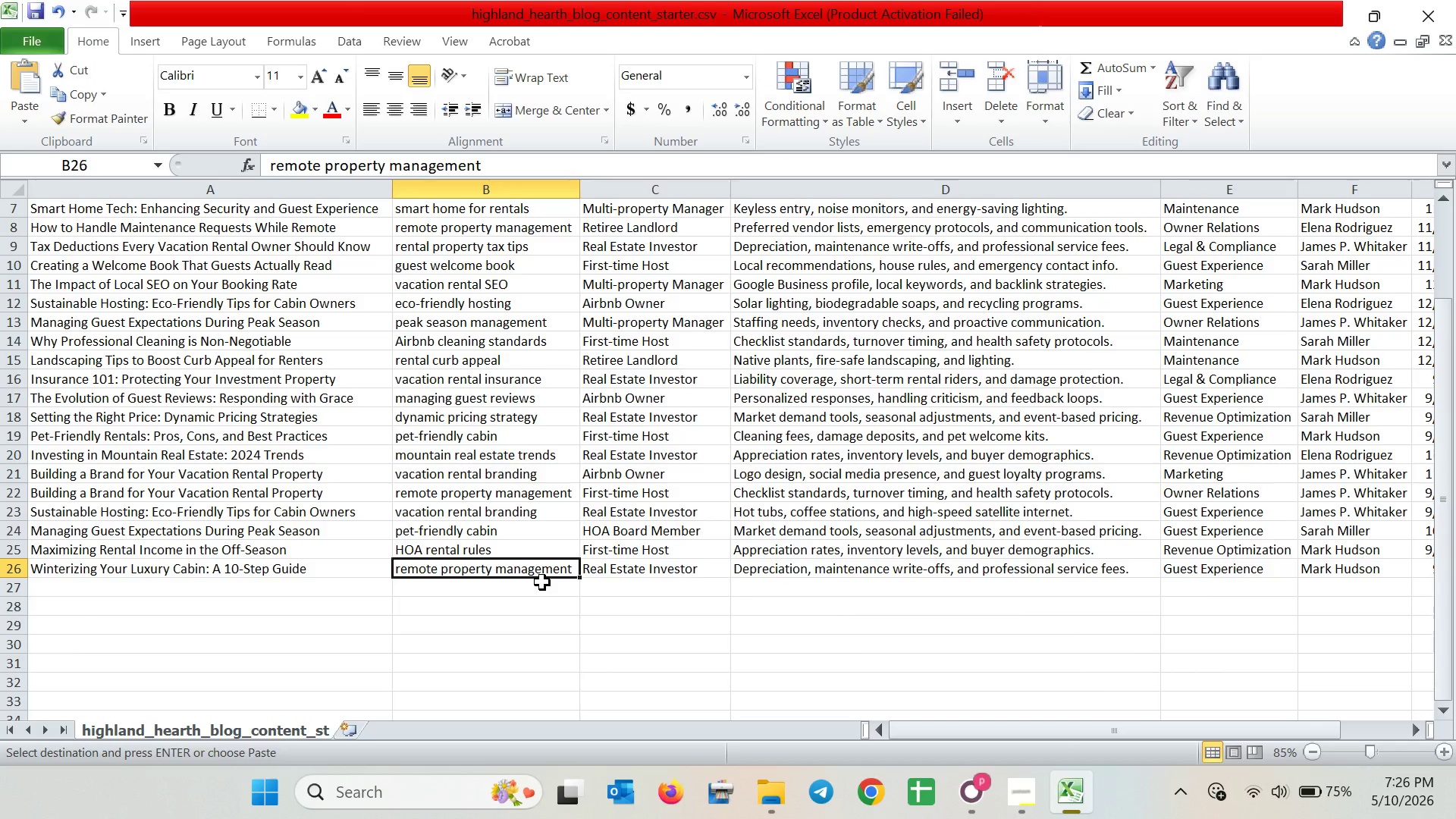 
right_click([541, 576])
 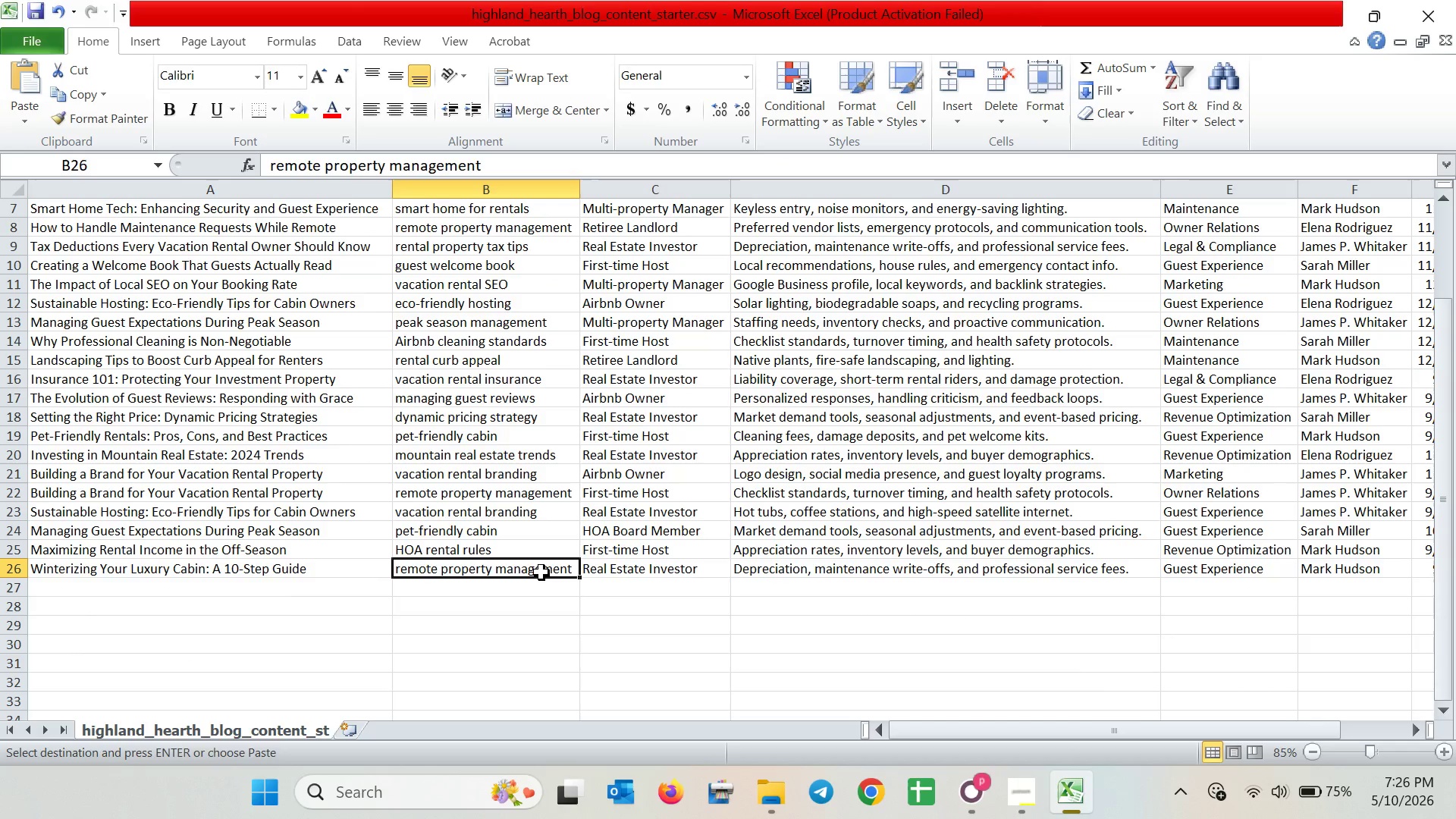 
right_click([541, 573])
 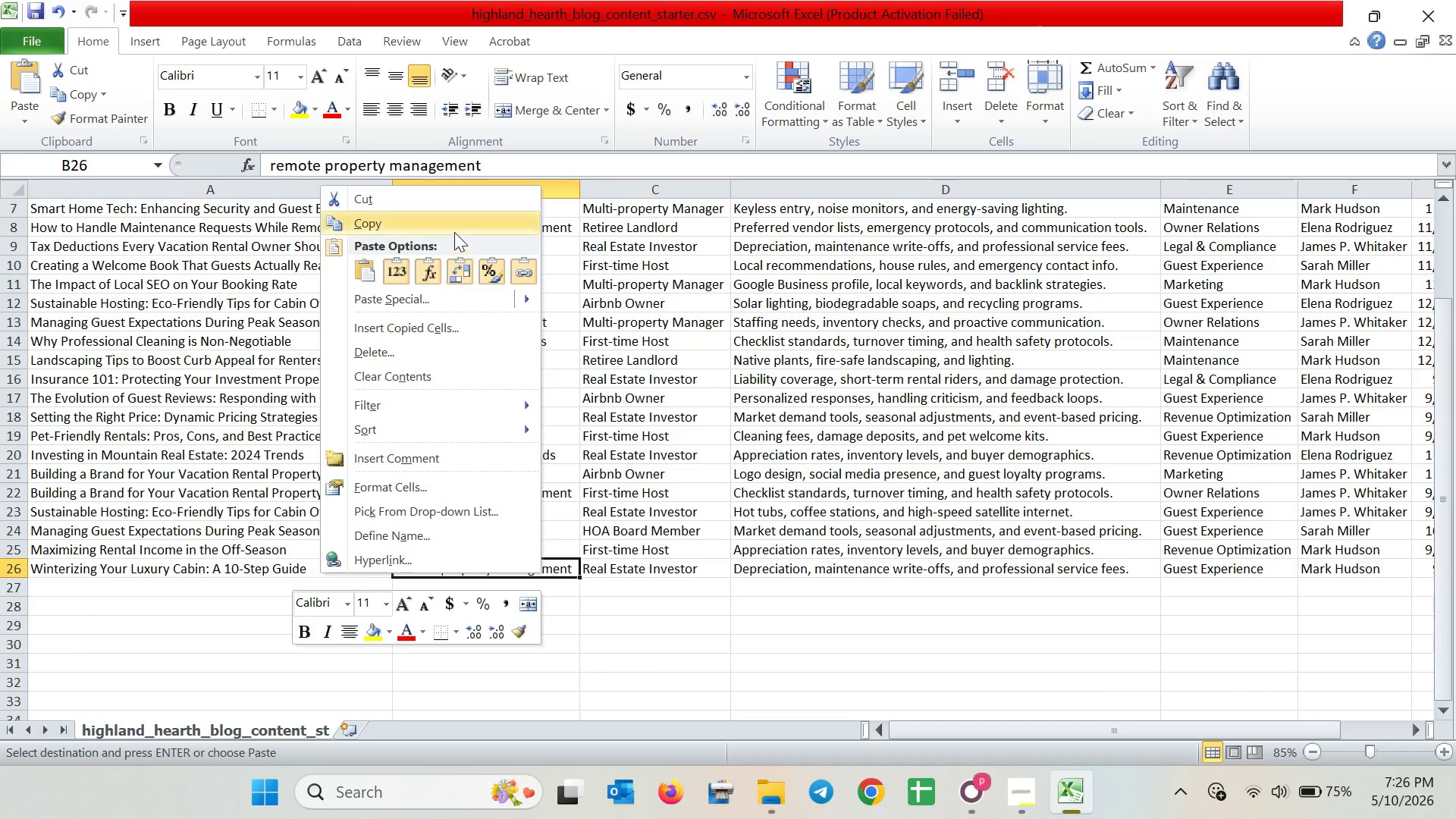 
left_click([454, 232])
 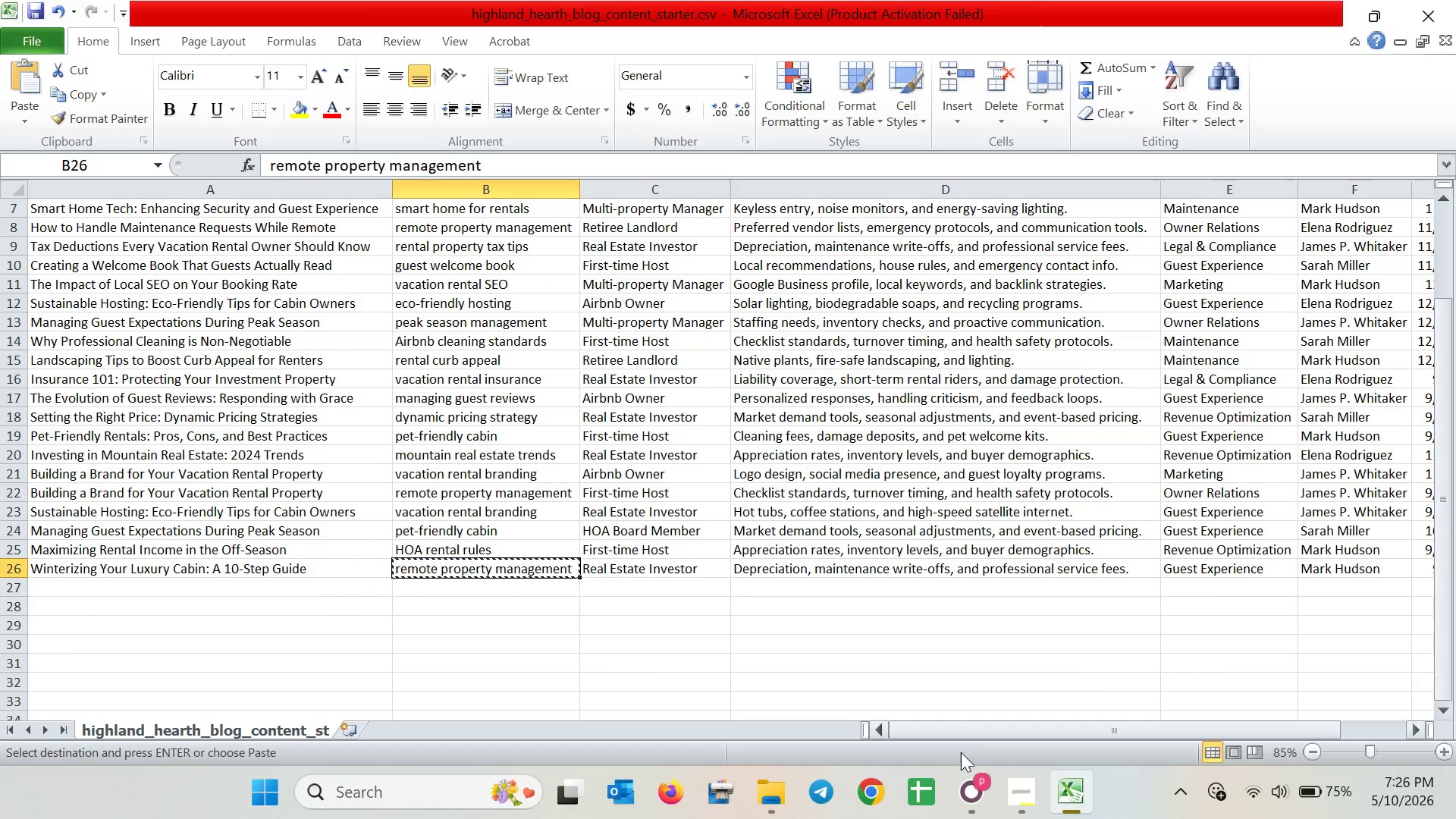 
left_click([964, 774])
 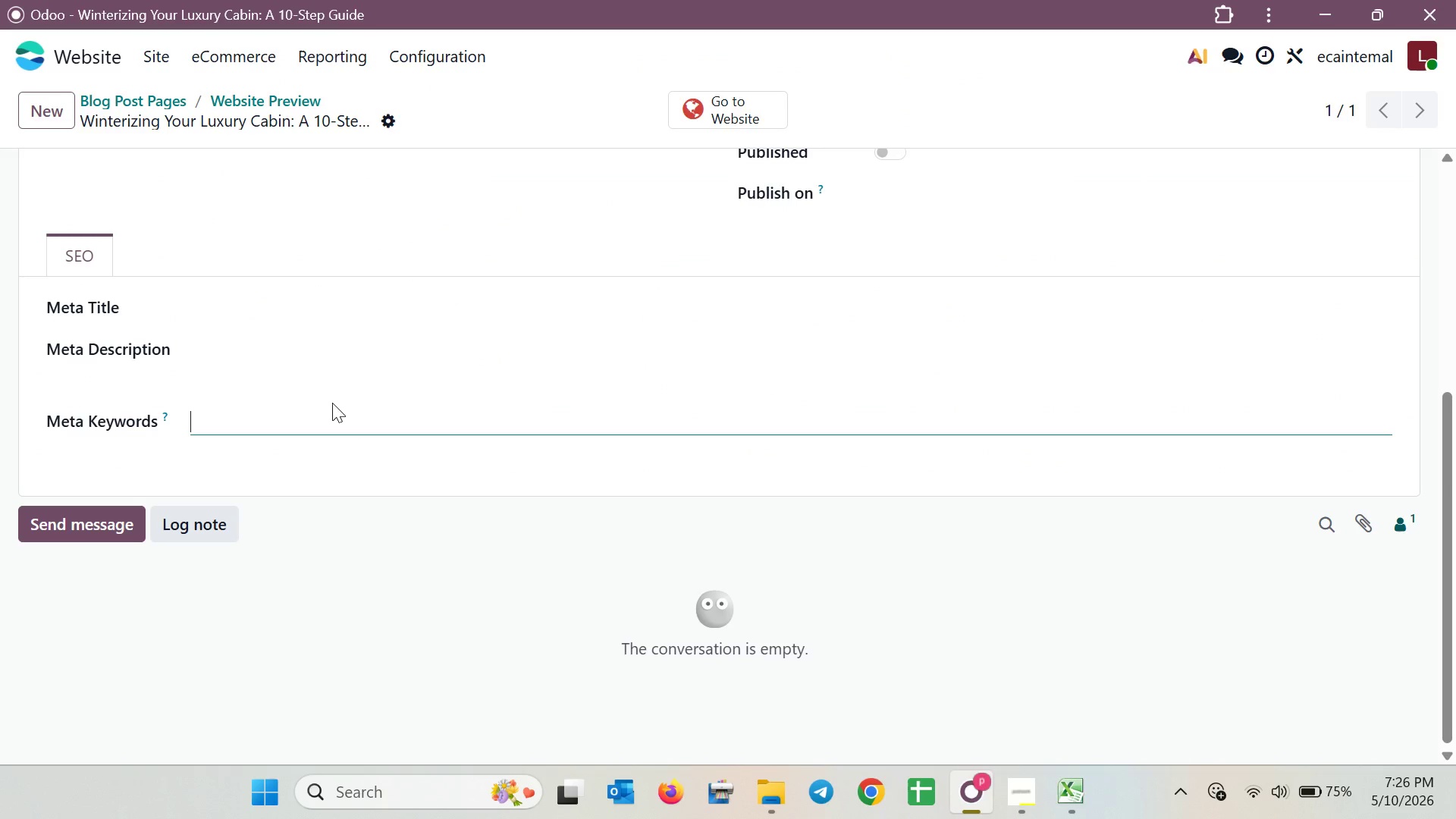 
key(Control+ControlLeft)
 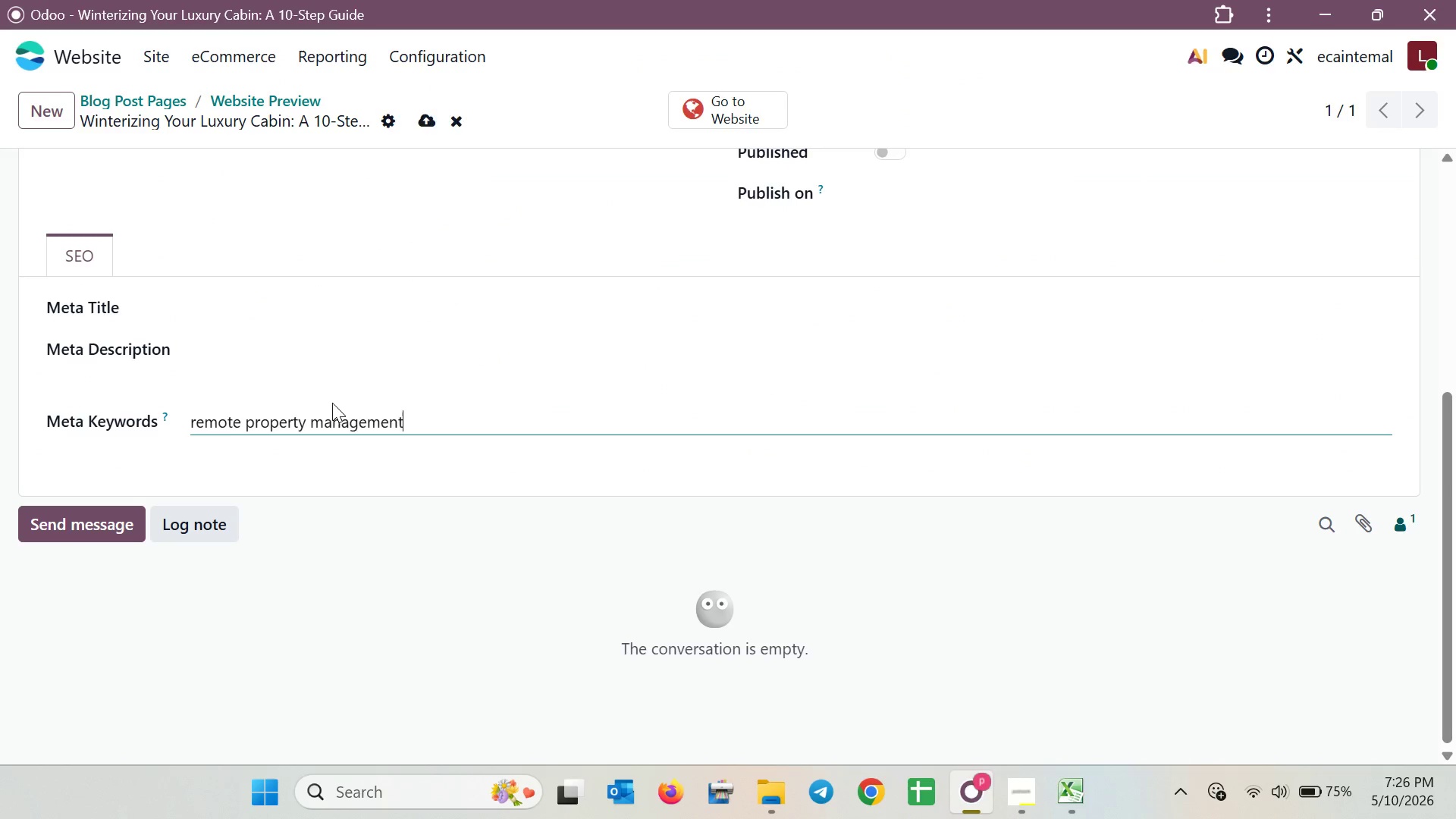 
key(Control+V)
 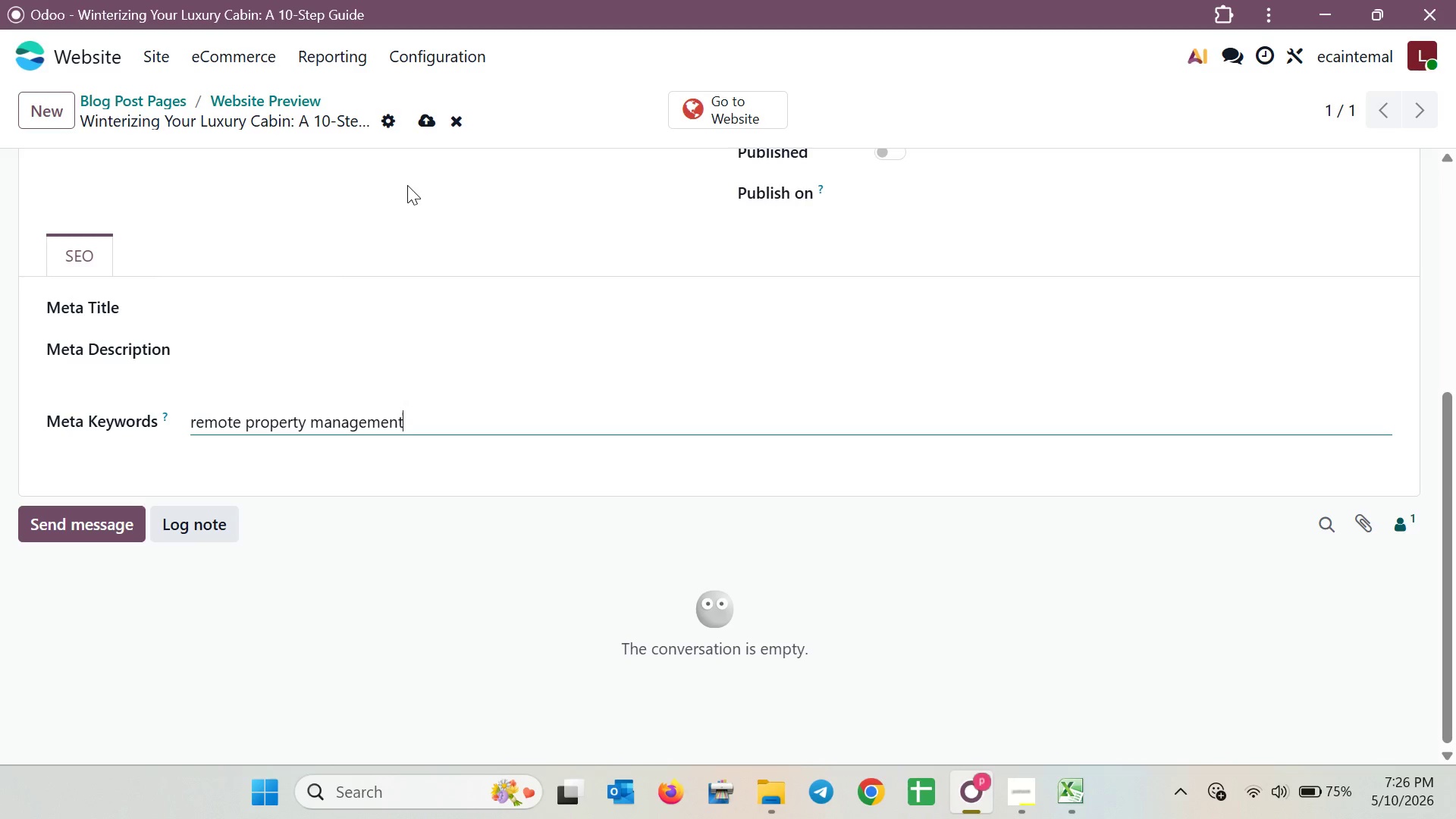 
left_click([430, 125])
 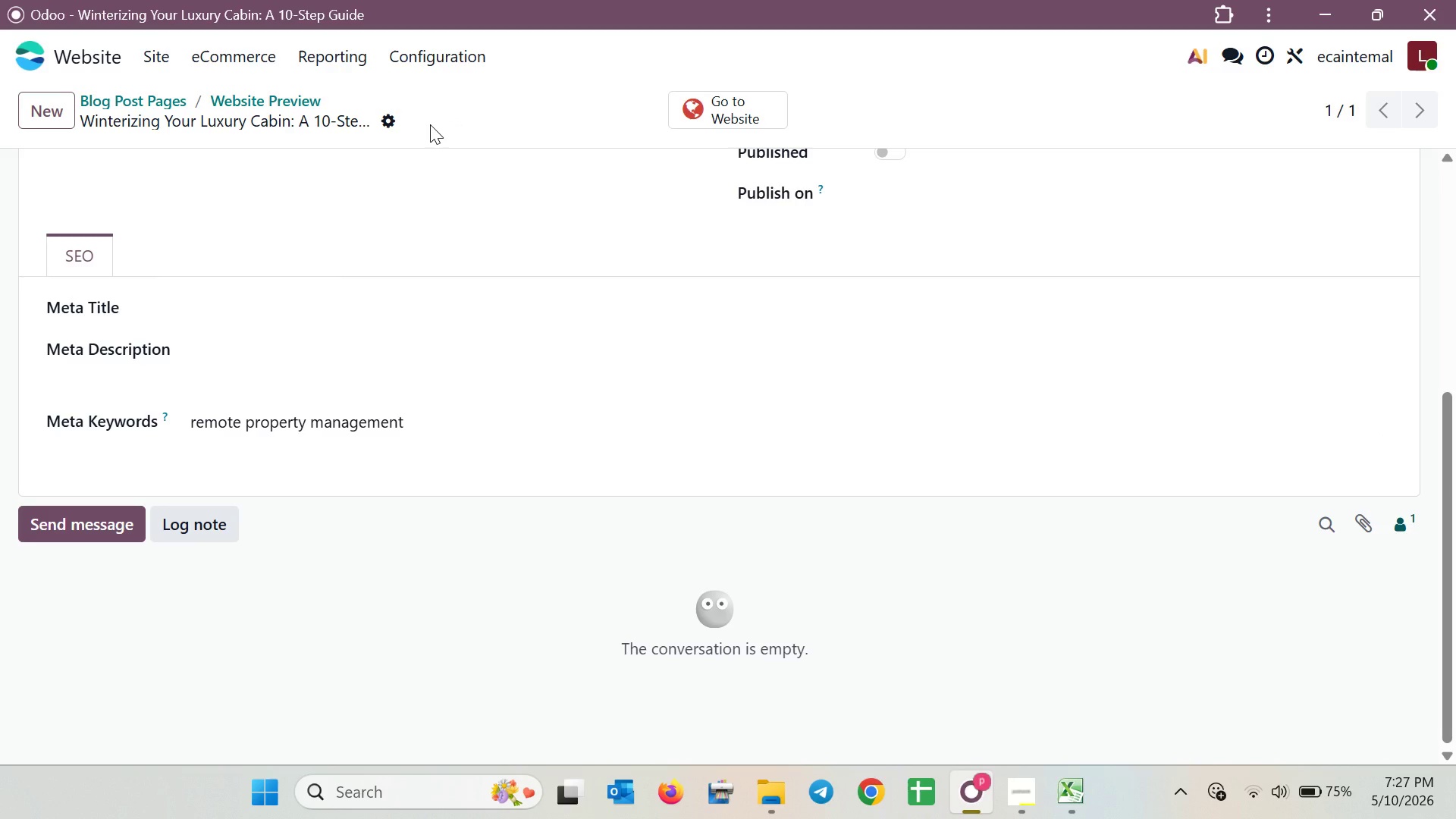 
wait(11.66)
 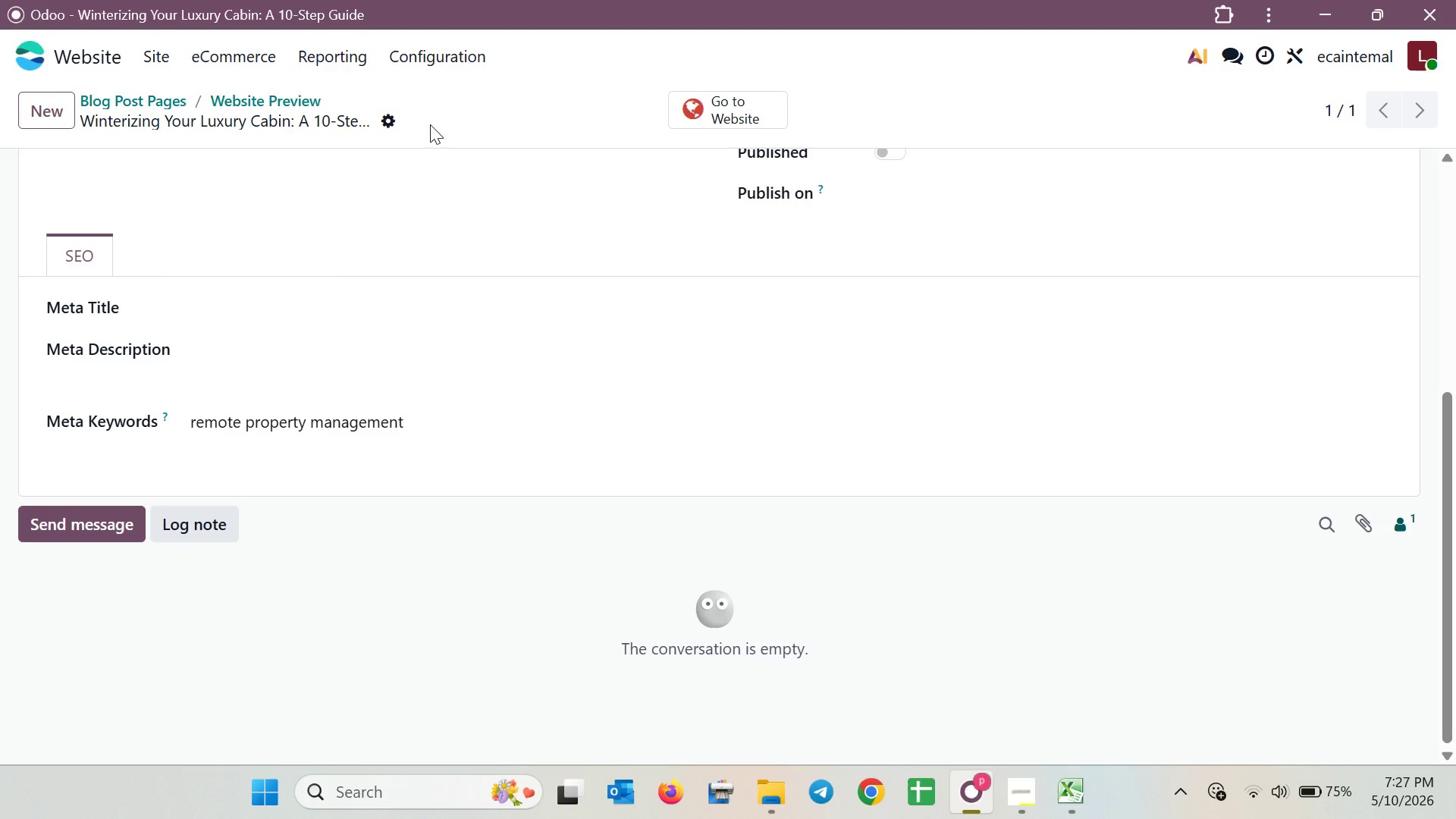 
scroll: coordinate [587, 187], scroll_direction: up, amount: 1.0
 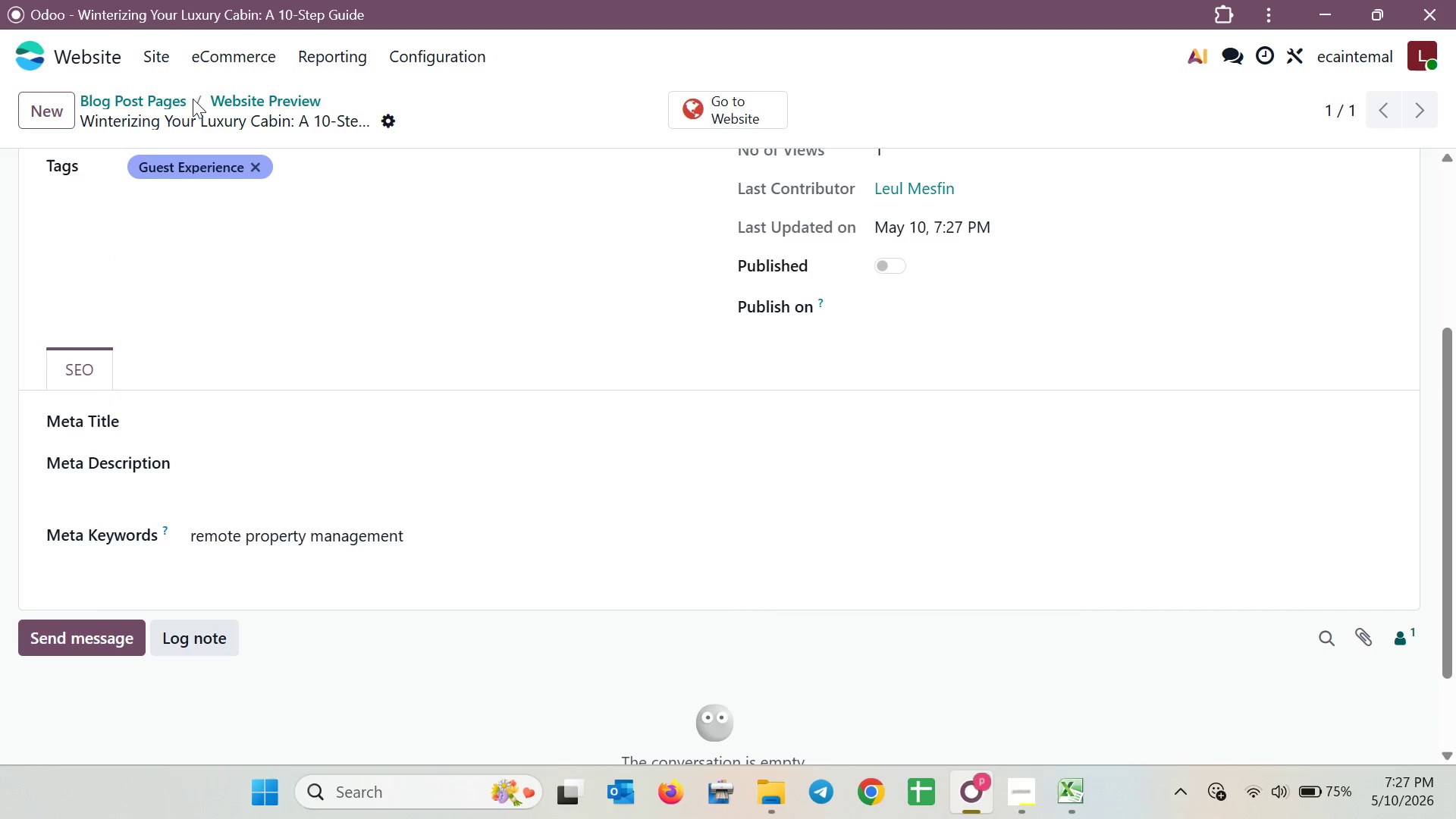 
left_click([168, 106])
 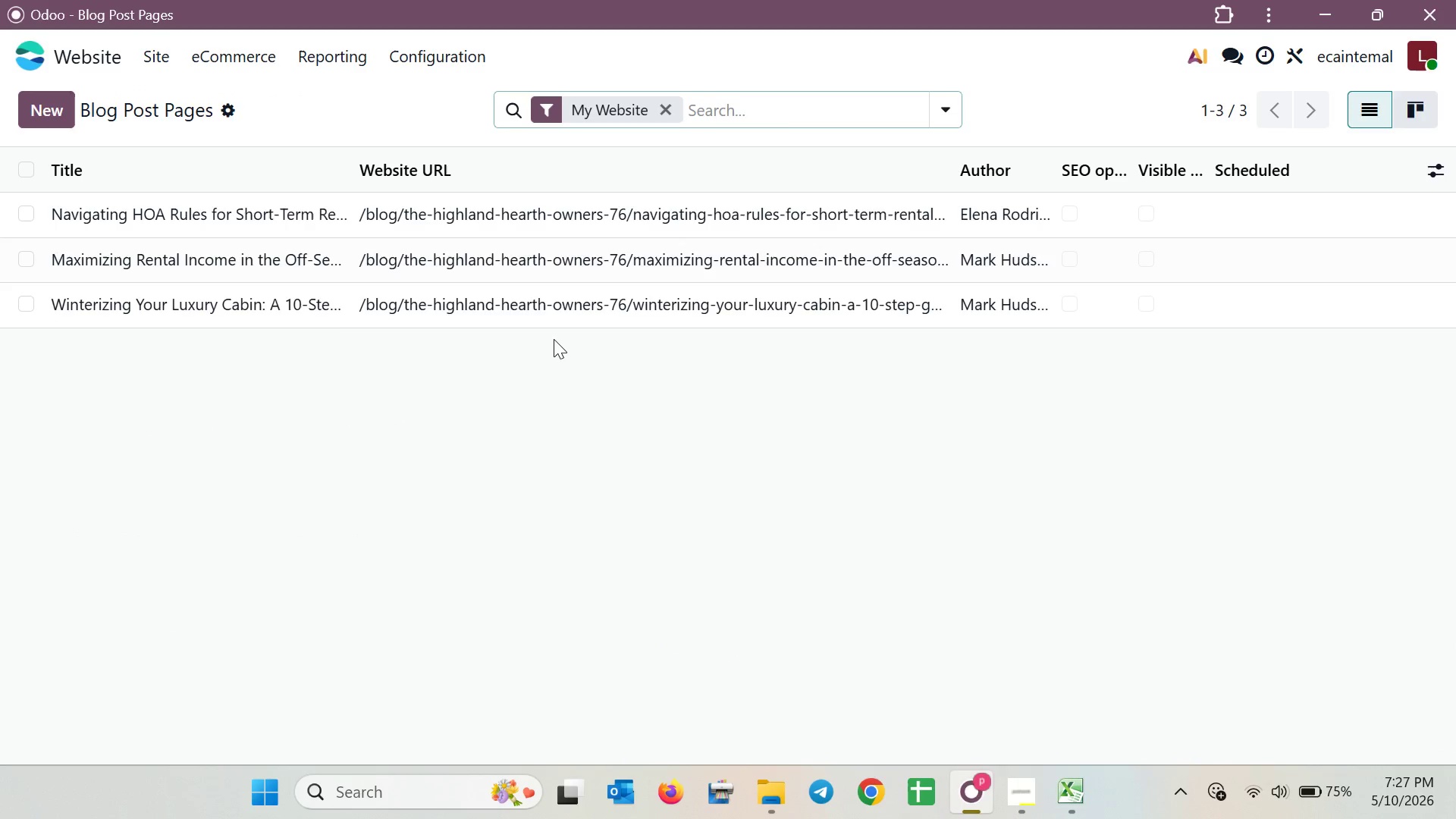 
mouse_move([554, 238])
 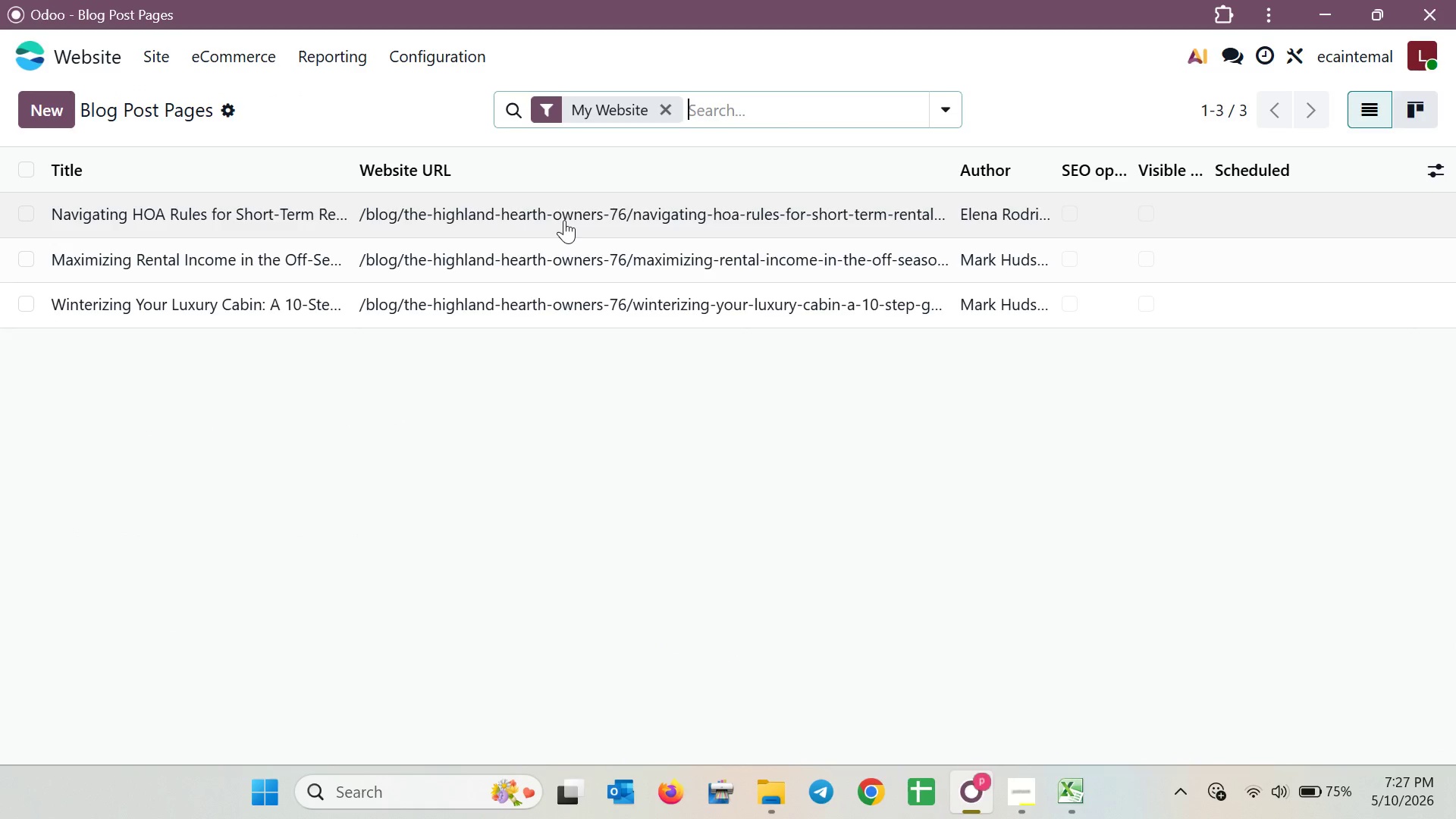 
left_click([564, 220])
 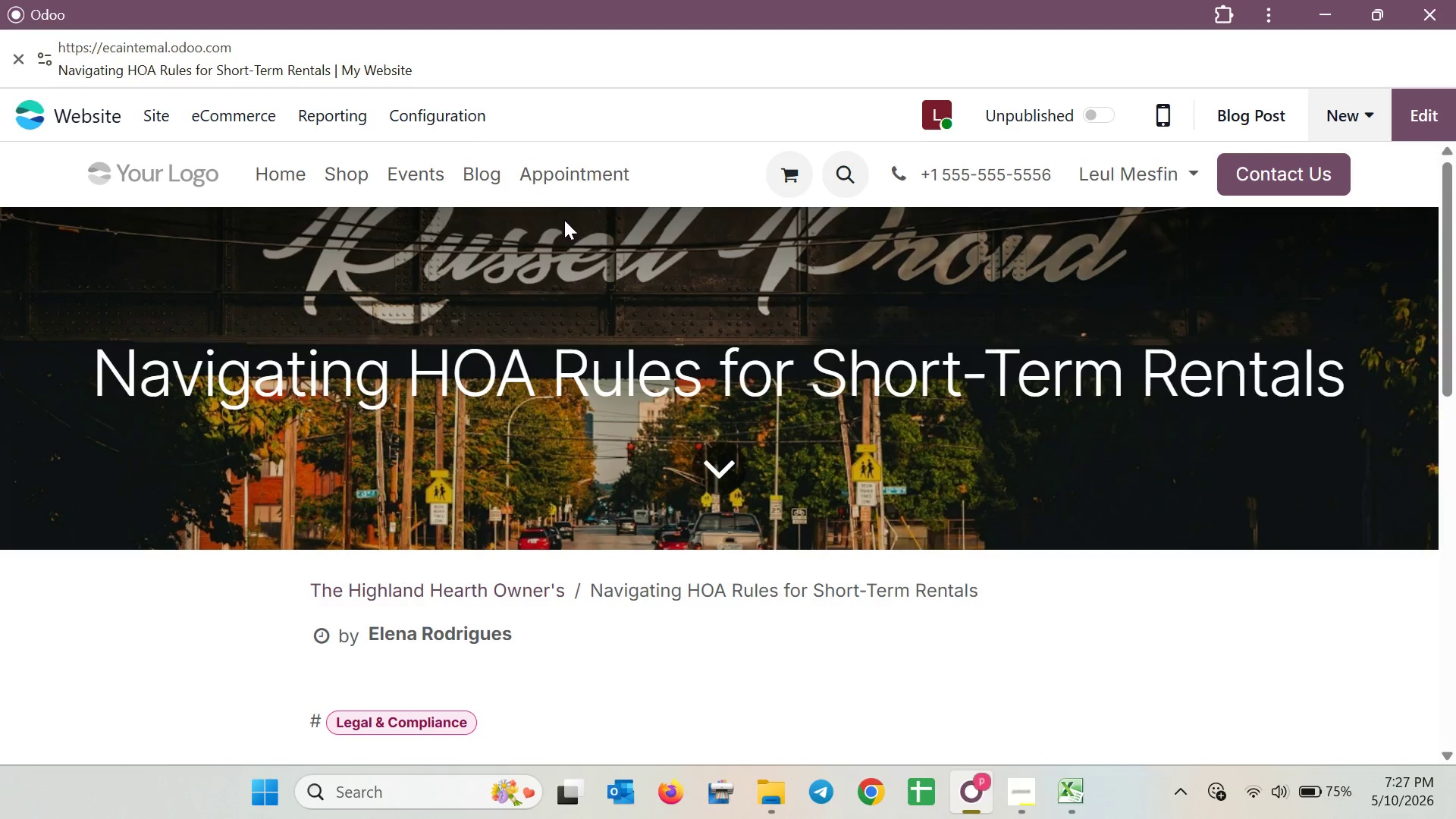 
scroll: coordinate [602, 400], scroll_direction: down, amount: 1.0
 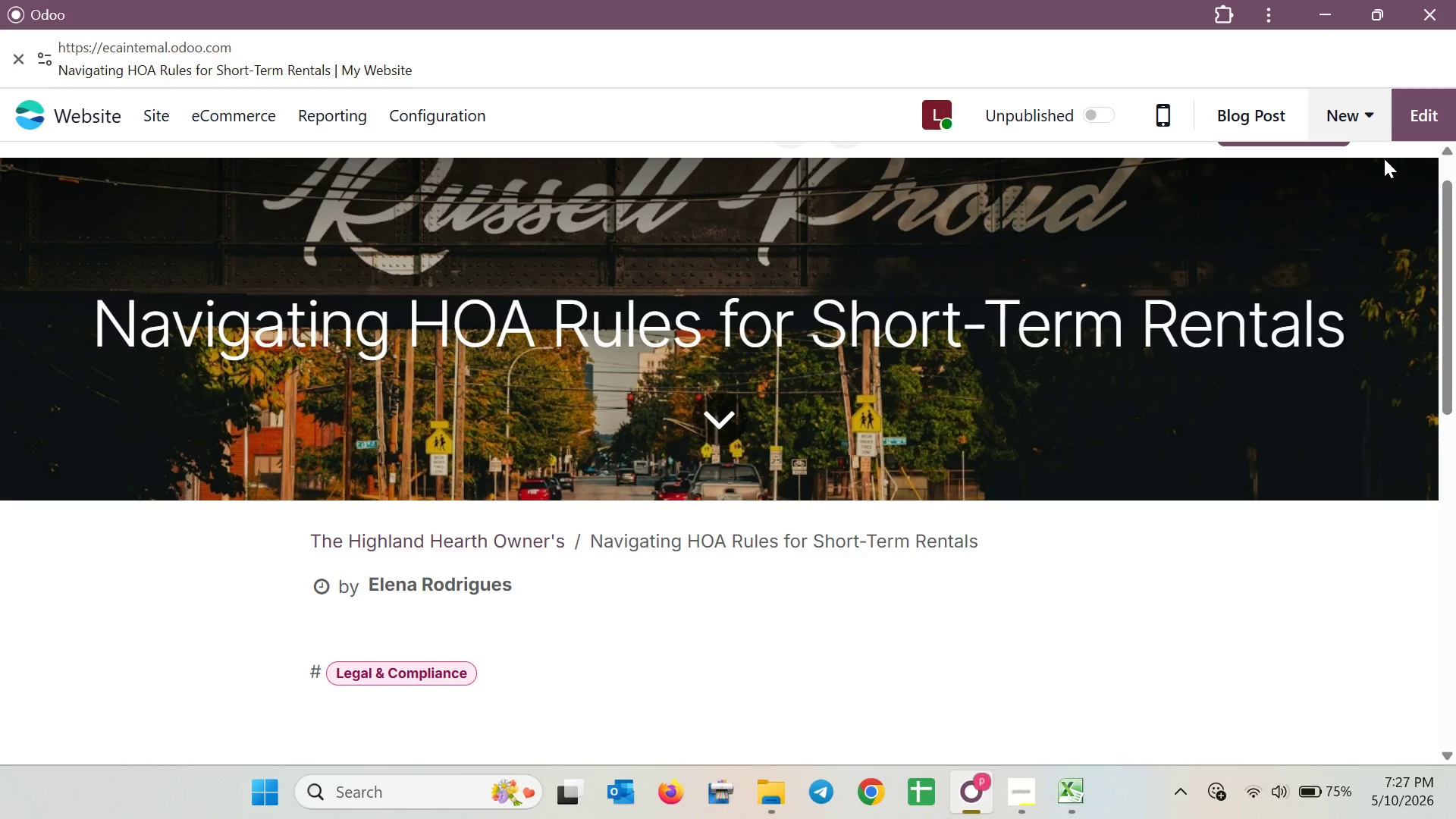 
left_click([1395, 121])
 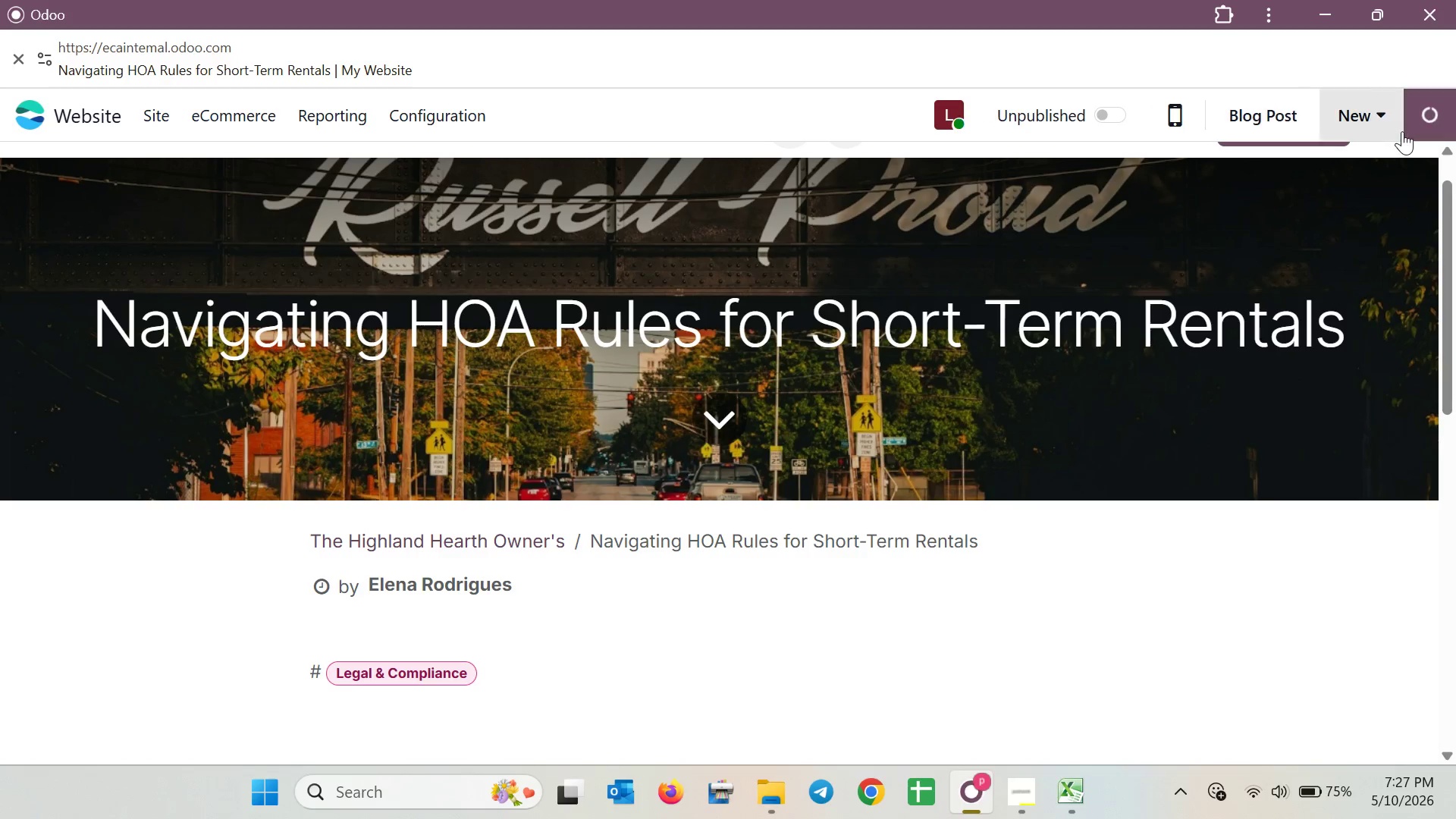 
mouse_move([1388, 143])
 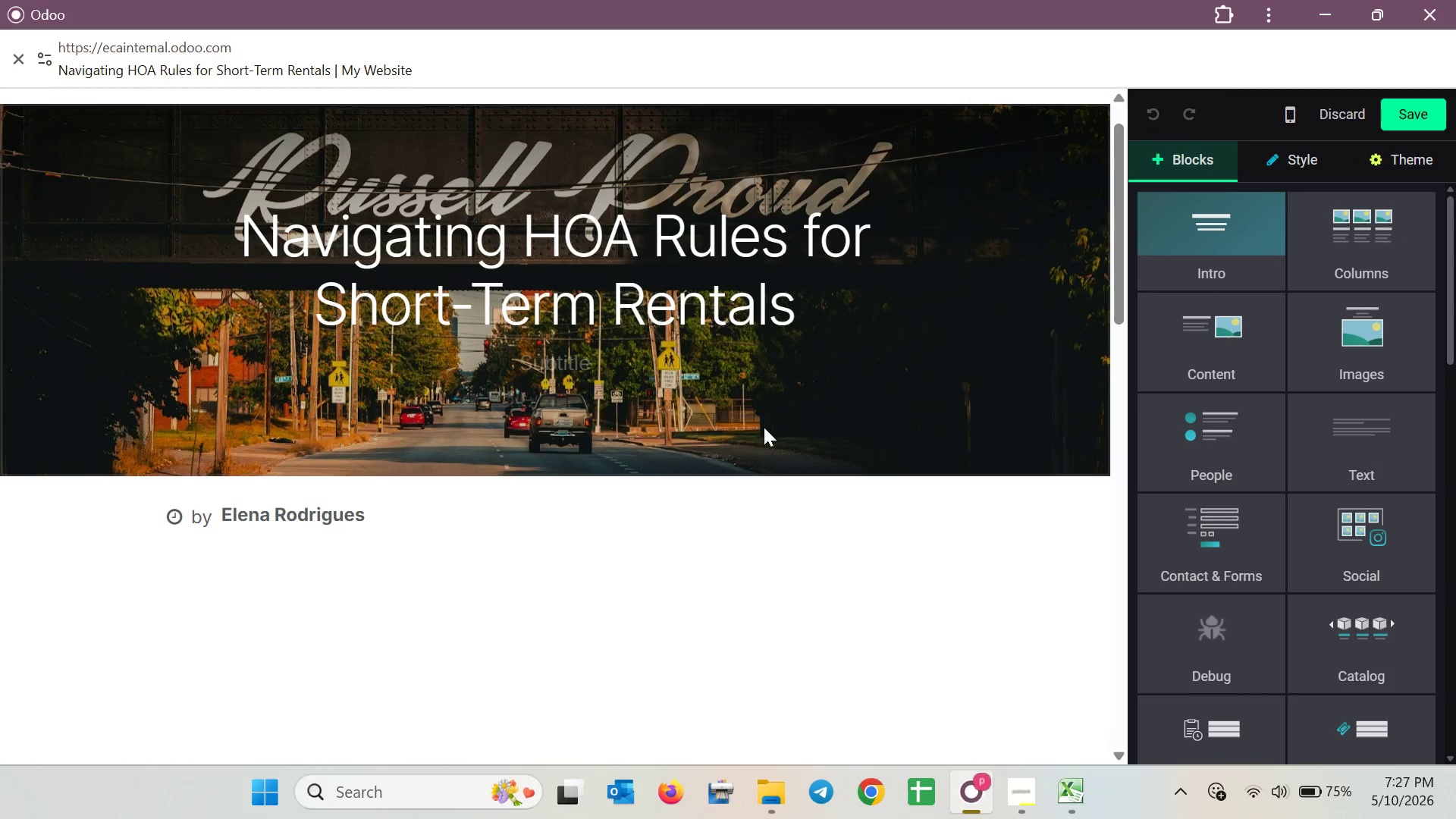 
scroll: coordinate [755, 435], scroll_direction: down, amount: 2.0
 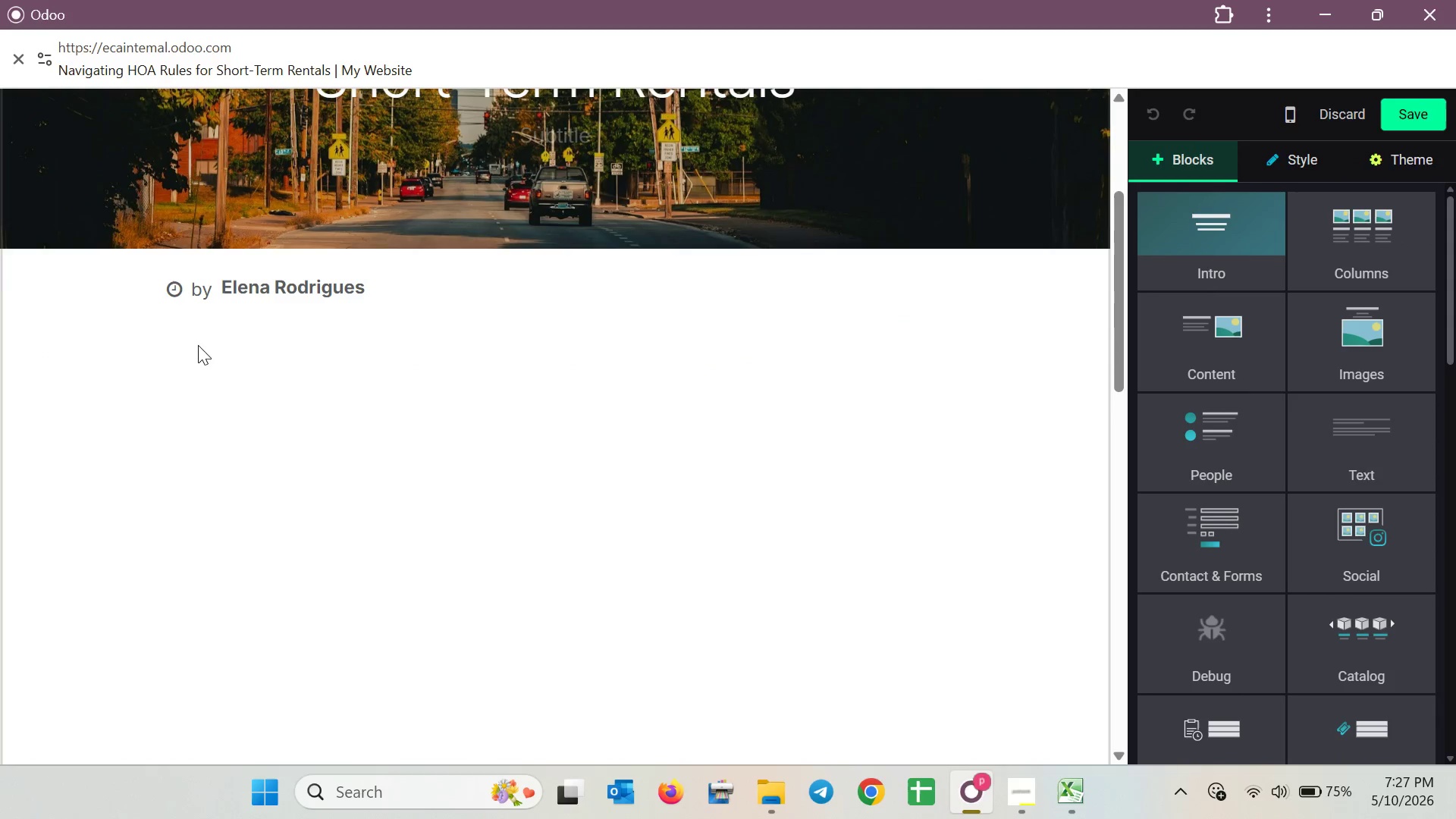 
left_click([167, 313])
 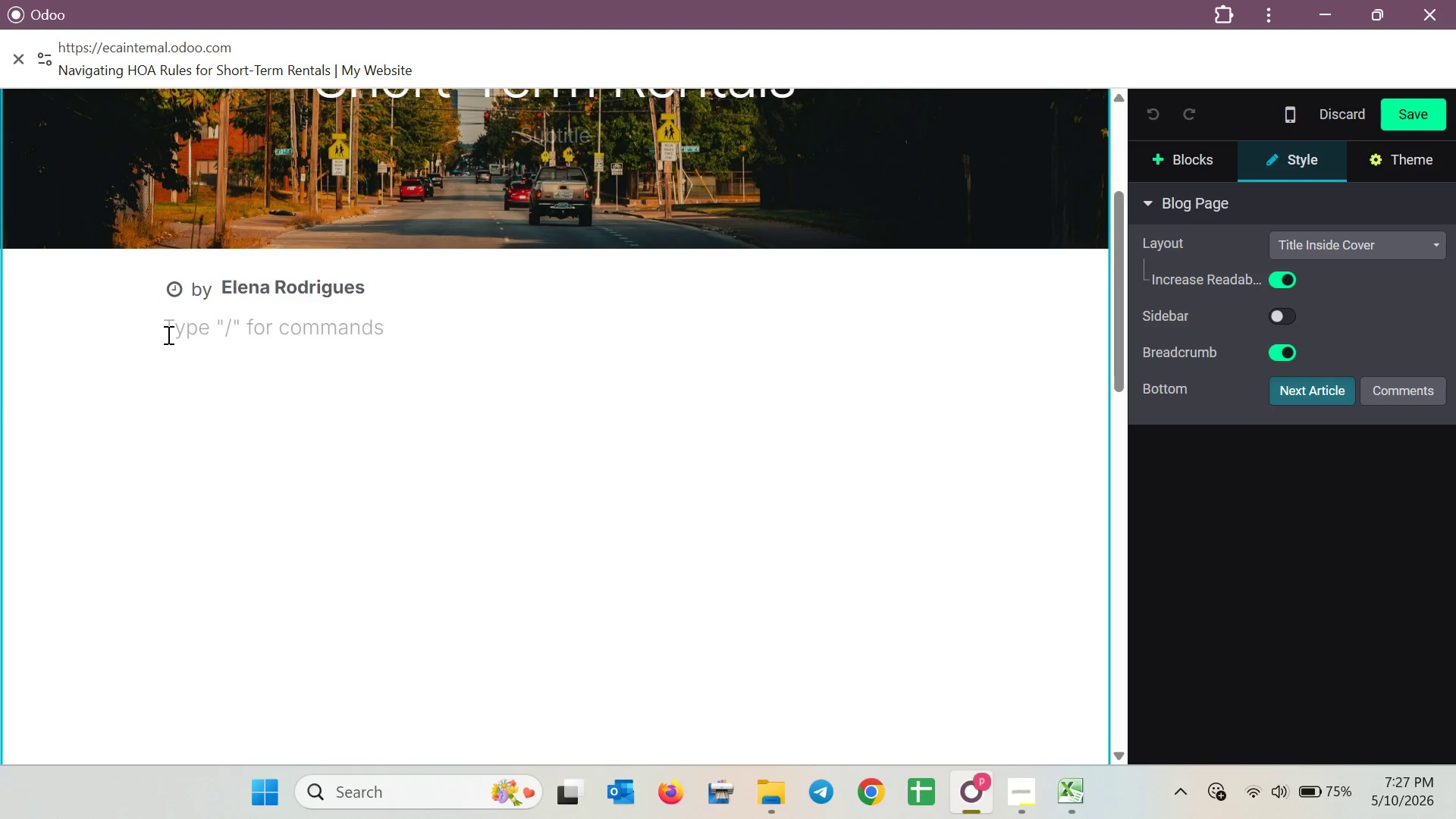 
wait(28.94)
 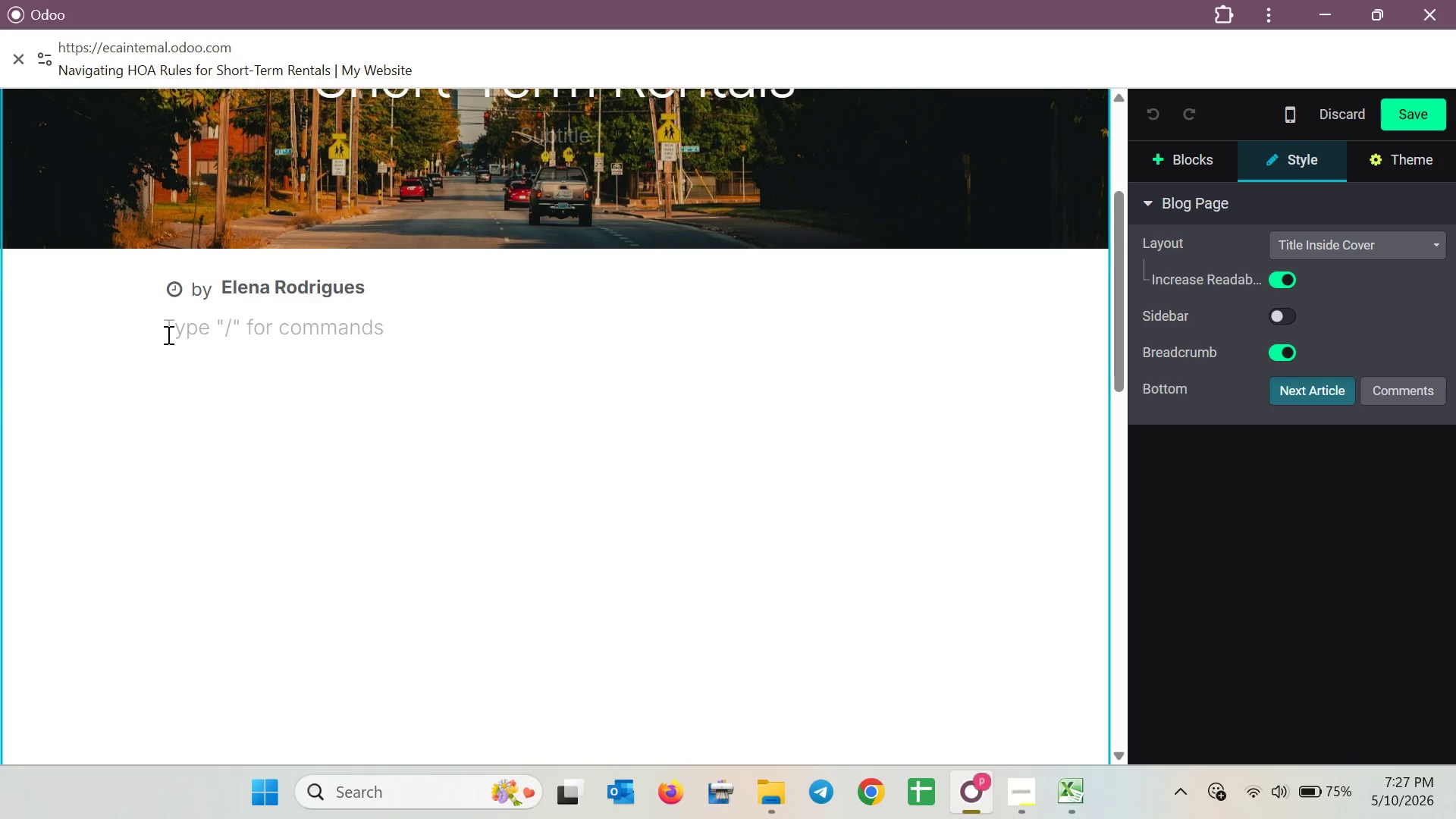 
scroll: coordinate [191, 361], scroll_direction: up, amount: 1.0
 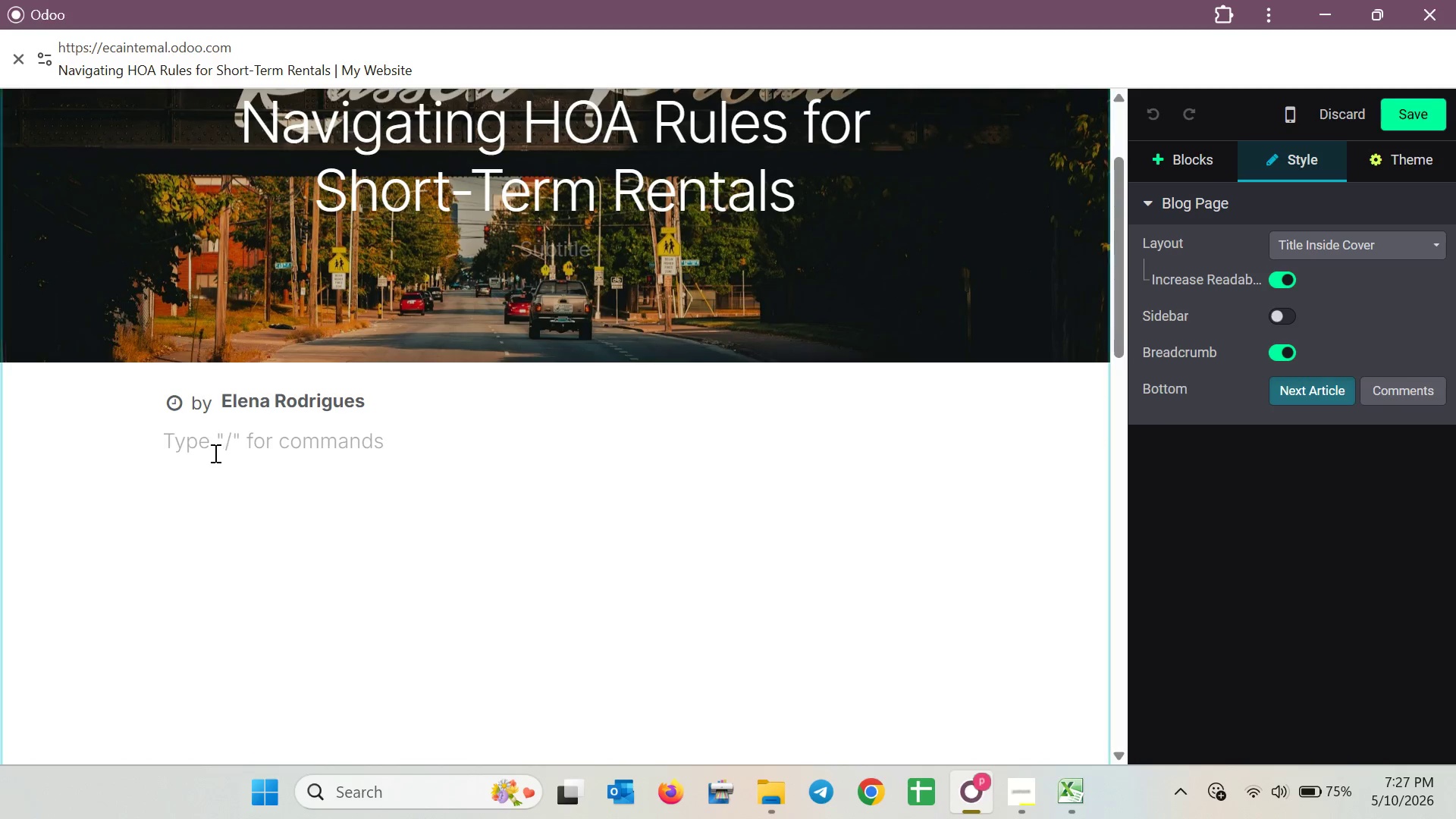 
left_click_drag(start_coordinate=[204, 448], to_coordinate=[206, 444])
 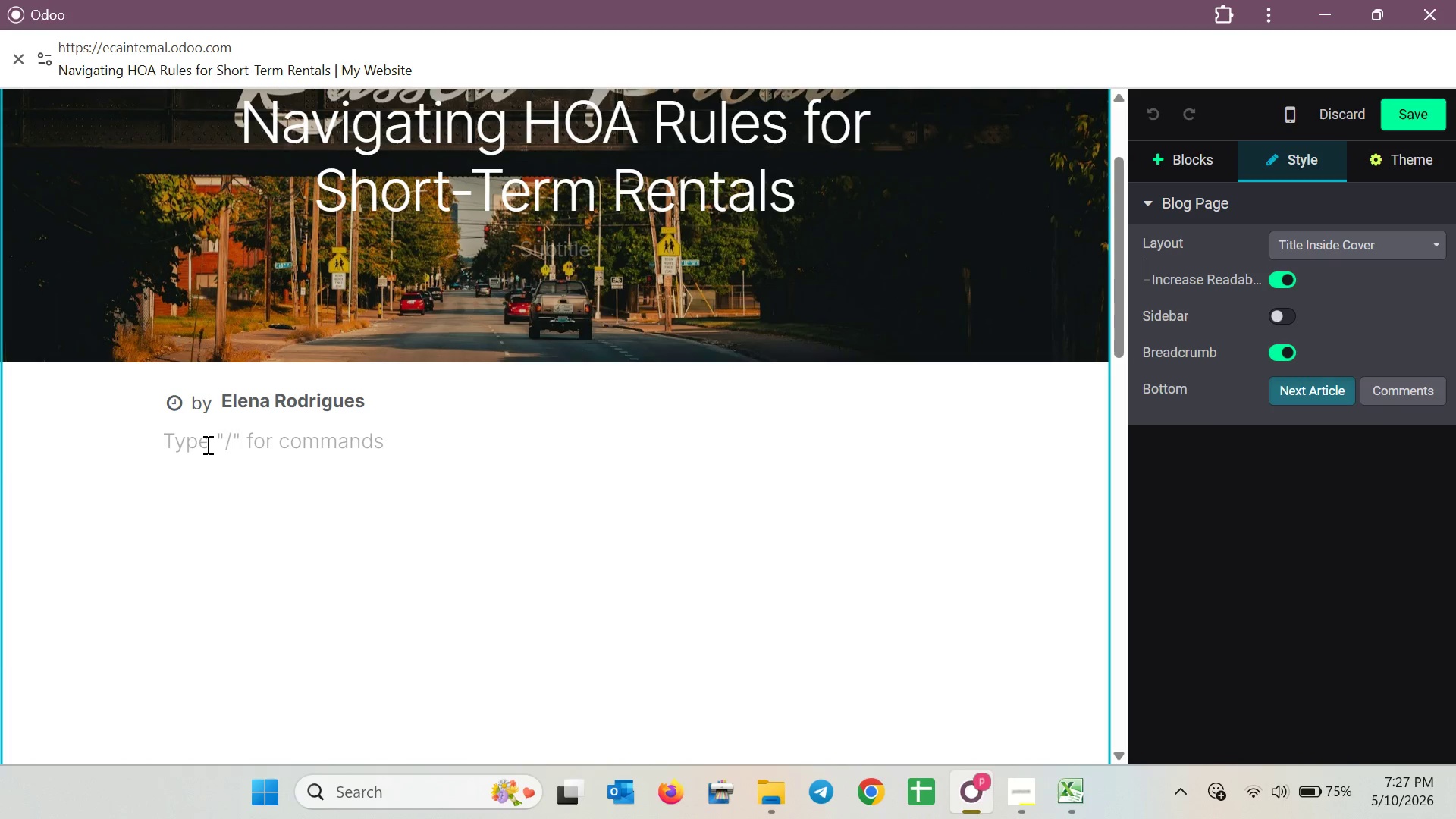 
type(Success)
 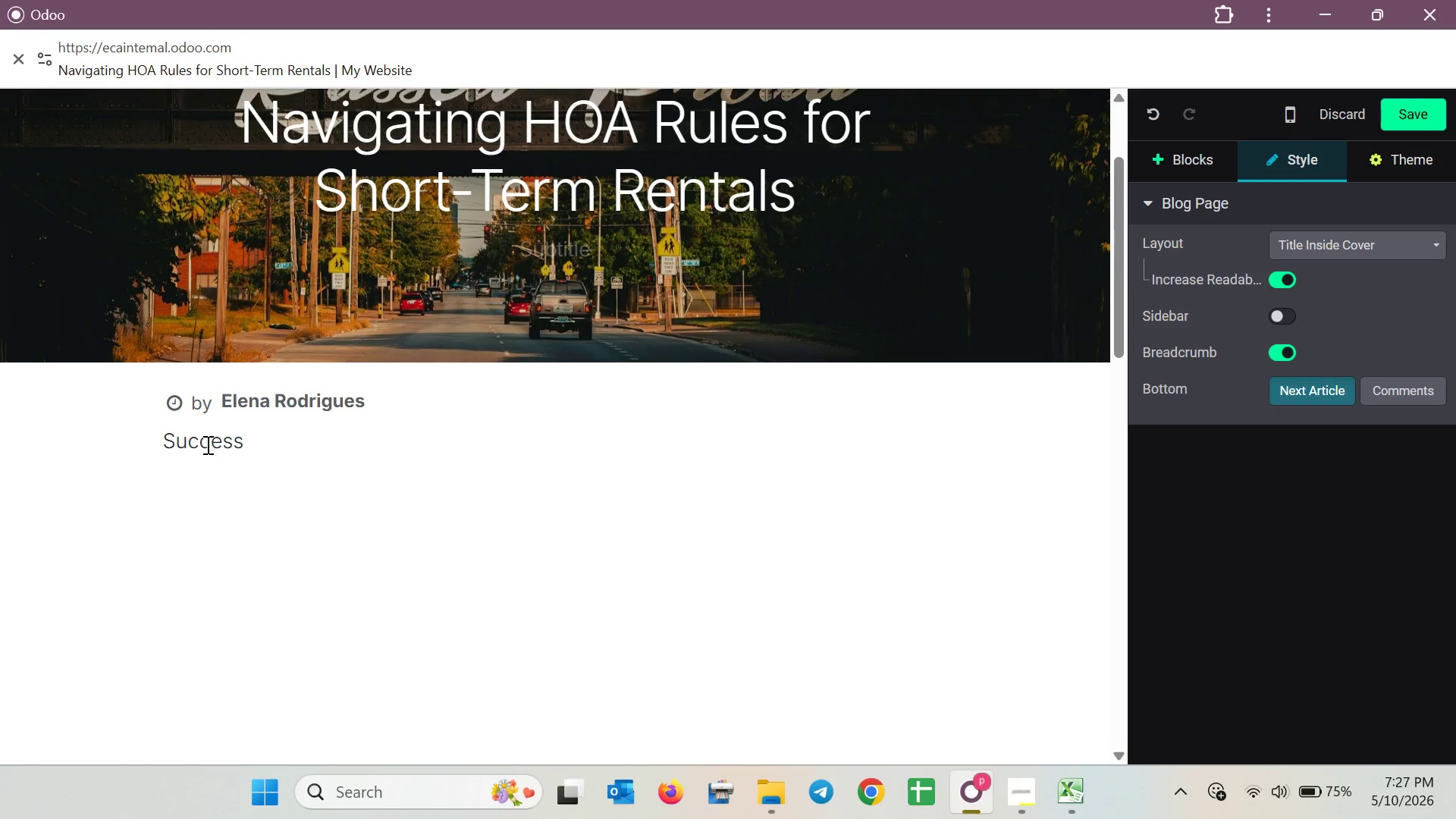 
wait(5.84)
 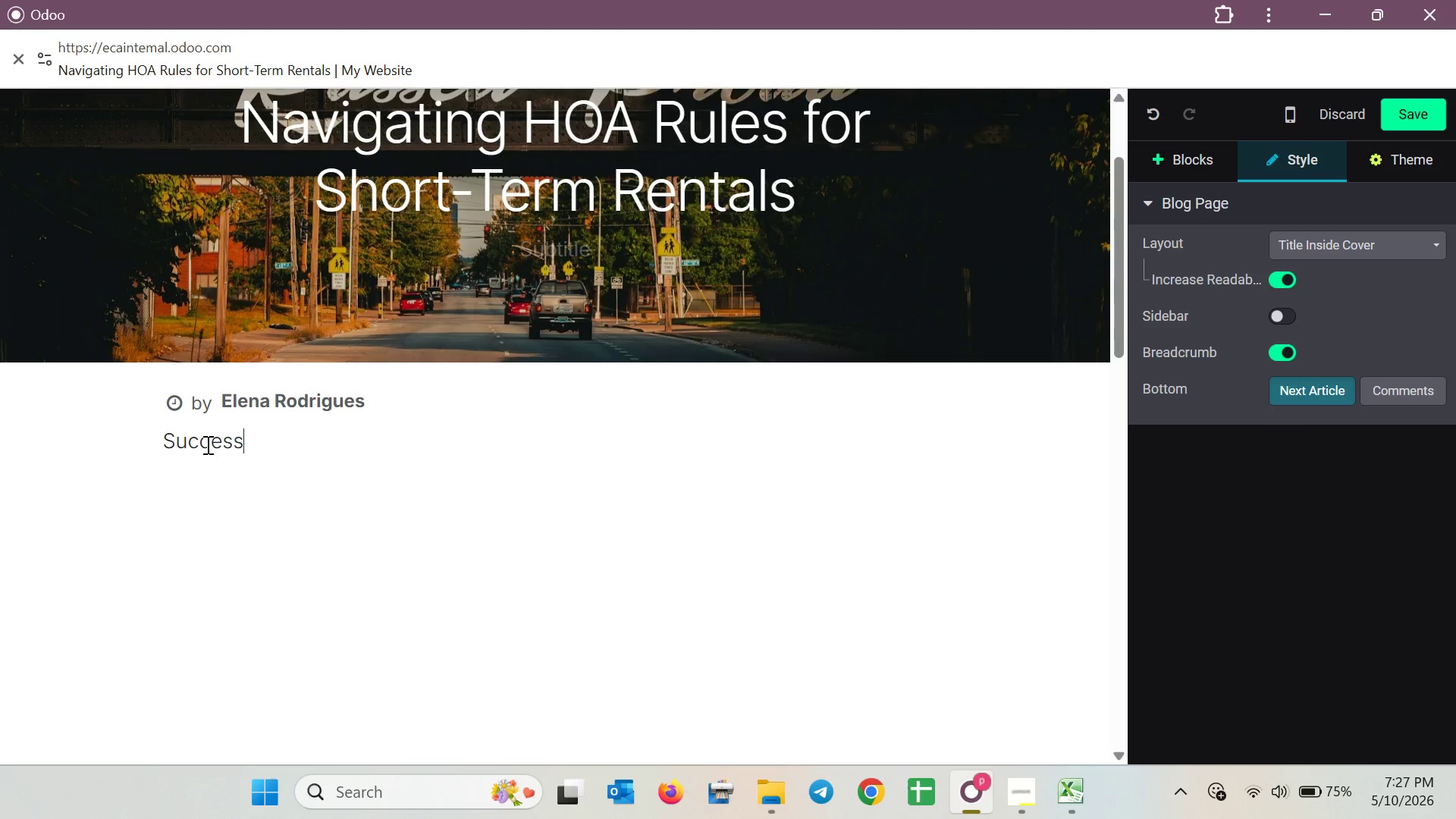 
key(Shift+ArrowLeft)
 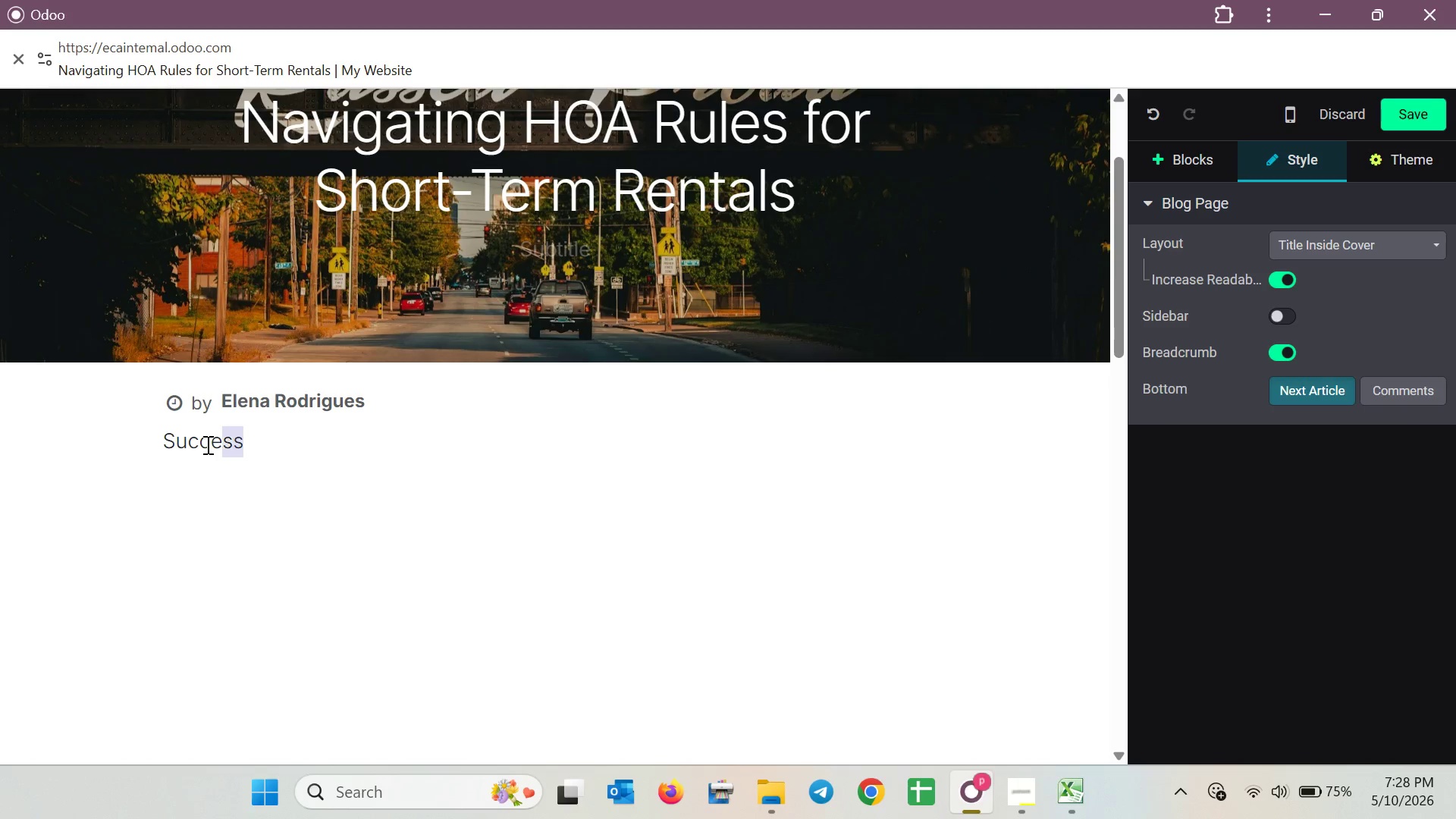 
key(Shift+ArrowLeft)
 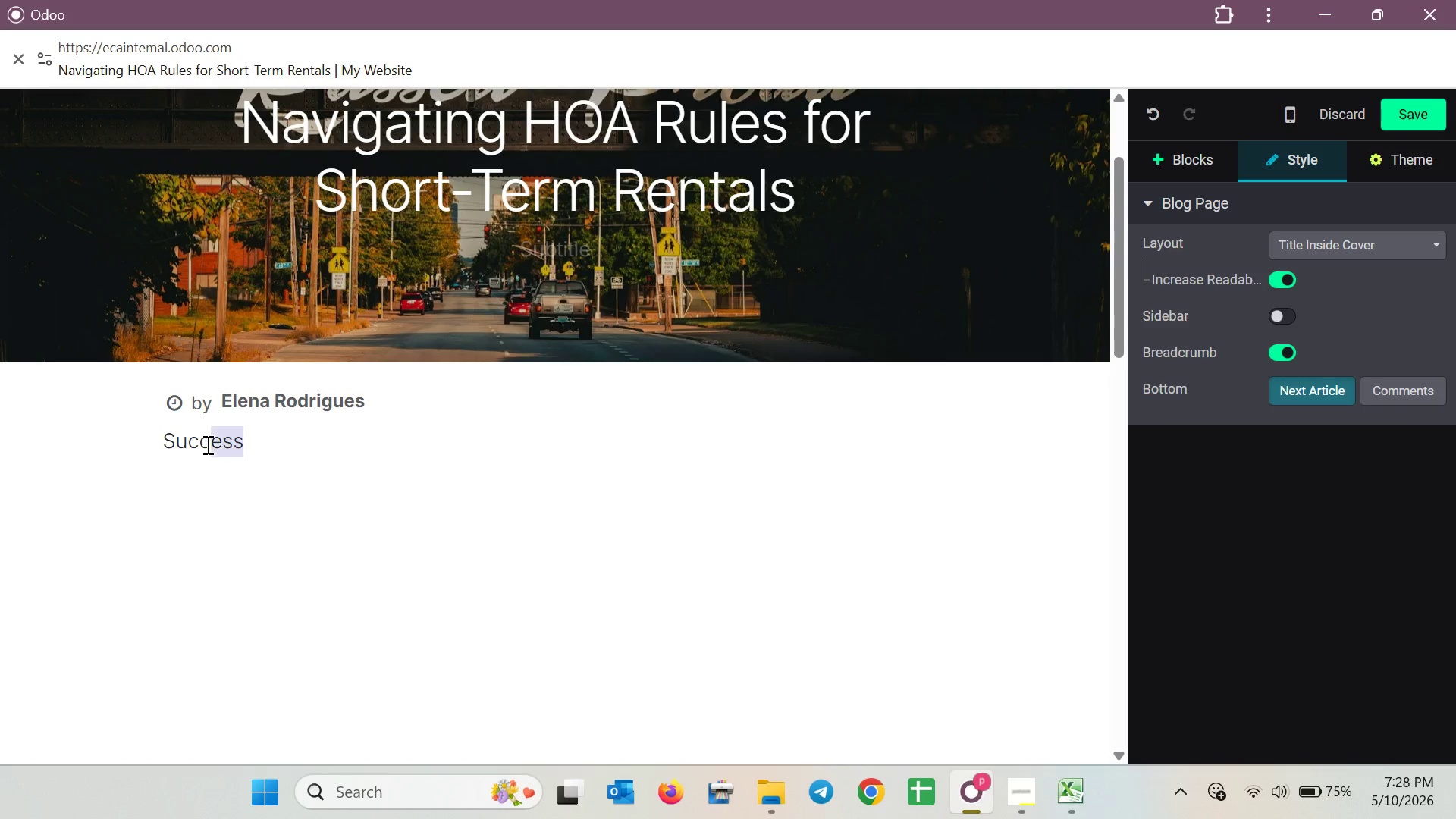 
key(Shift+ArrowLeft)
 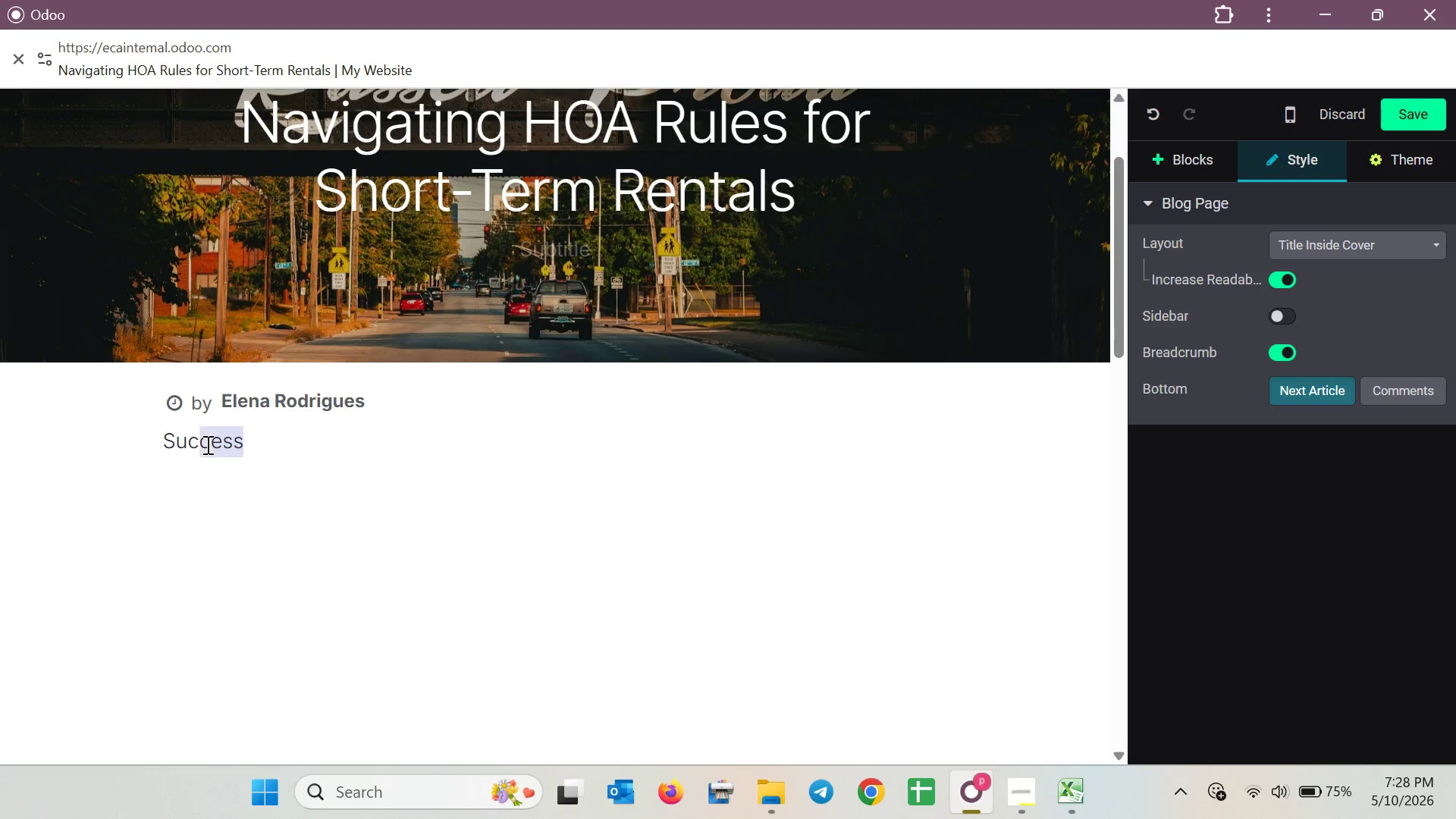 
key(Shift+ArrowLeft)
 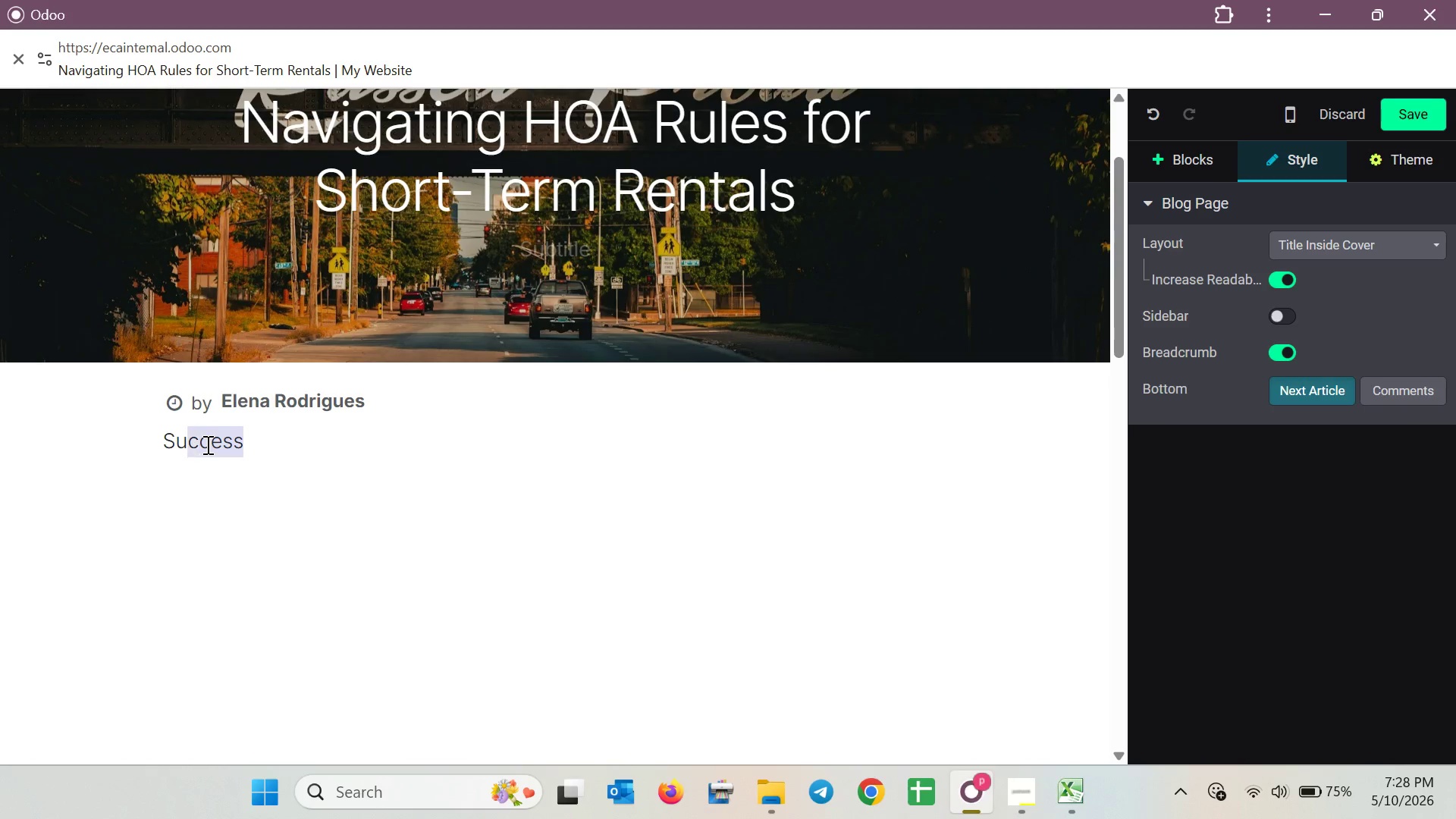 
key(Shift+ArrowLeft)
 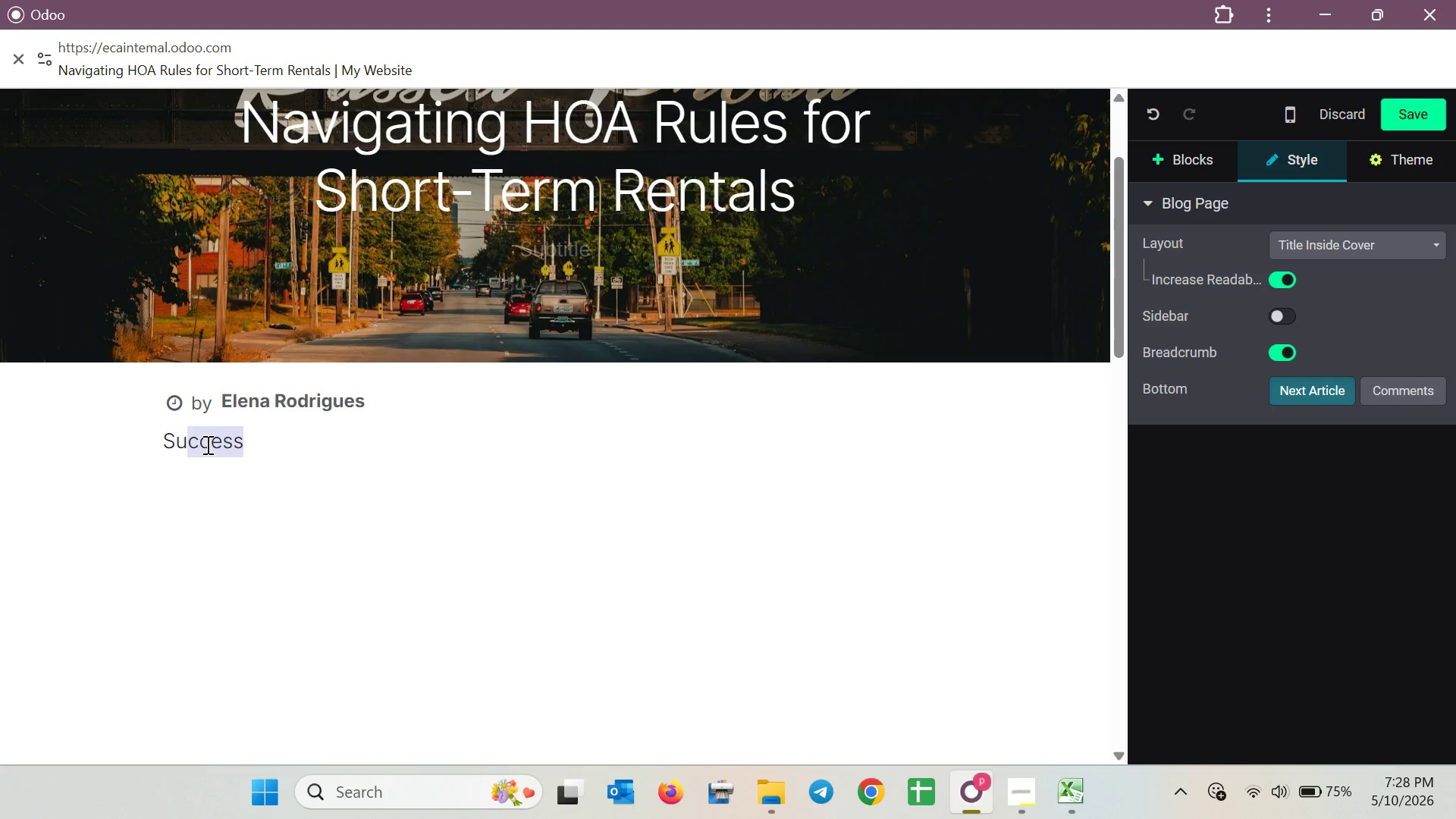 
key(Shift+ArrowLeft)
 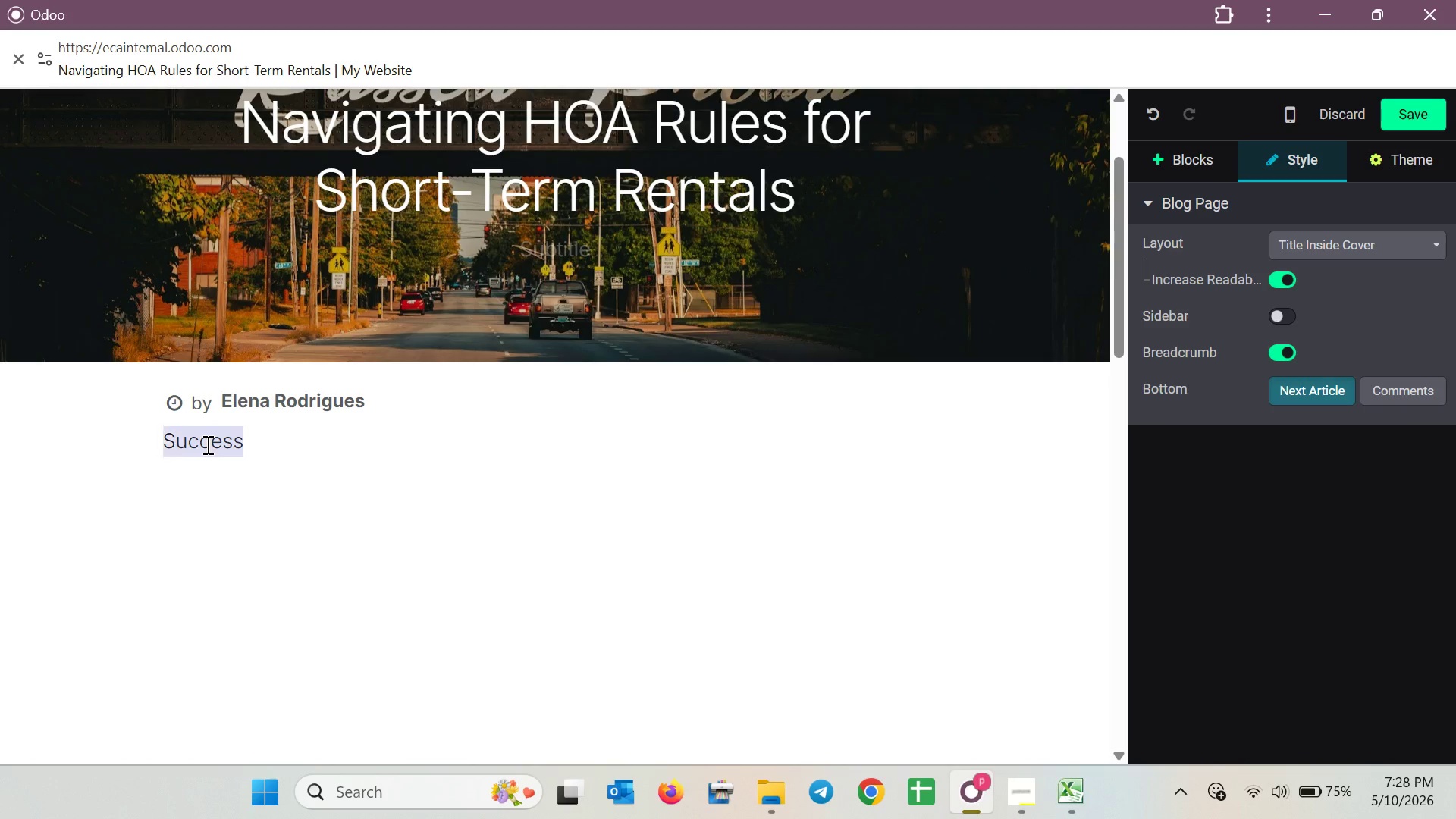 
key(Shift+ArrowLeft)
 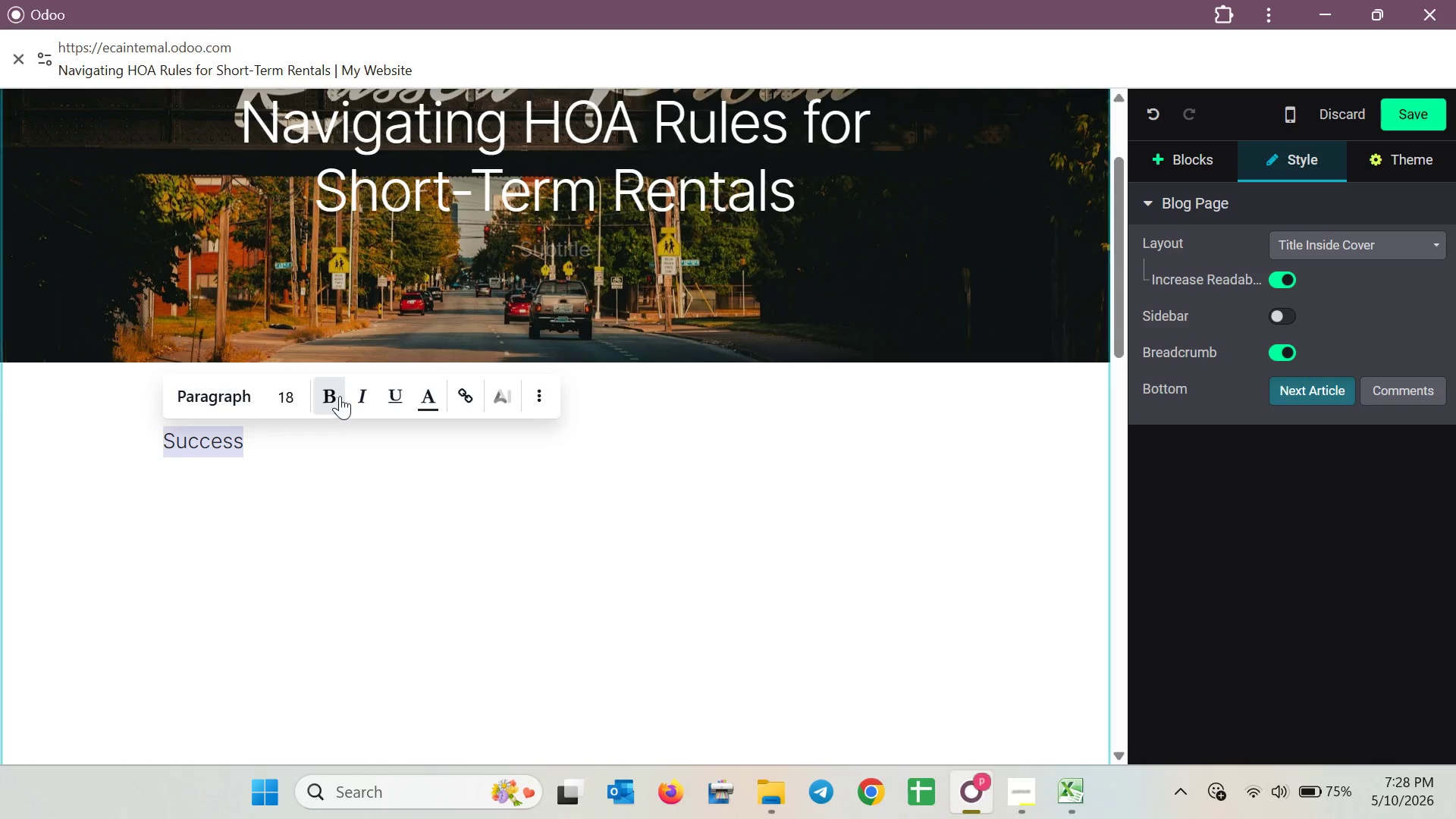 
left_click([305, 405])
 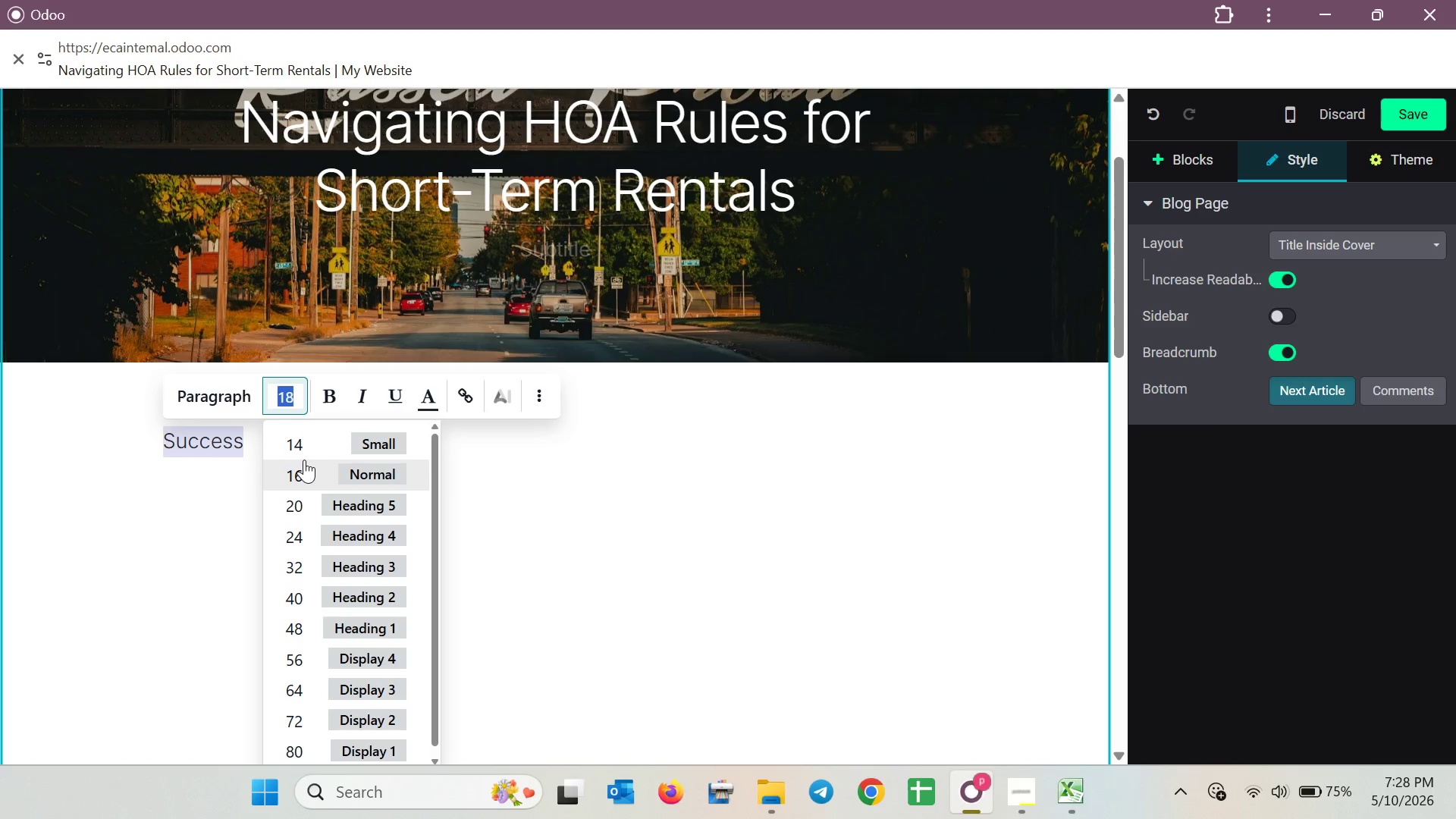 
left_click([304, 460])
 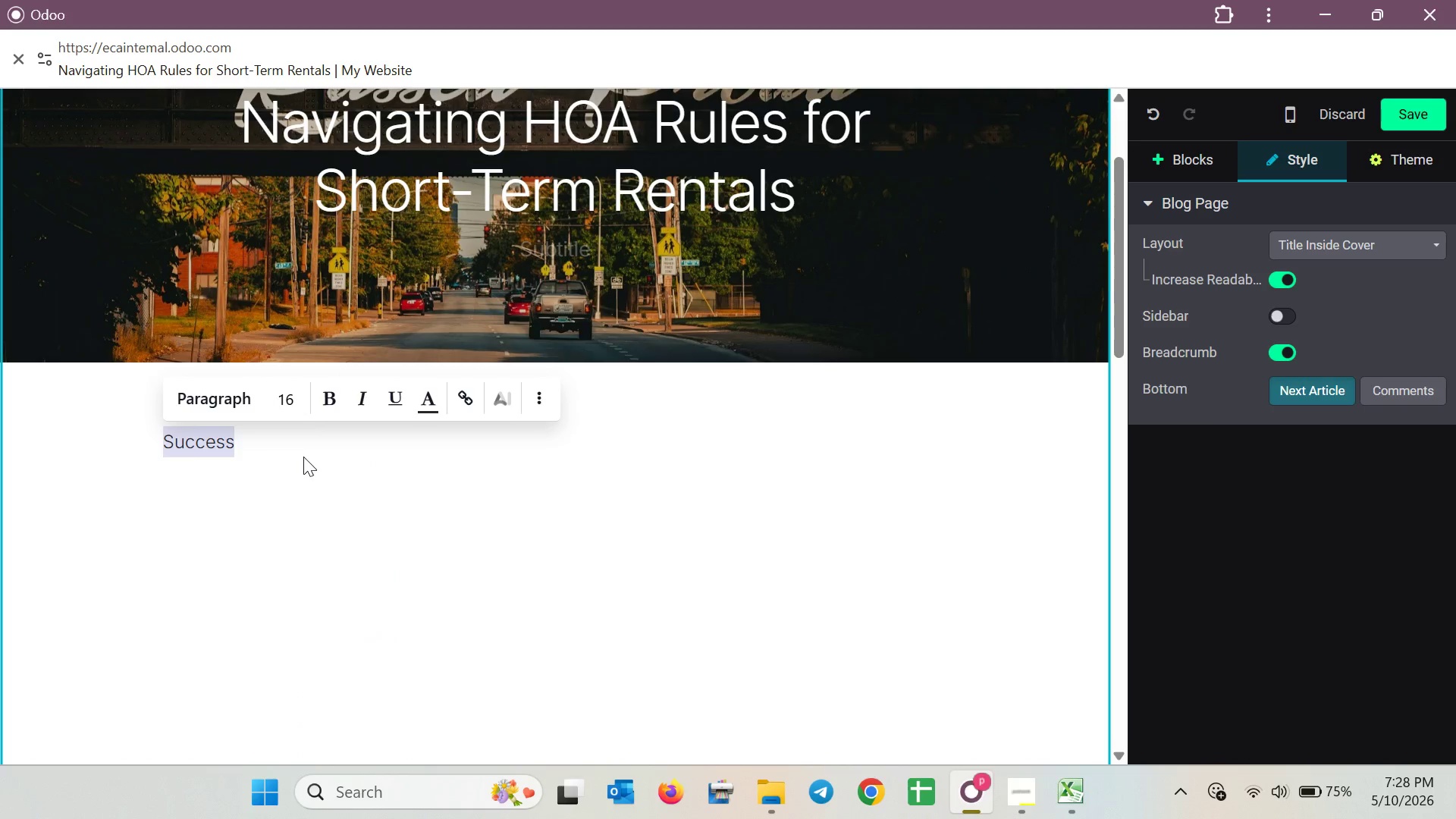 
left_click([301, 447])
 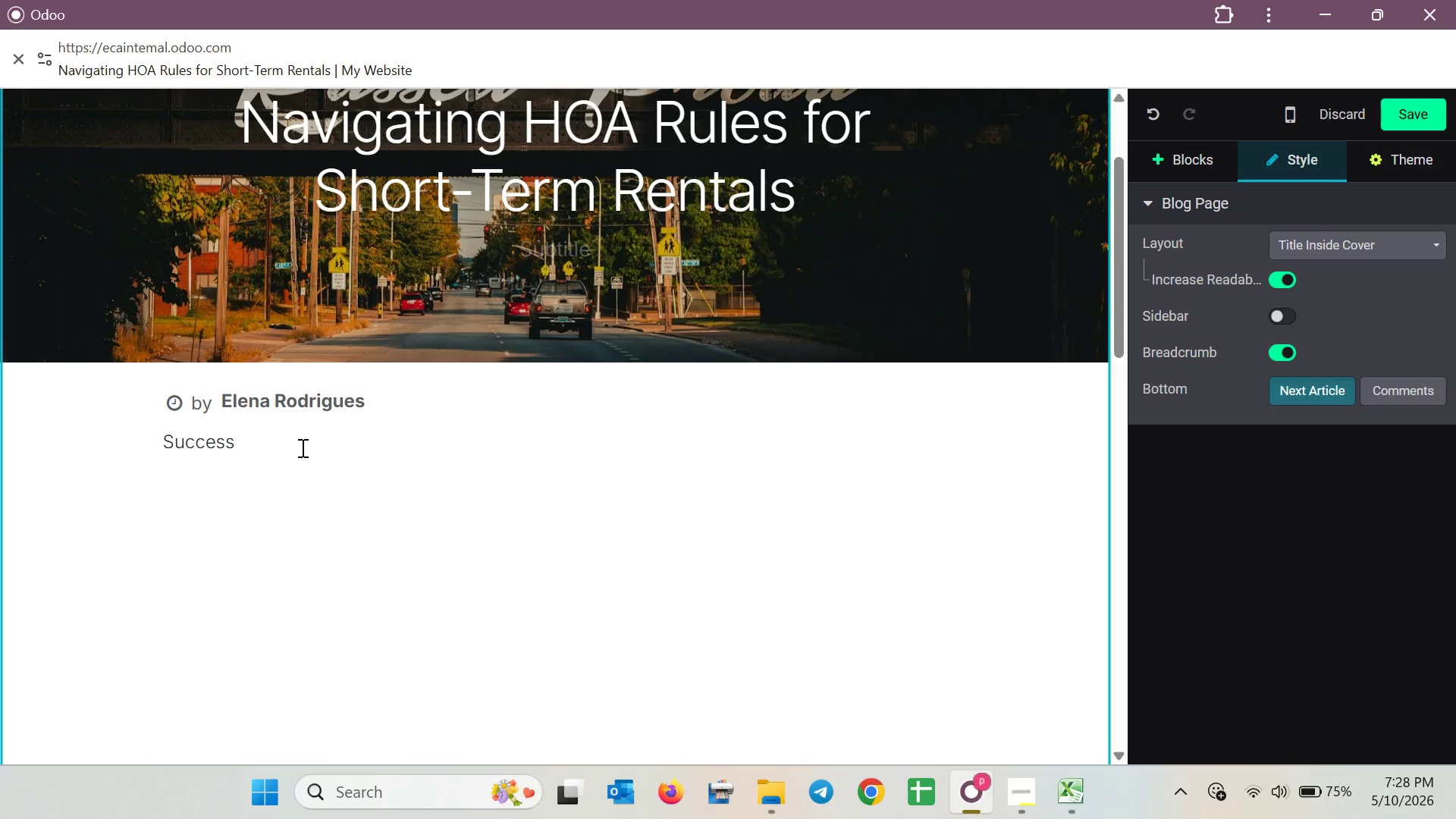 
key(Space)
 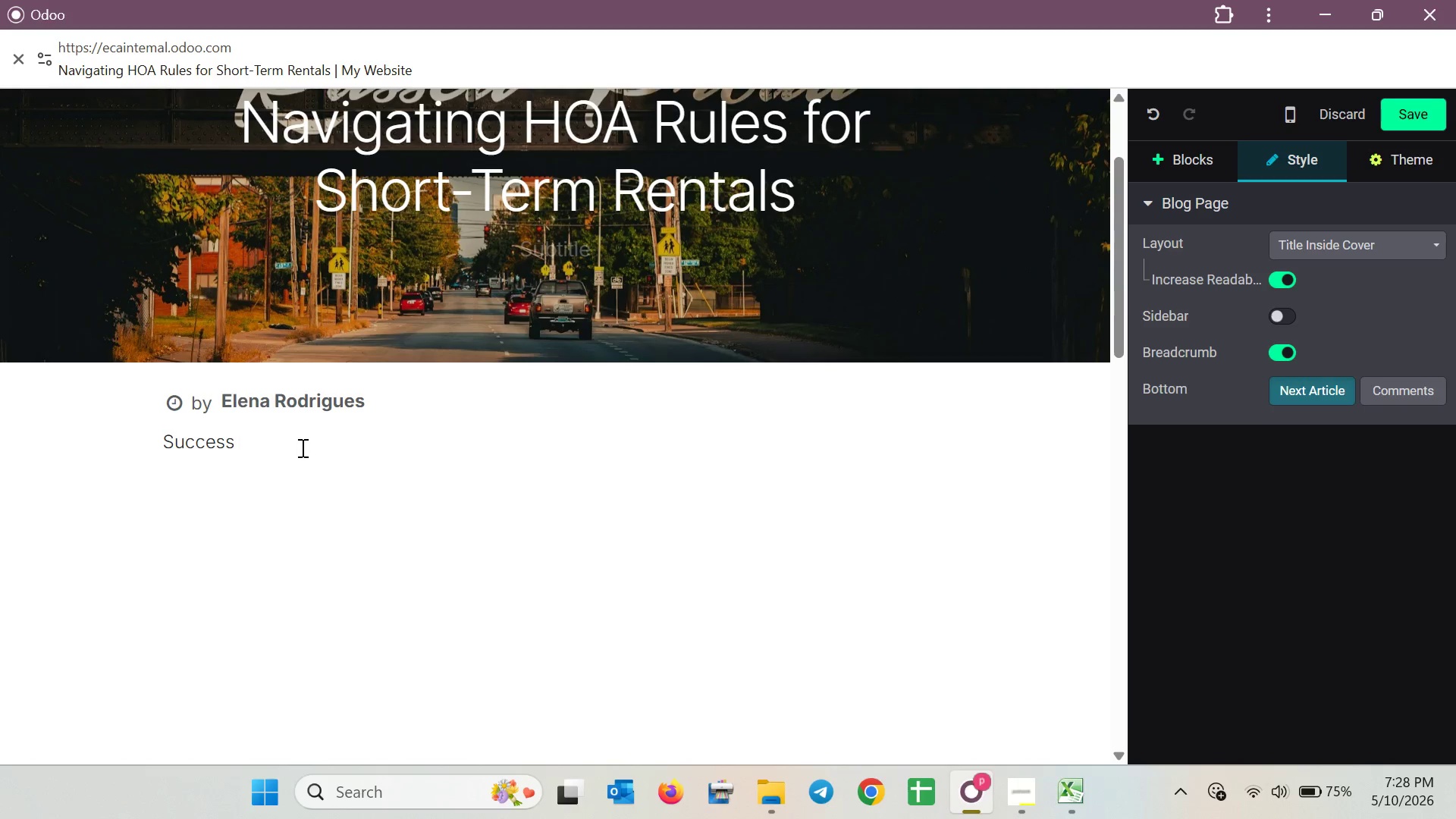 
wait(7.69)
 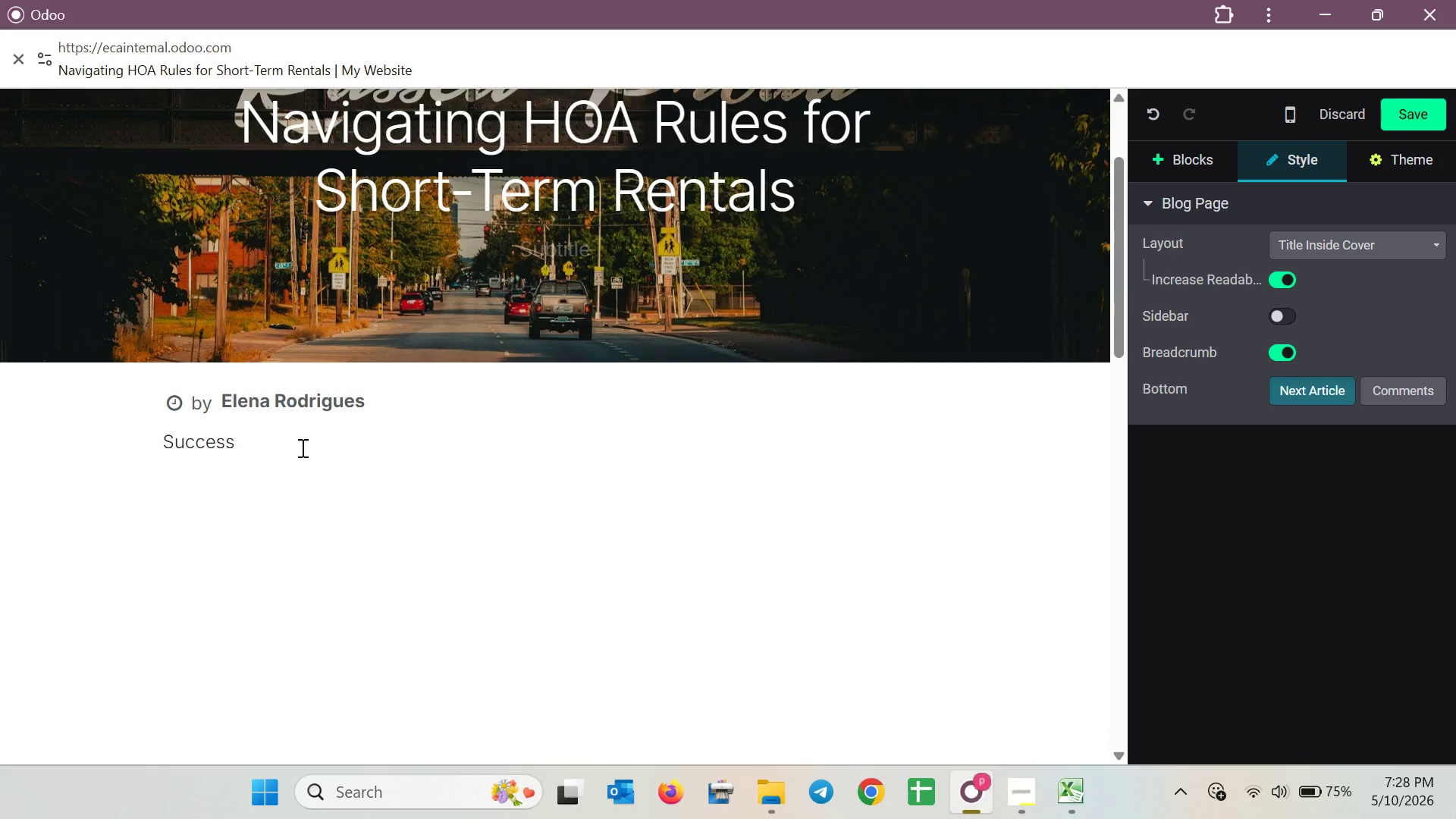 
type(in a )
 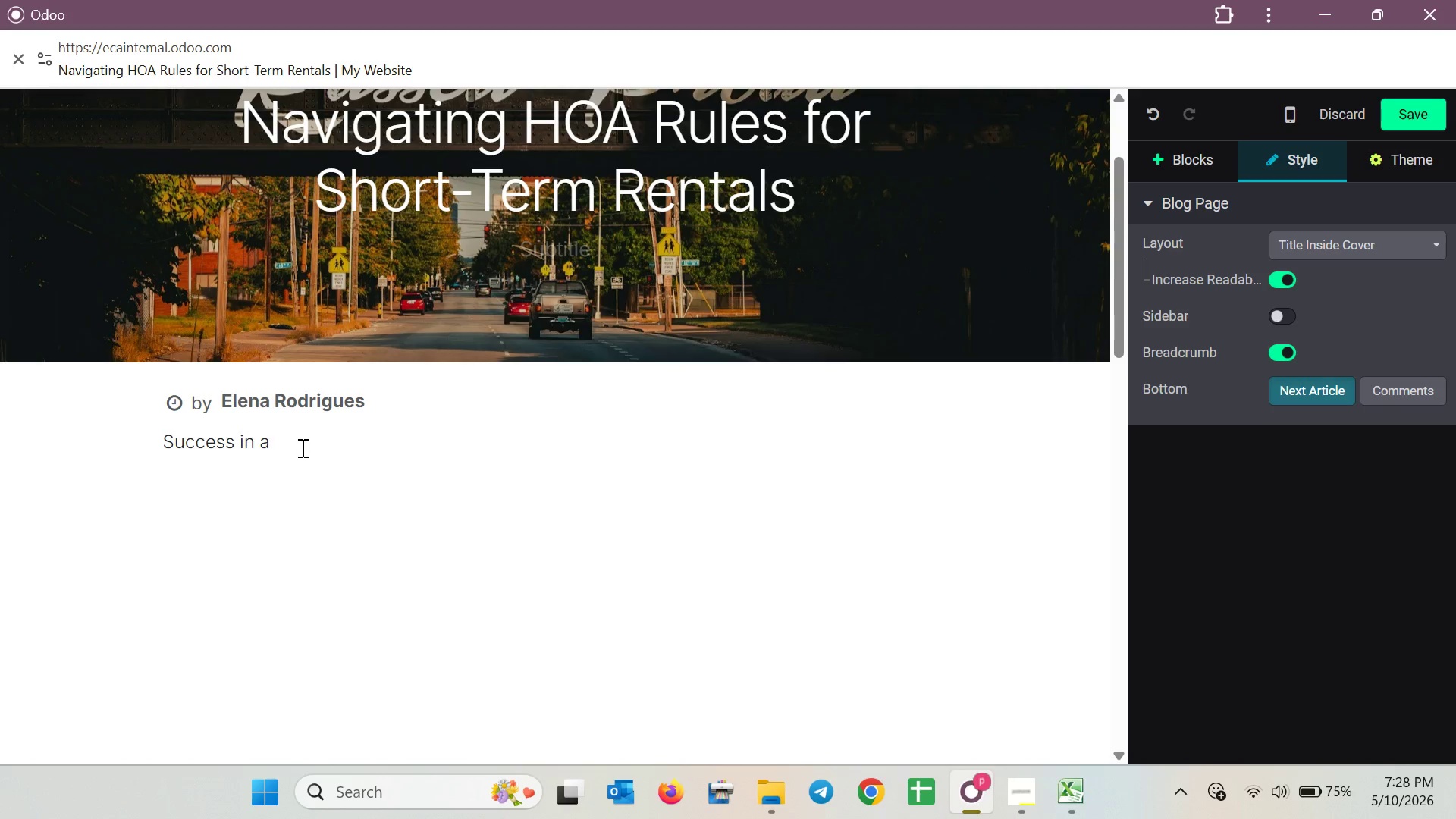 
wait(11.83)
 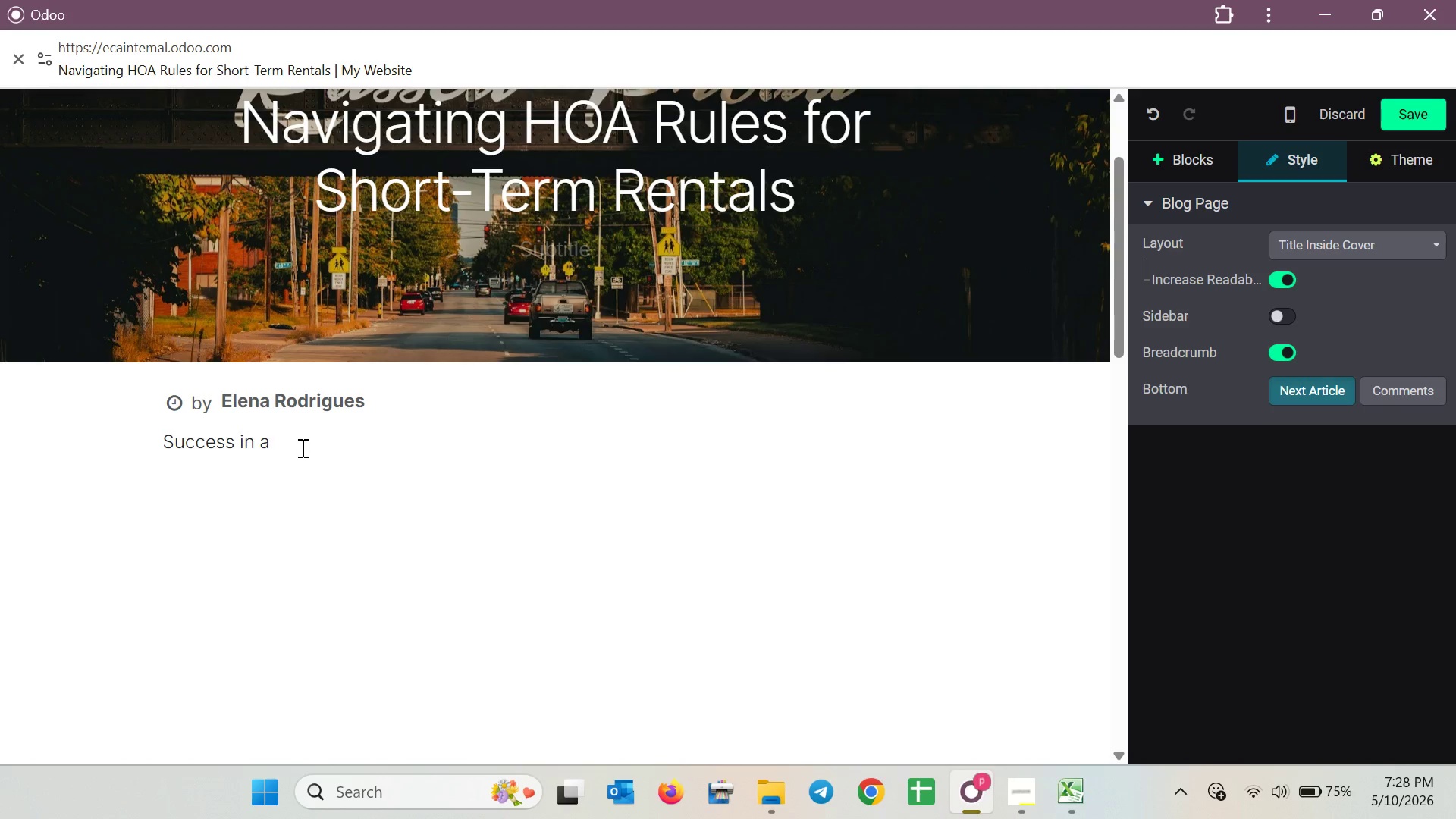 
type(sh)
 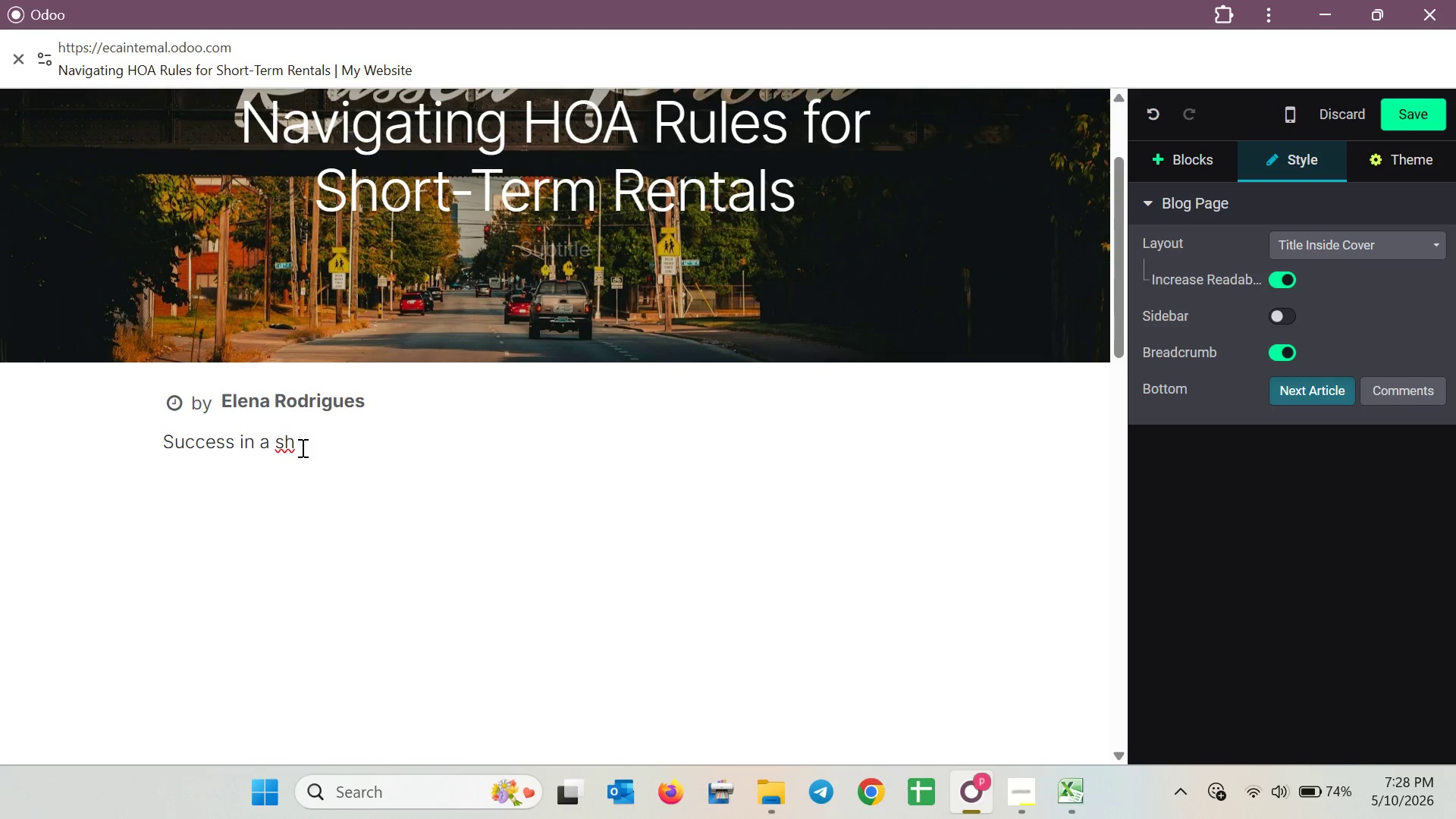 
wait(5.39)
 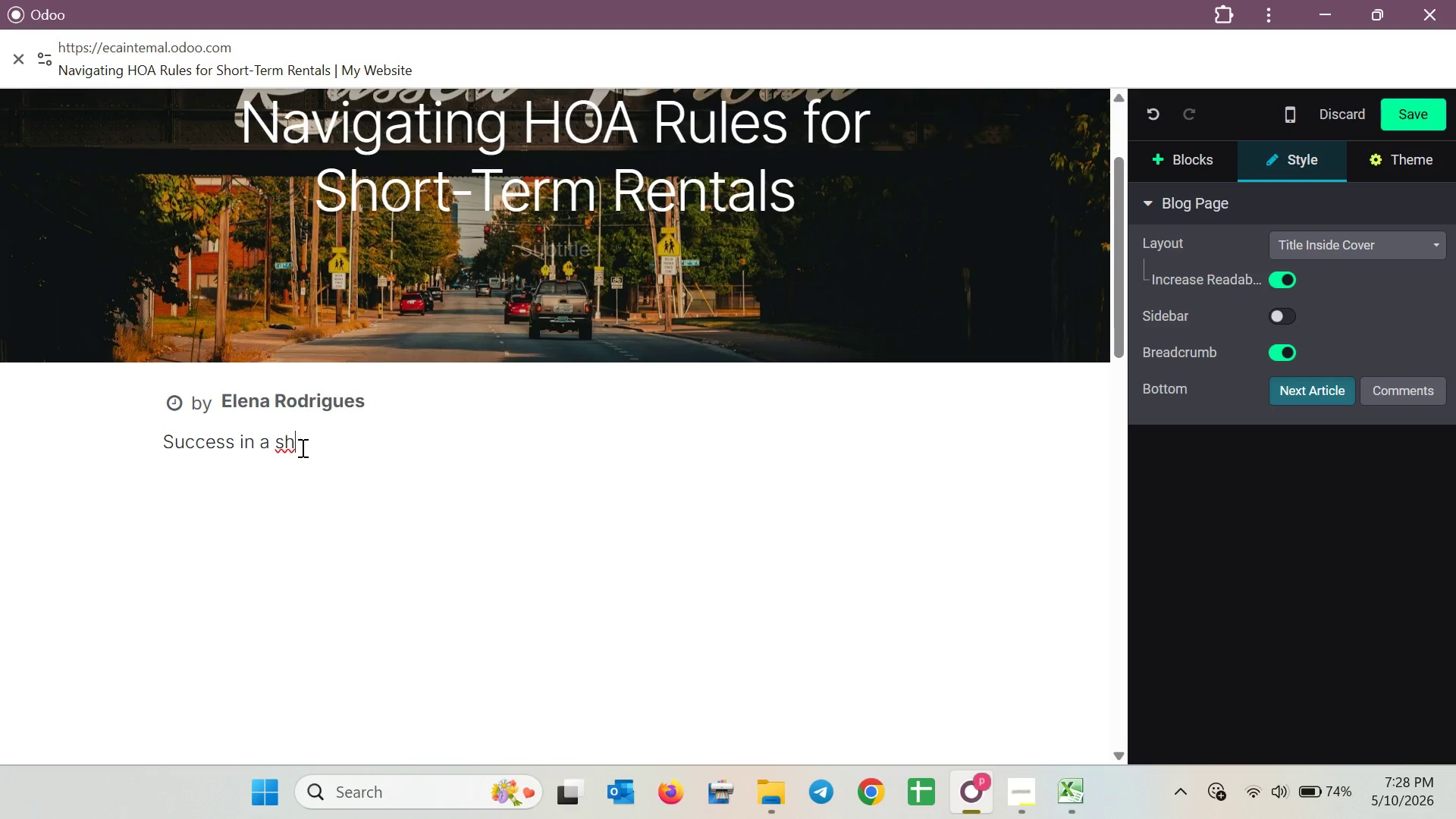 
type(ared community )
 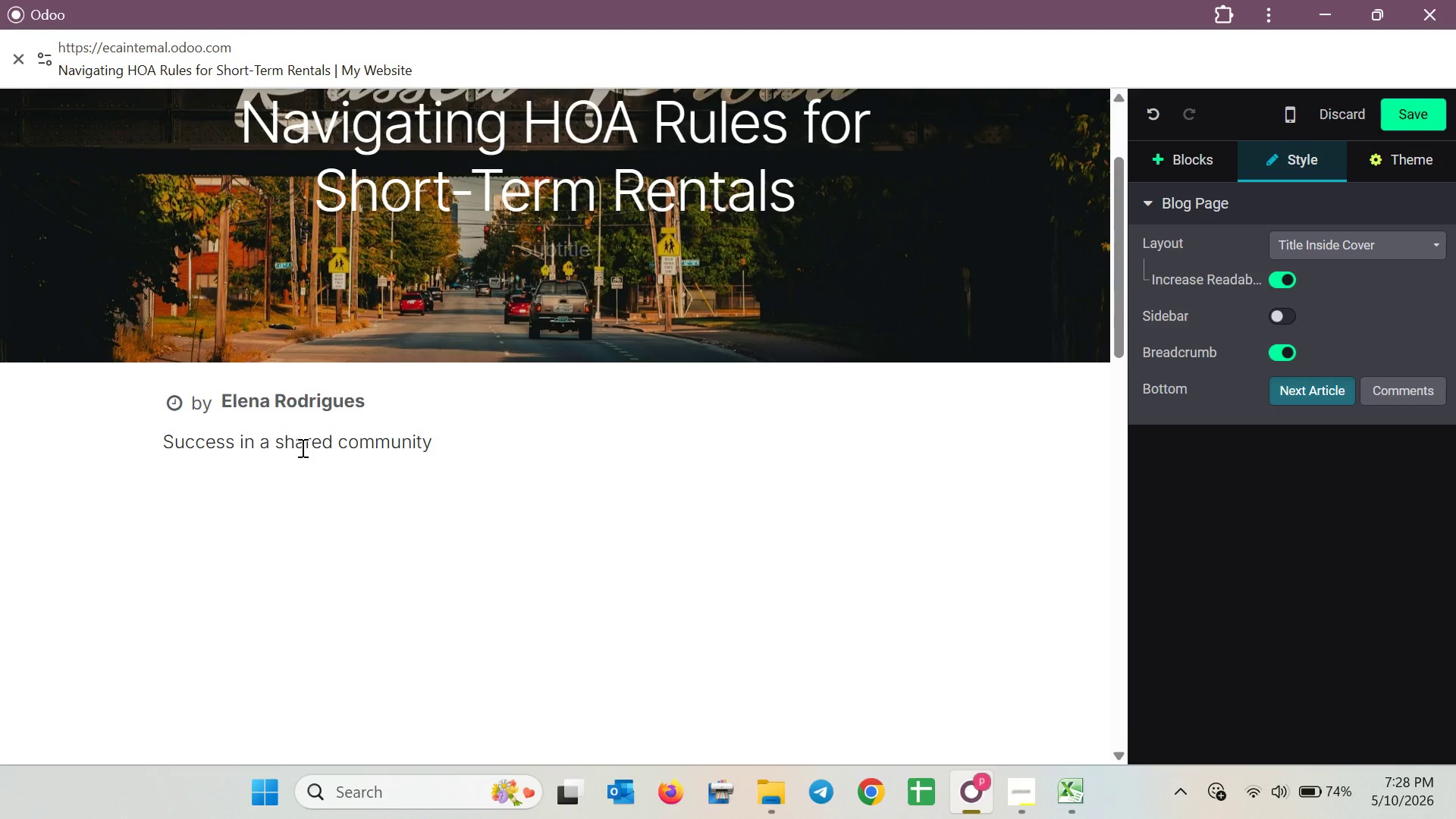 
wait(7.8)
 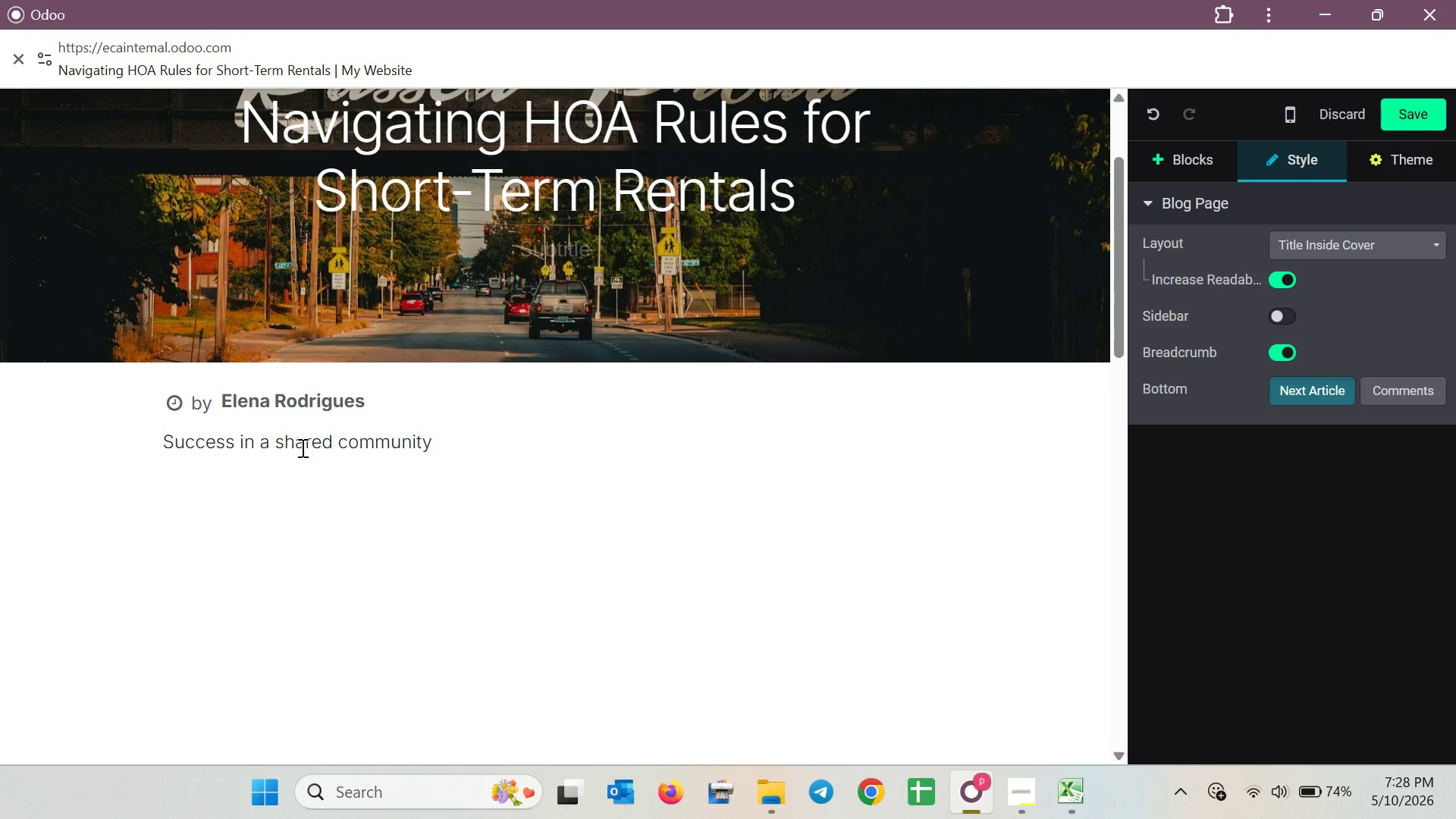 
type(requires a proa)
 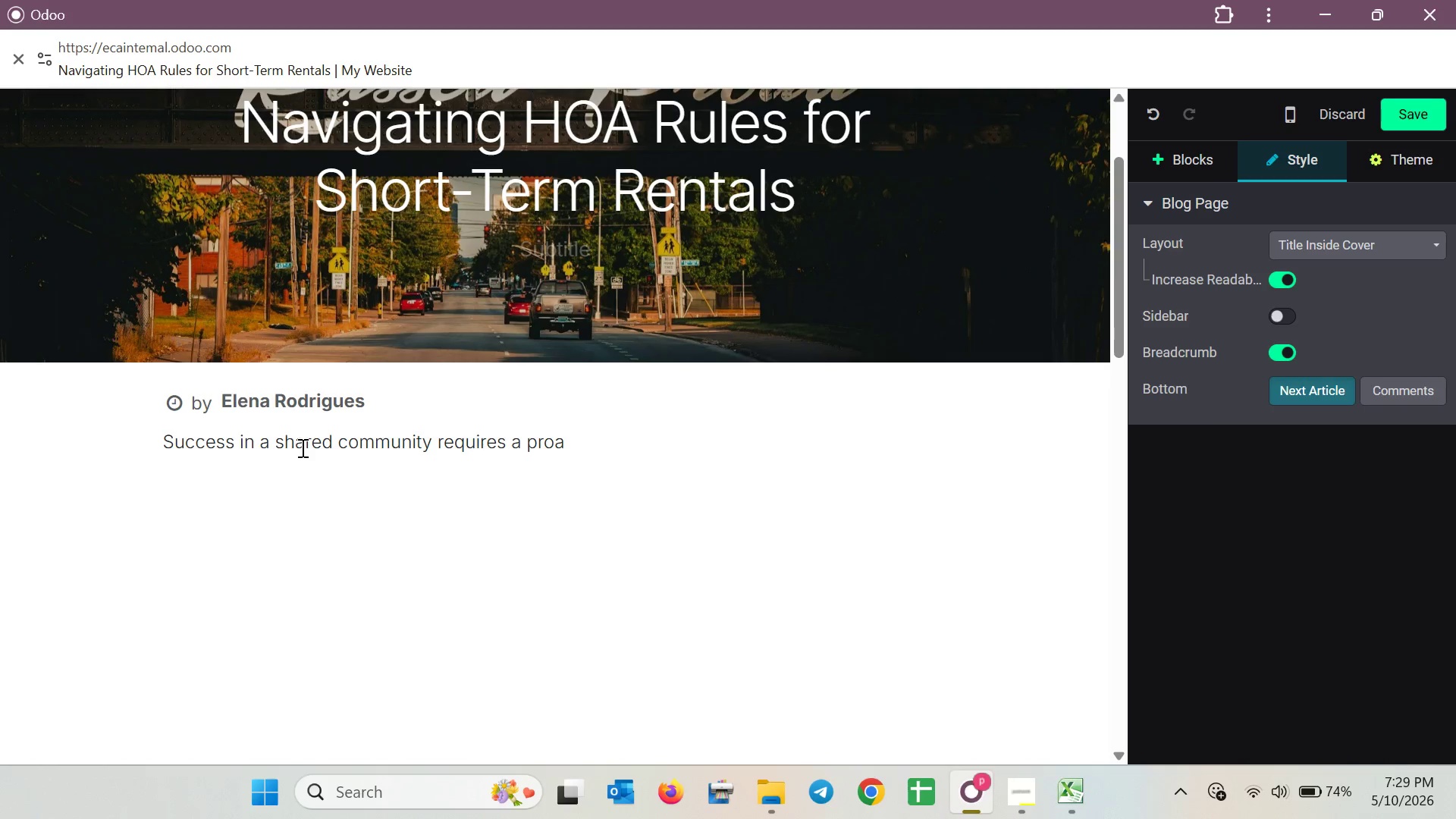 
wait(25.64)
 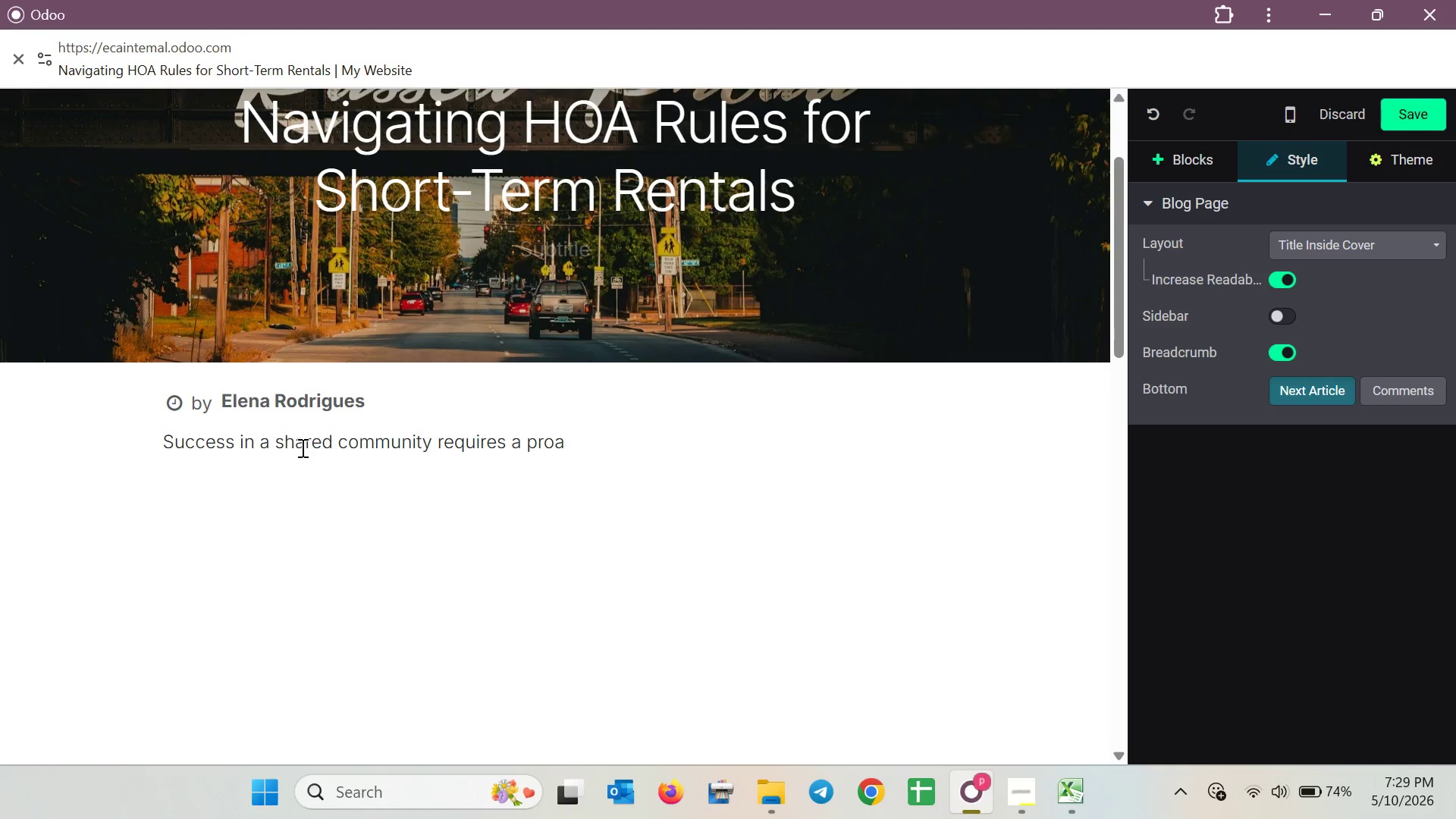 
type(ctive )
 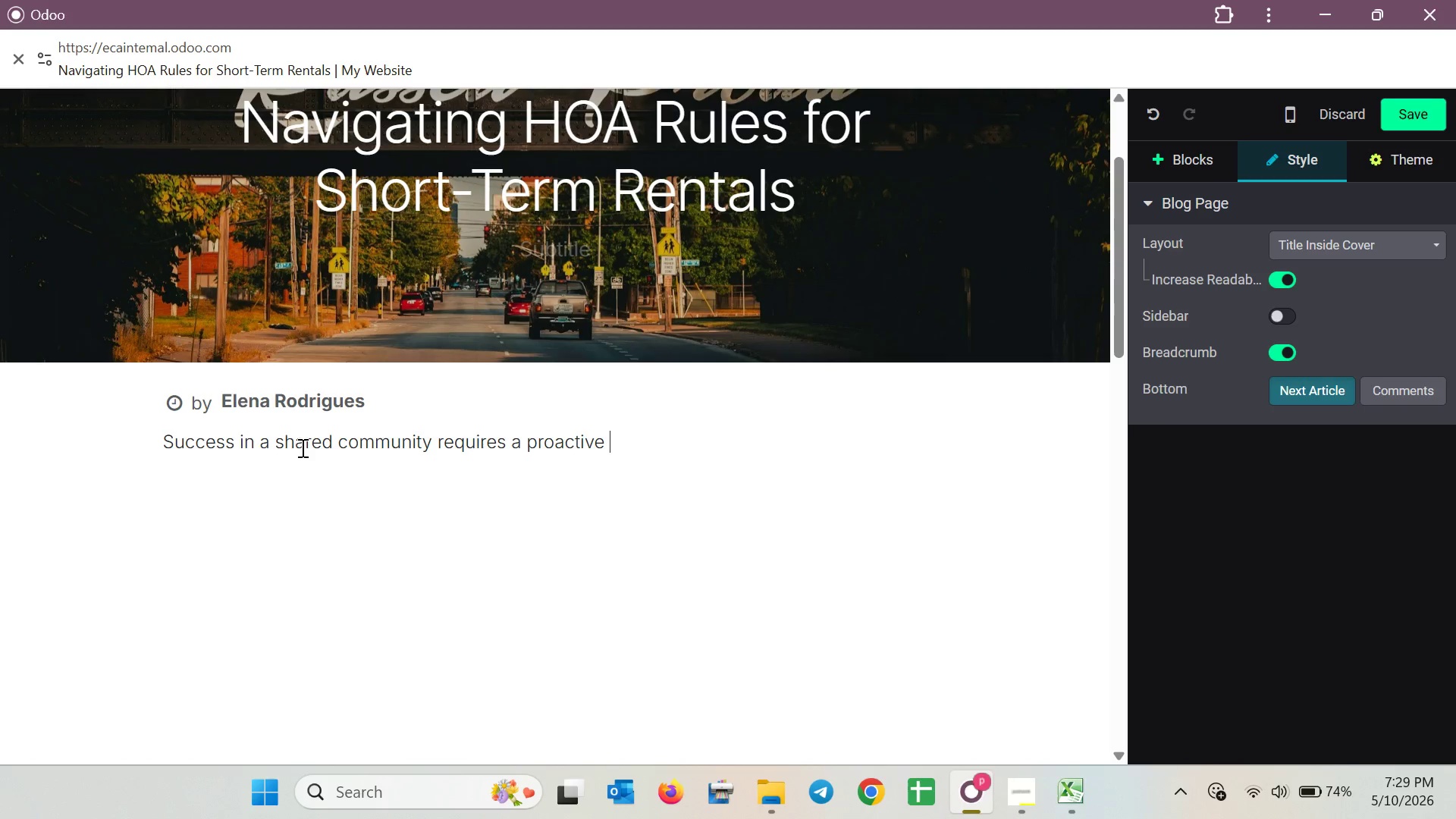 
key(A)
 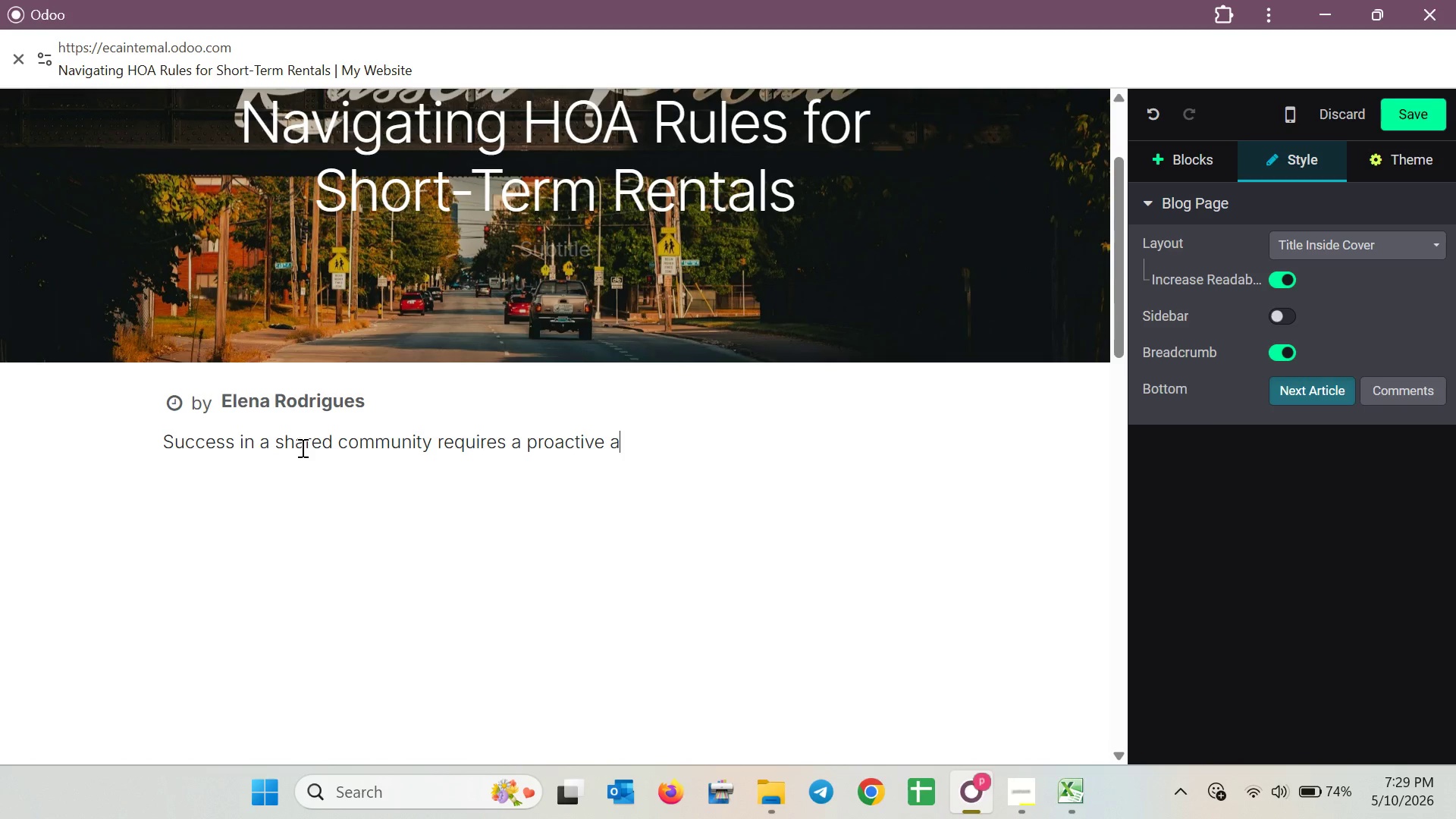 
type(pproach )
 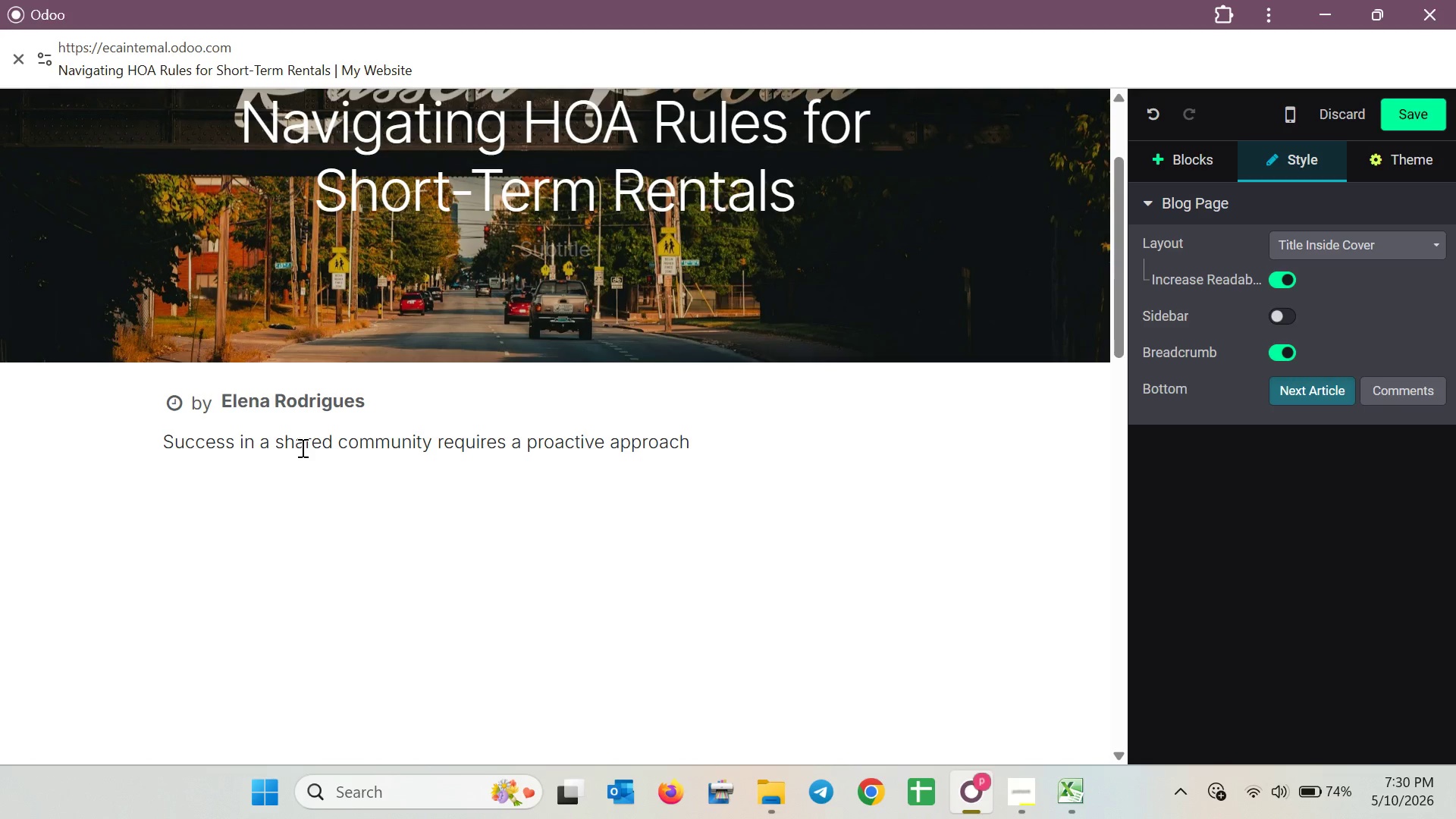 
wait(5.2)
 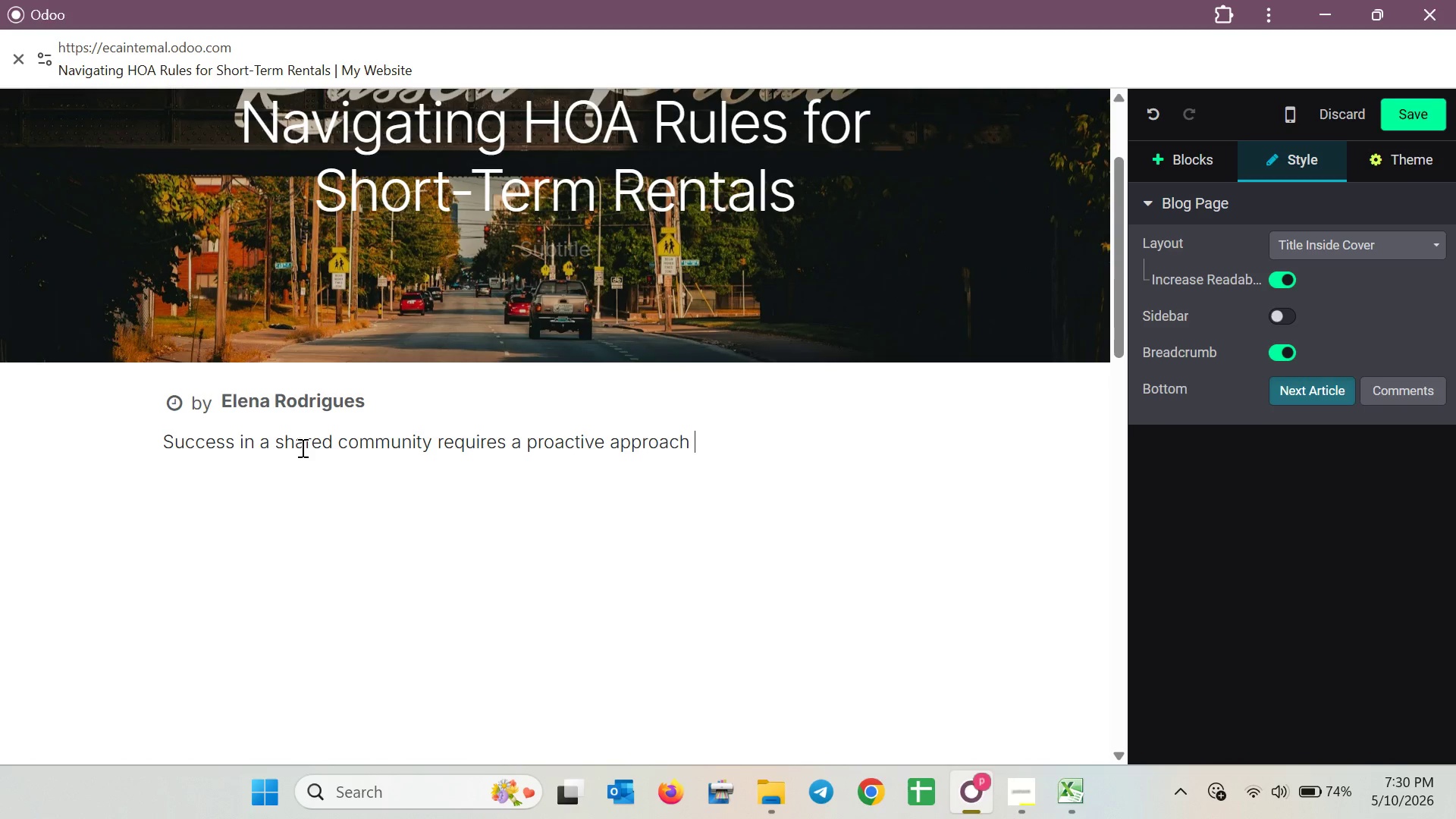 
type(to local regulations and )
 